 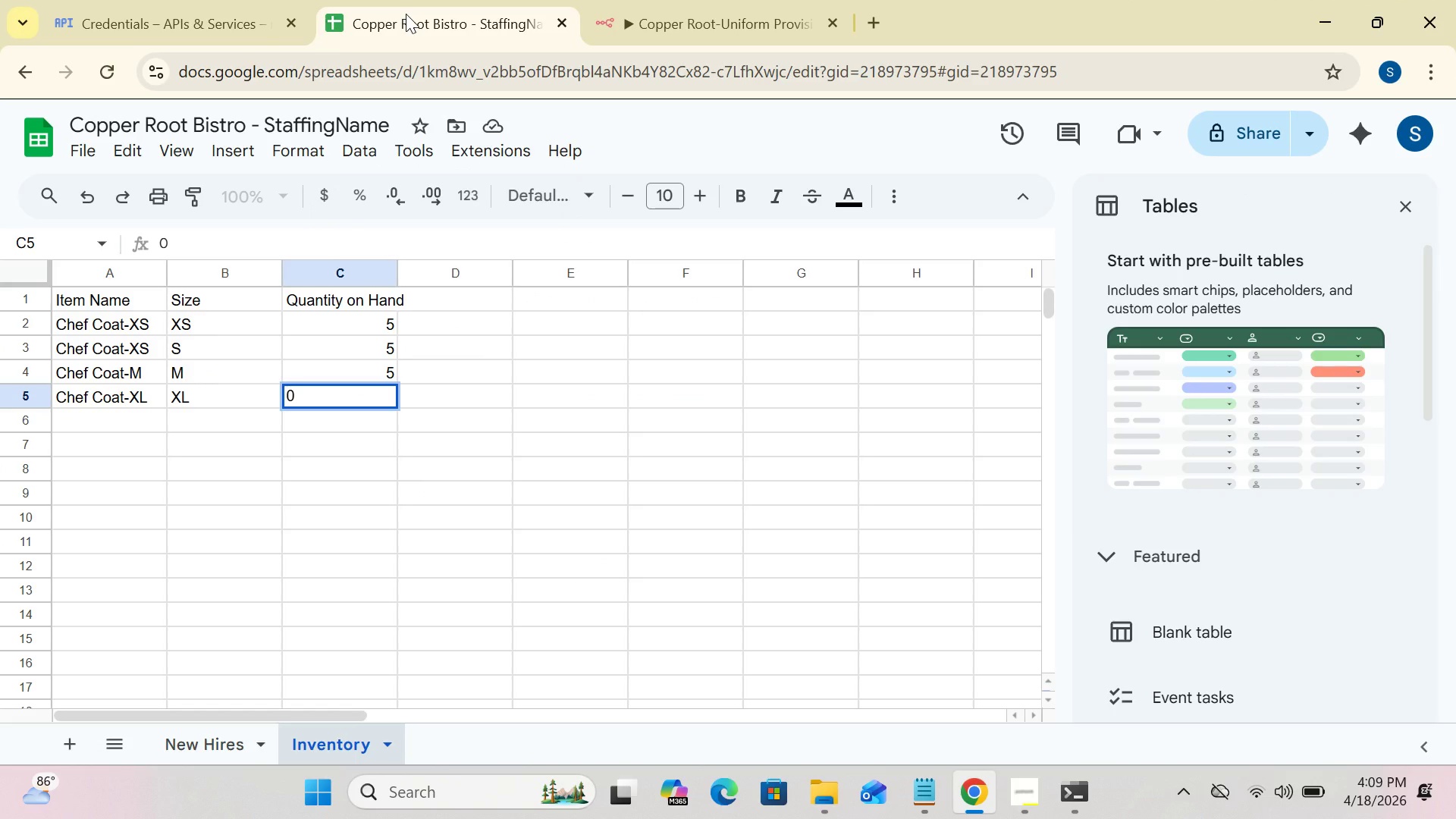 
left_click([661, 6])
 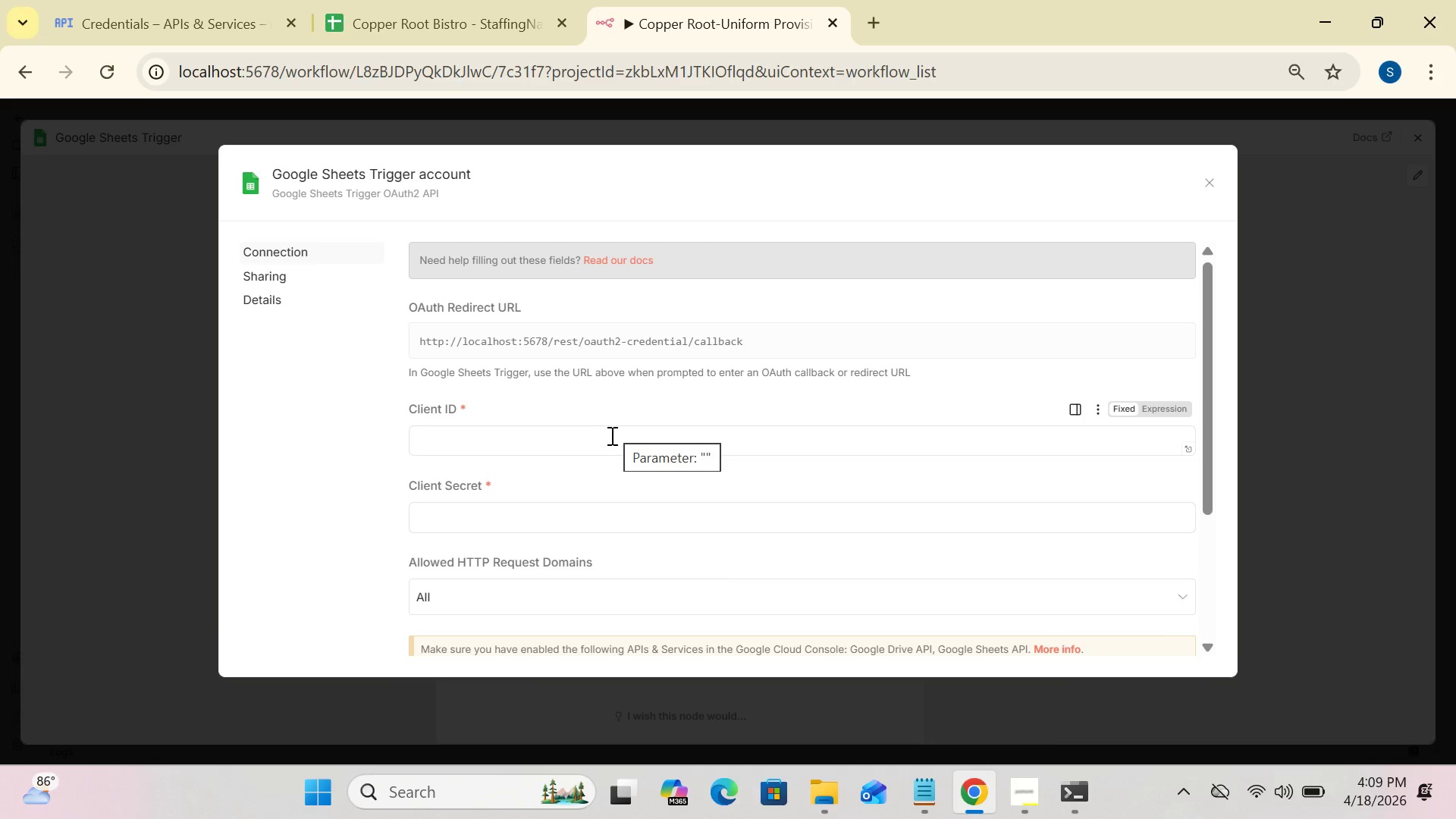 
left_click([607, 446])
 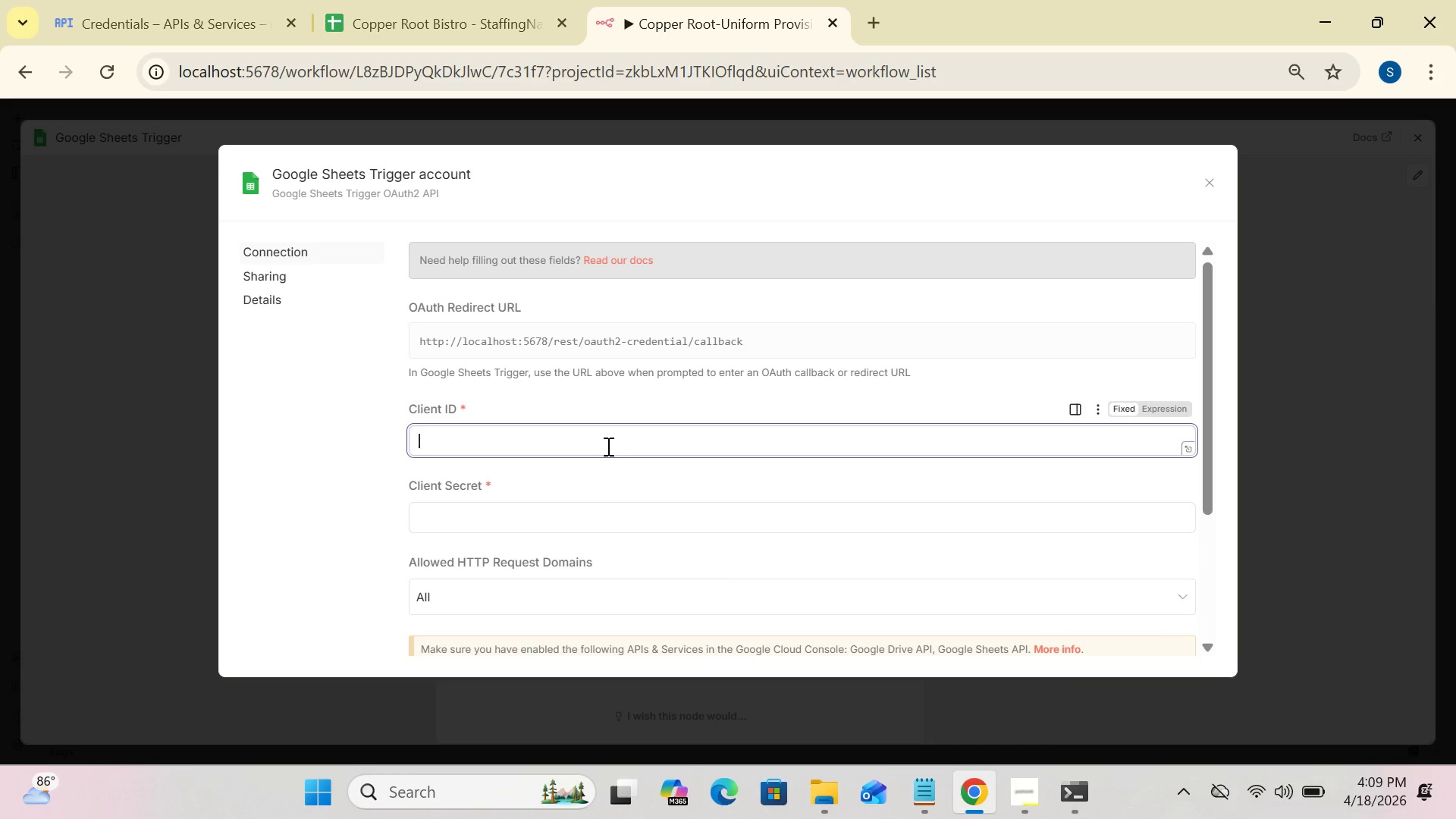 
key(Control+V)
 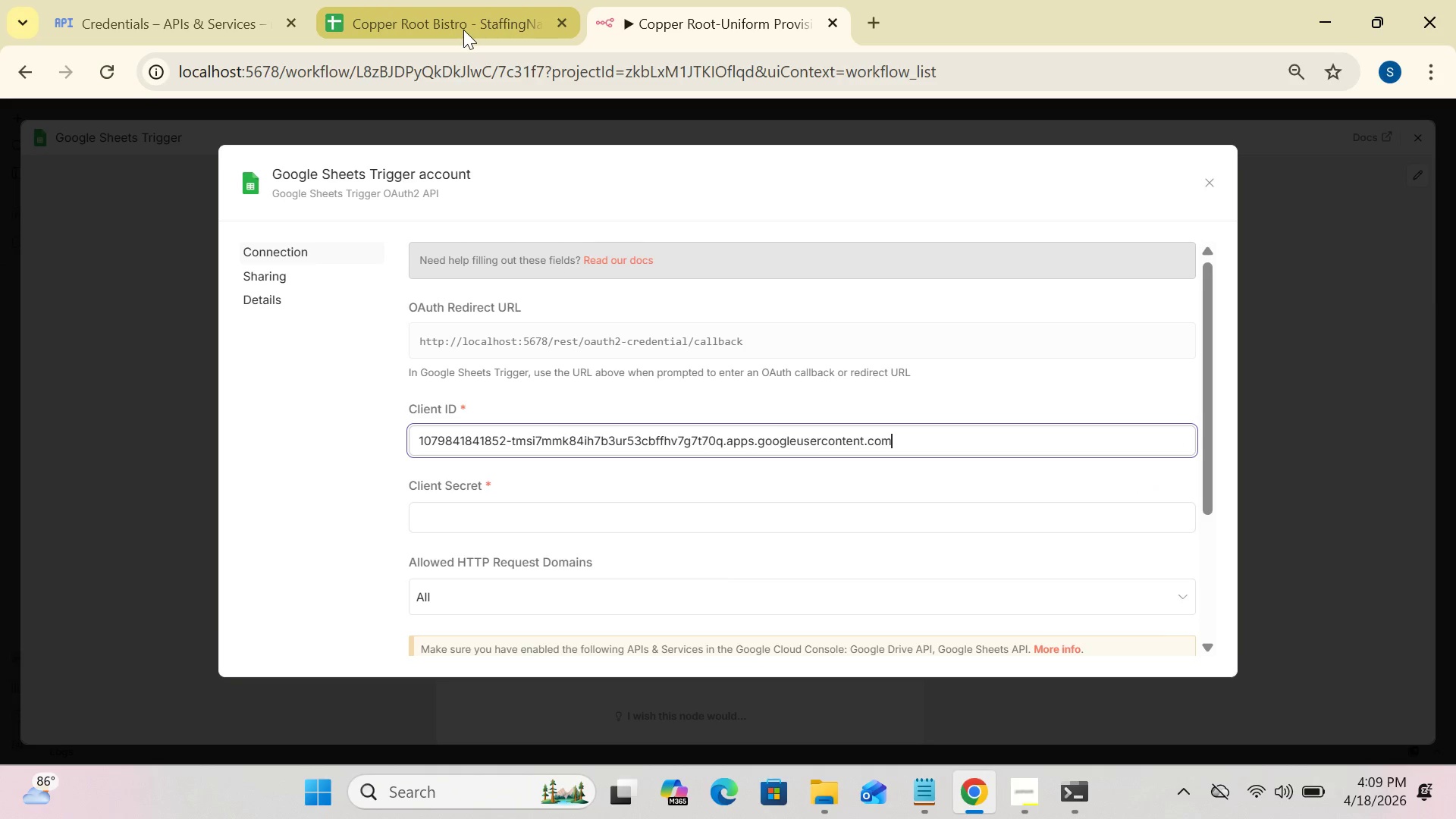 
wait(7.19)
 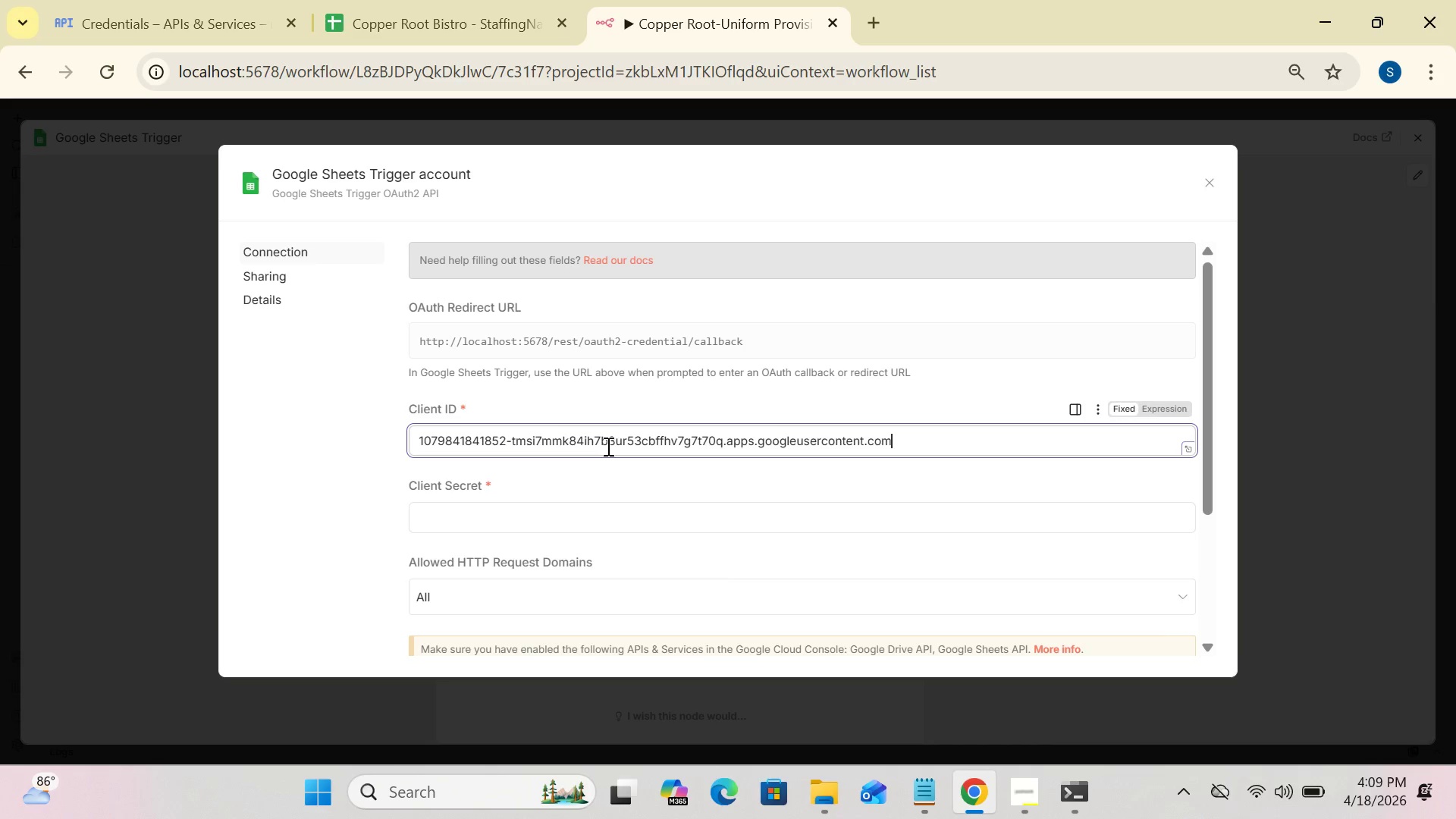 
left_click([245, 11])
 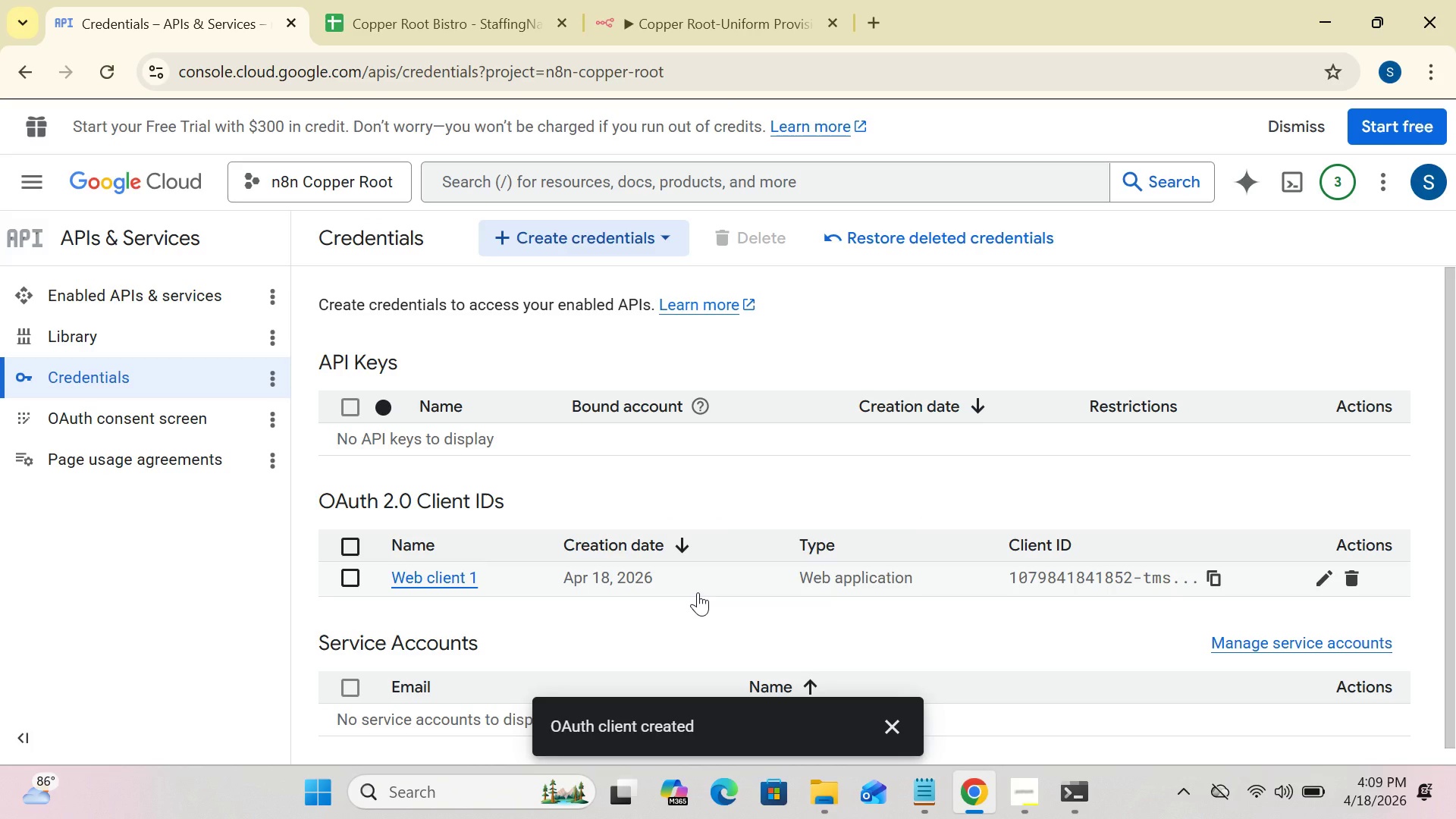 
wait(7.2)
 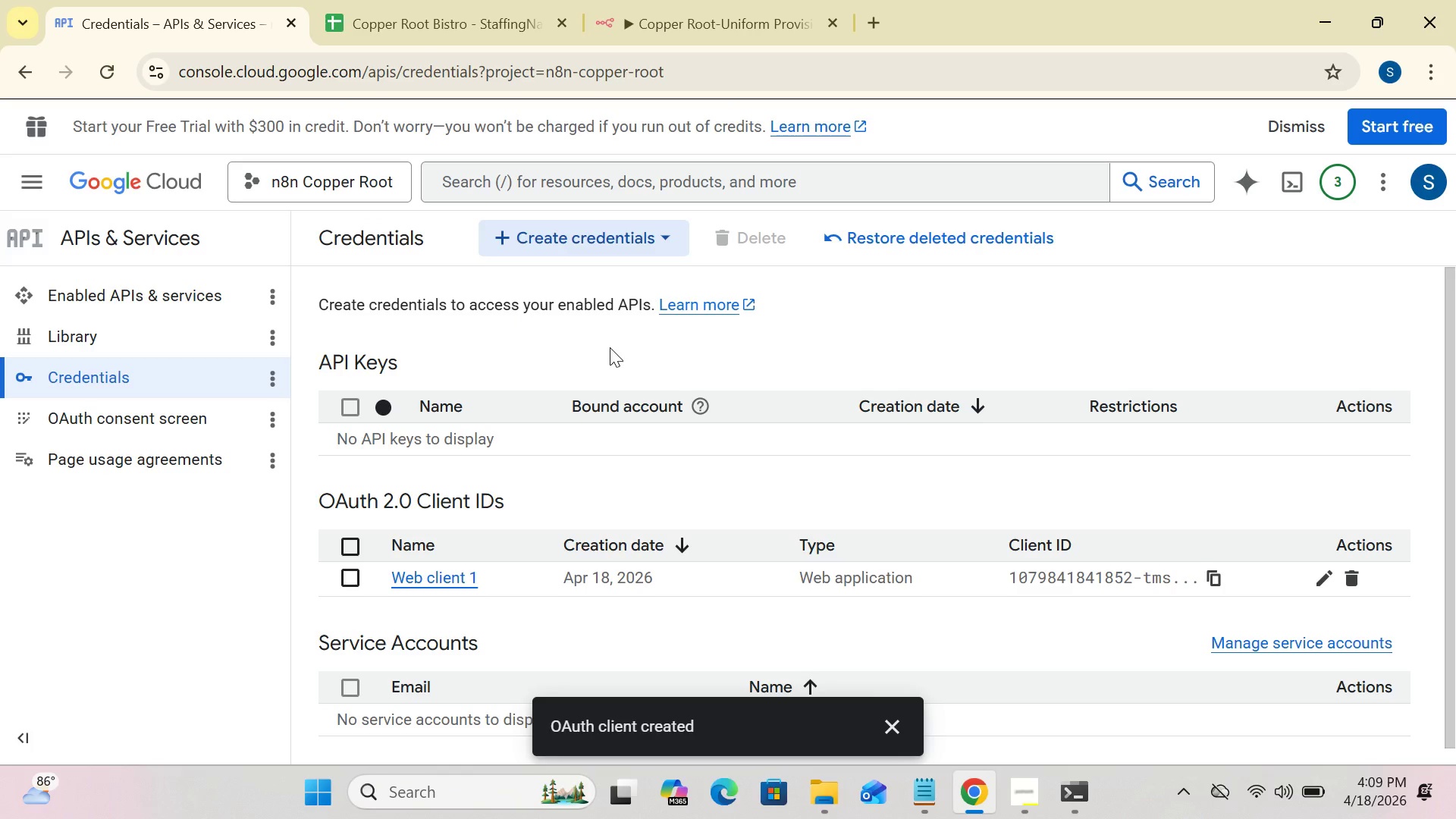 
left_click([464, 574])
 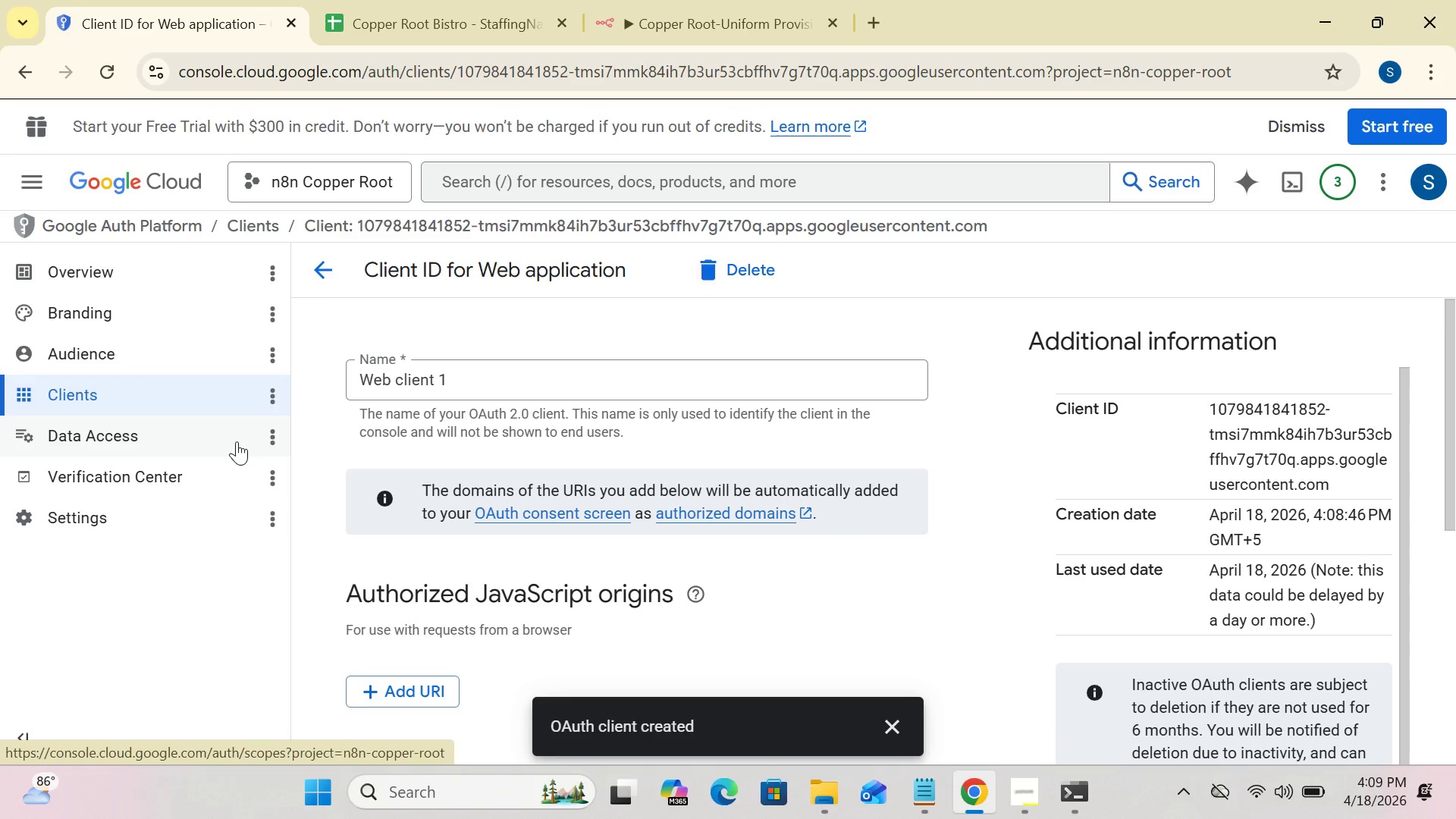 
wait(6.12)
 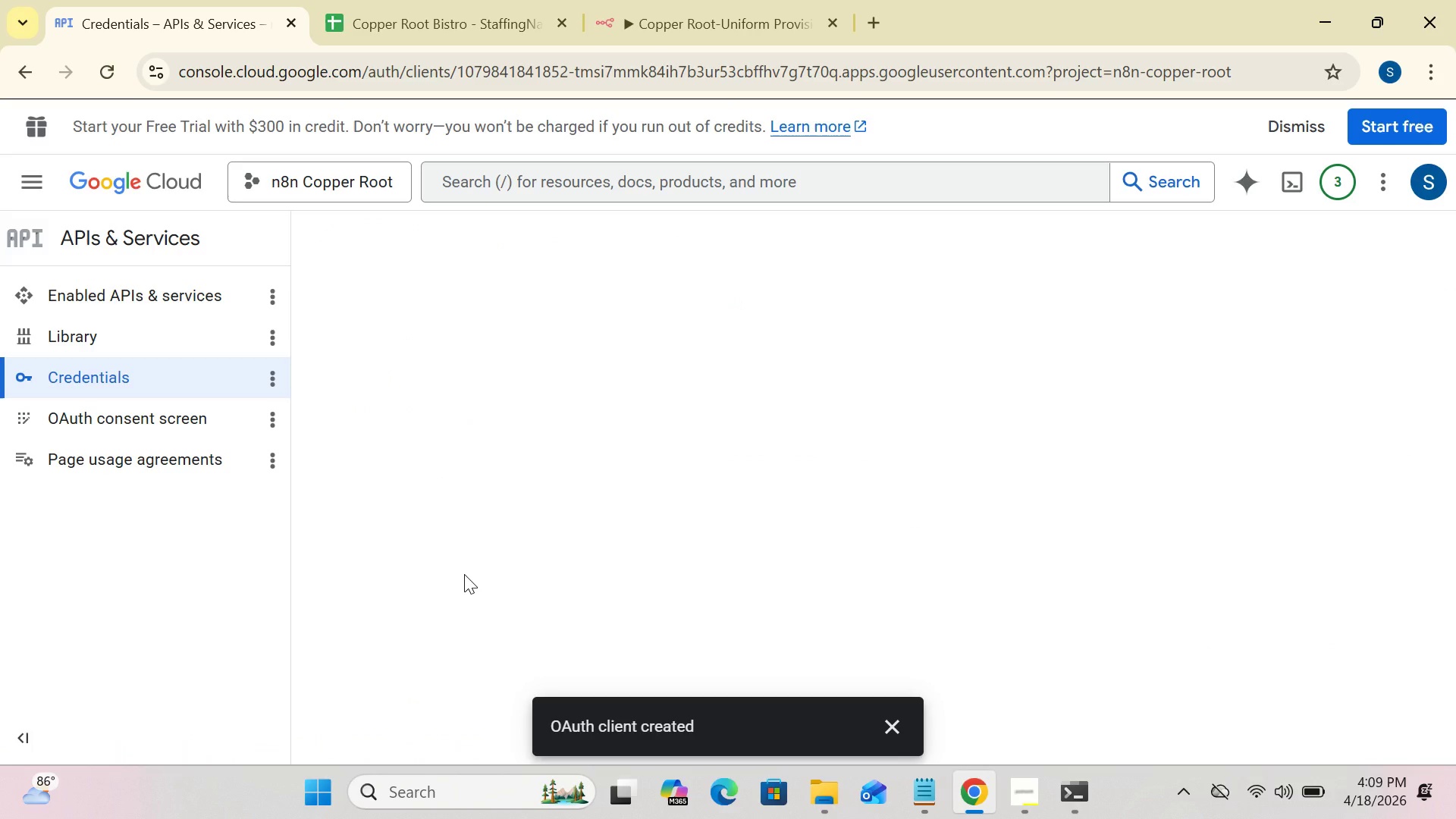 
left_click([15, 67])
 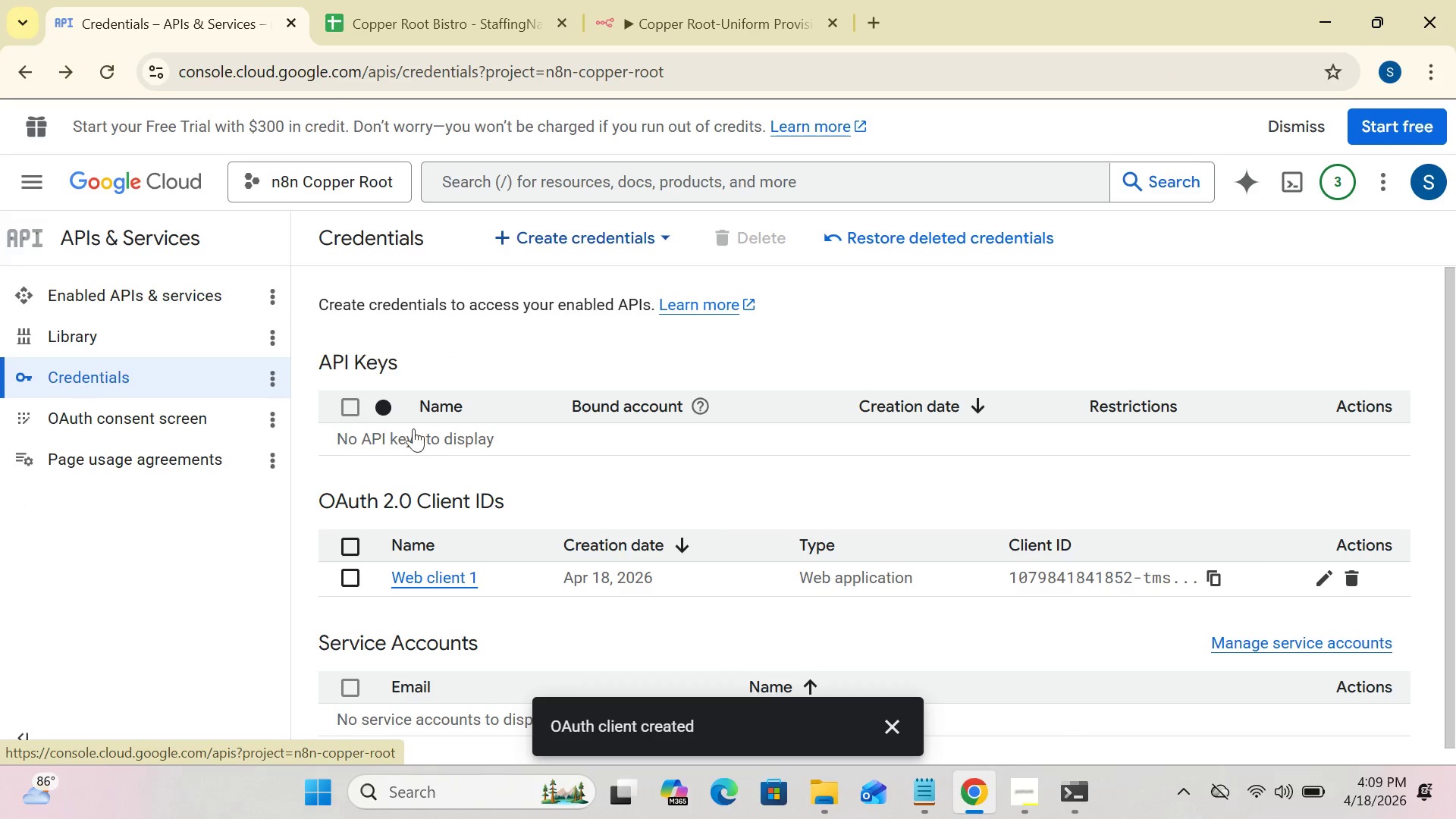 
wait(6.55)
 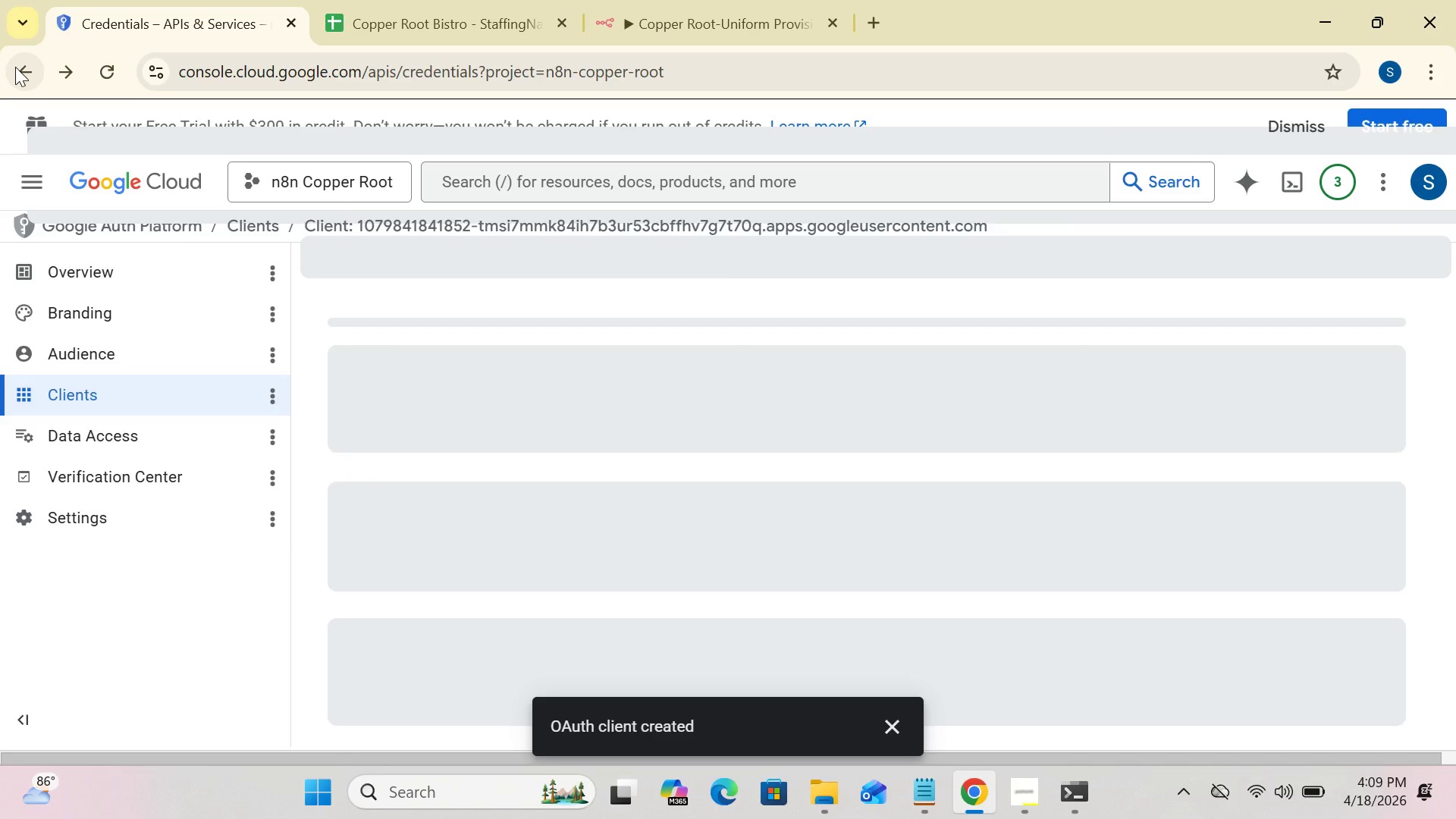 
double_click([455, 582])
 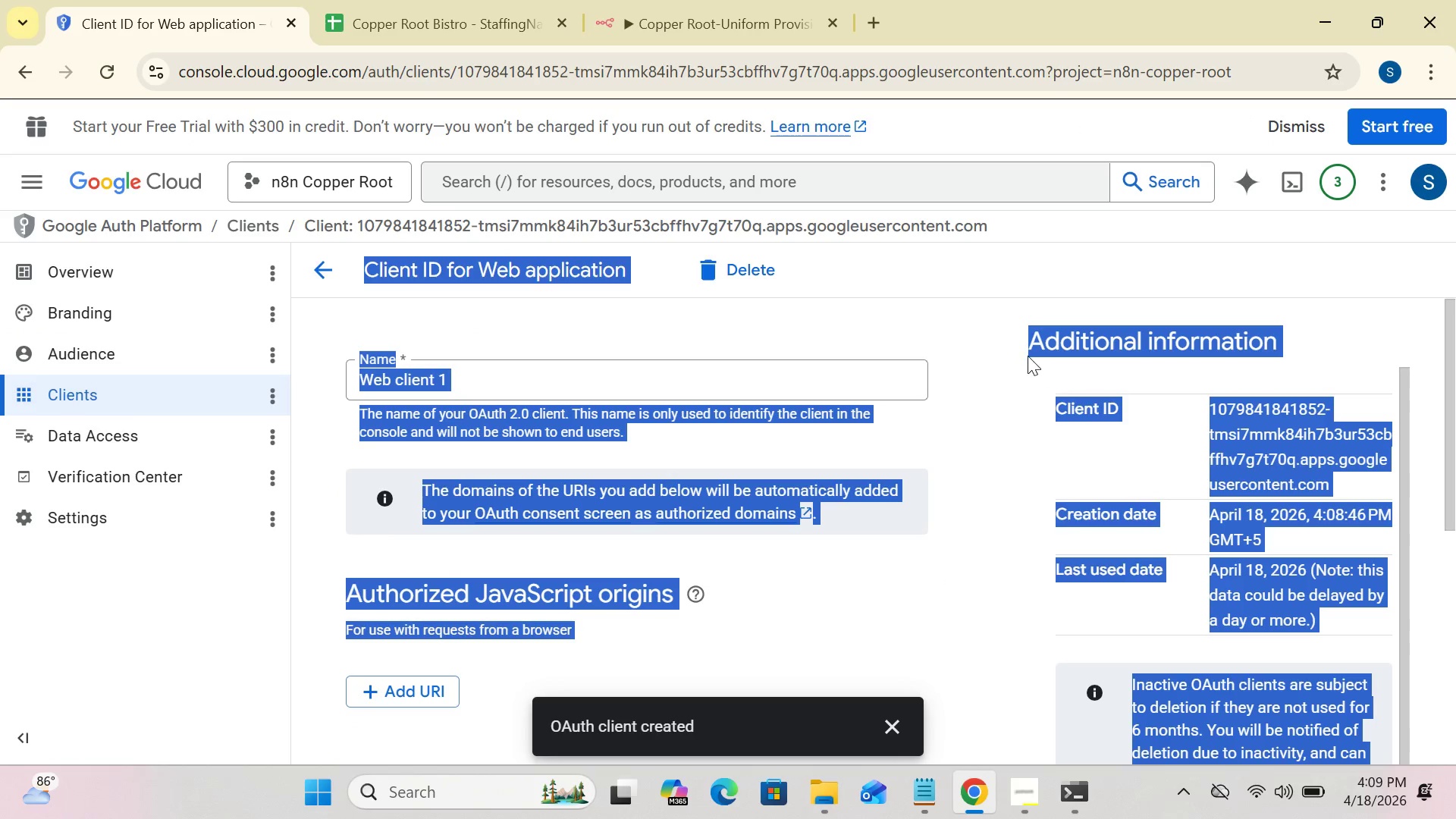 
left_click([1001, 273])
 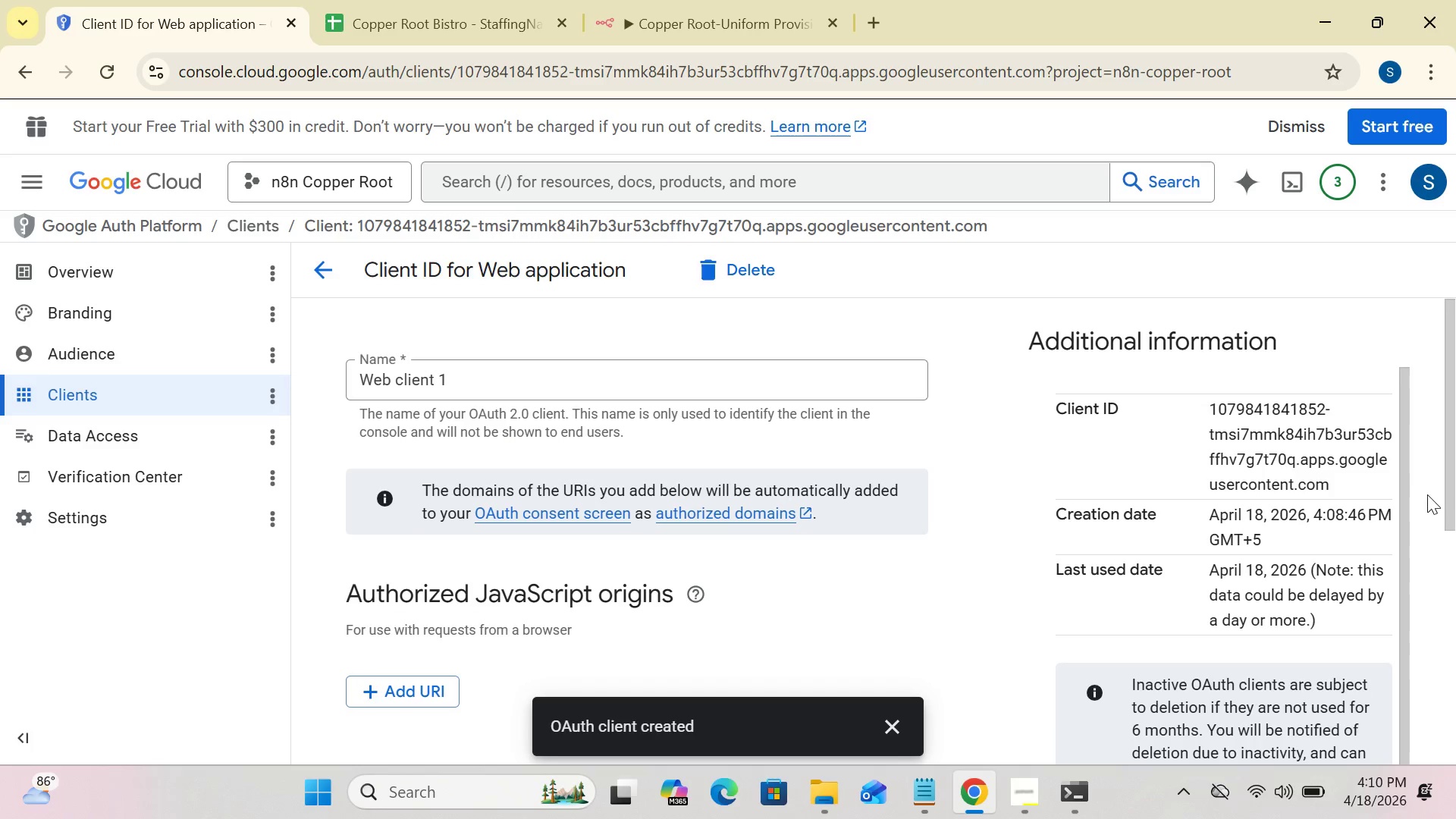 
left_click_drag(start_coordinate=[1448, 494], to_coordinate=[1455, 818])
 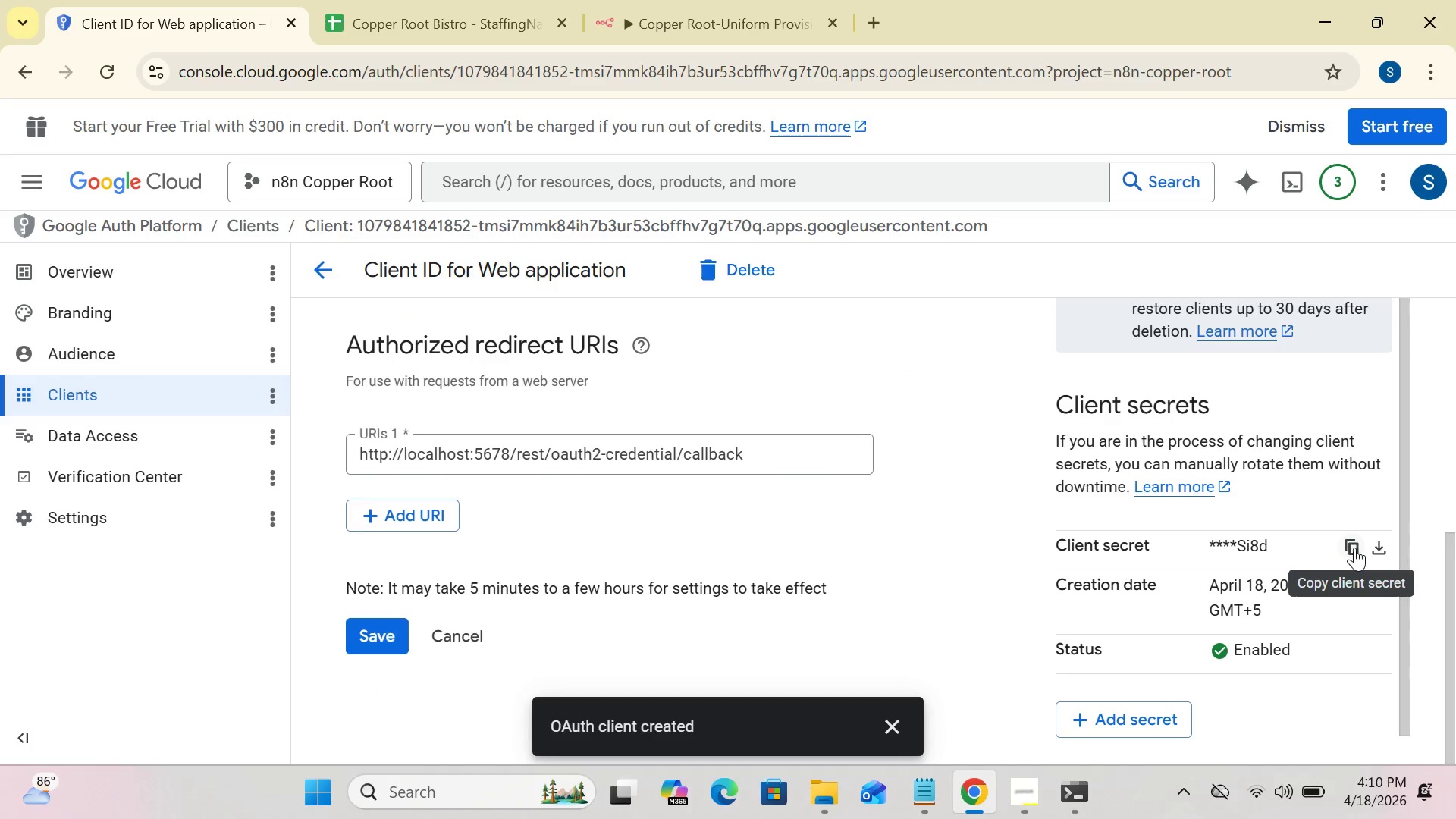 
wait(5.98)
 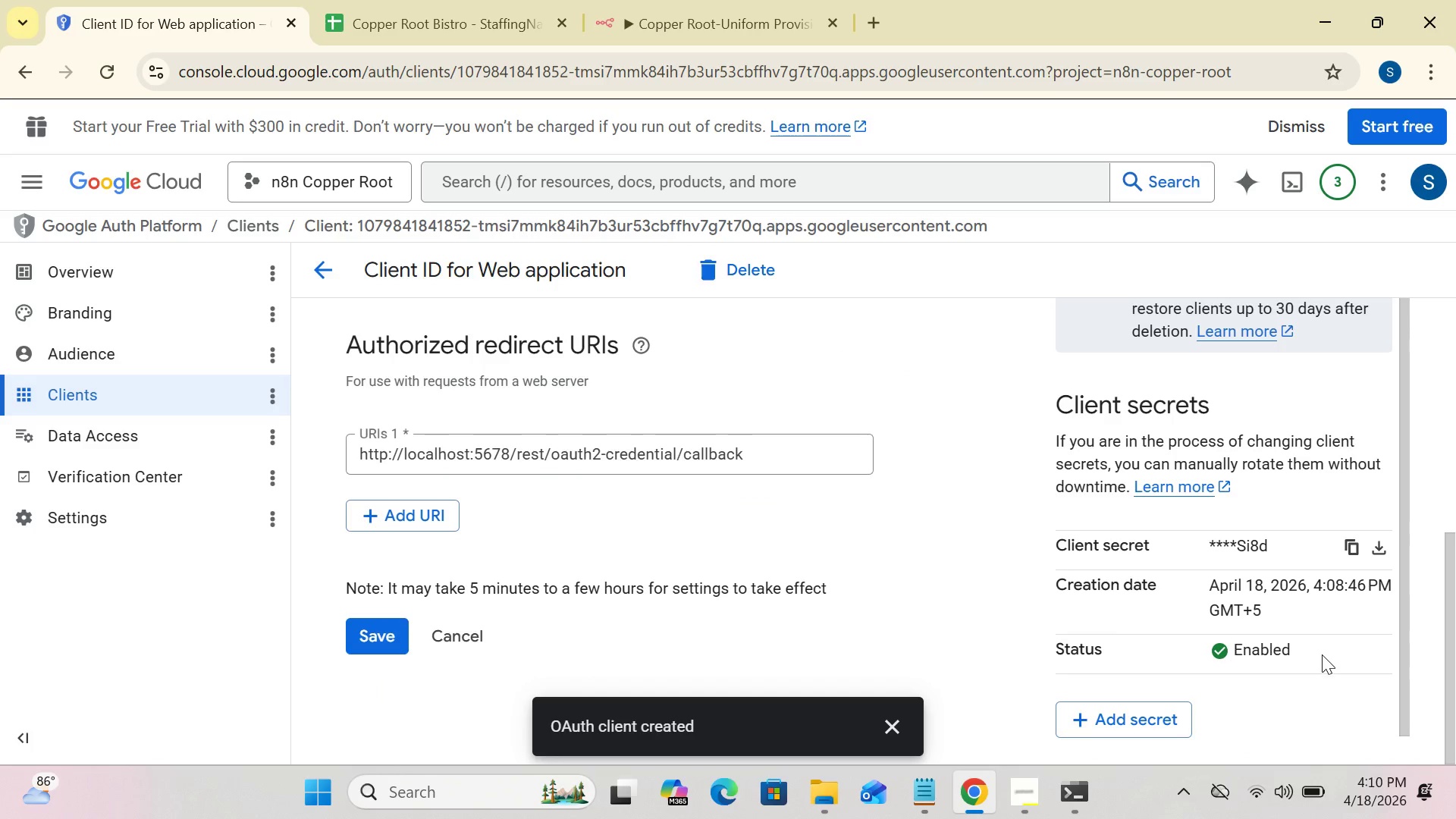 
left_click([1355, 550])
 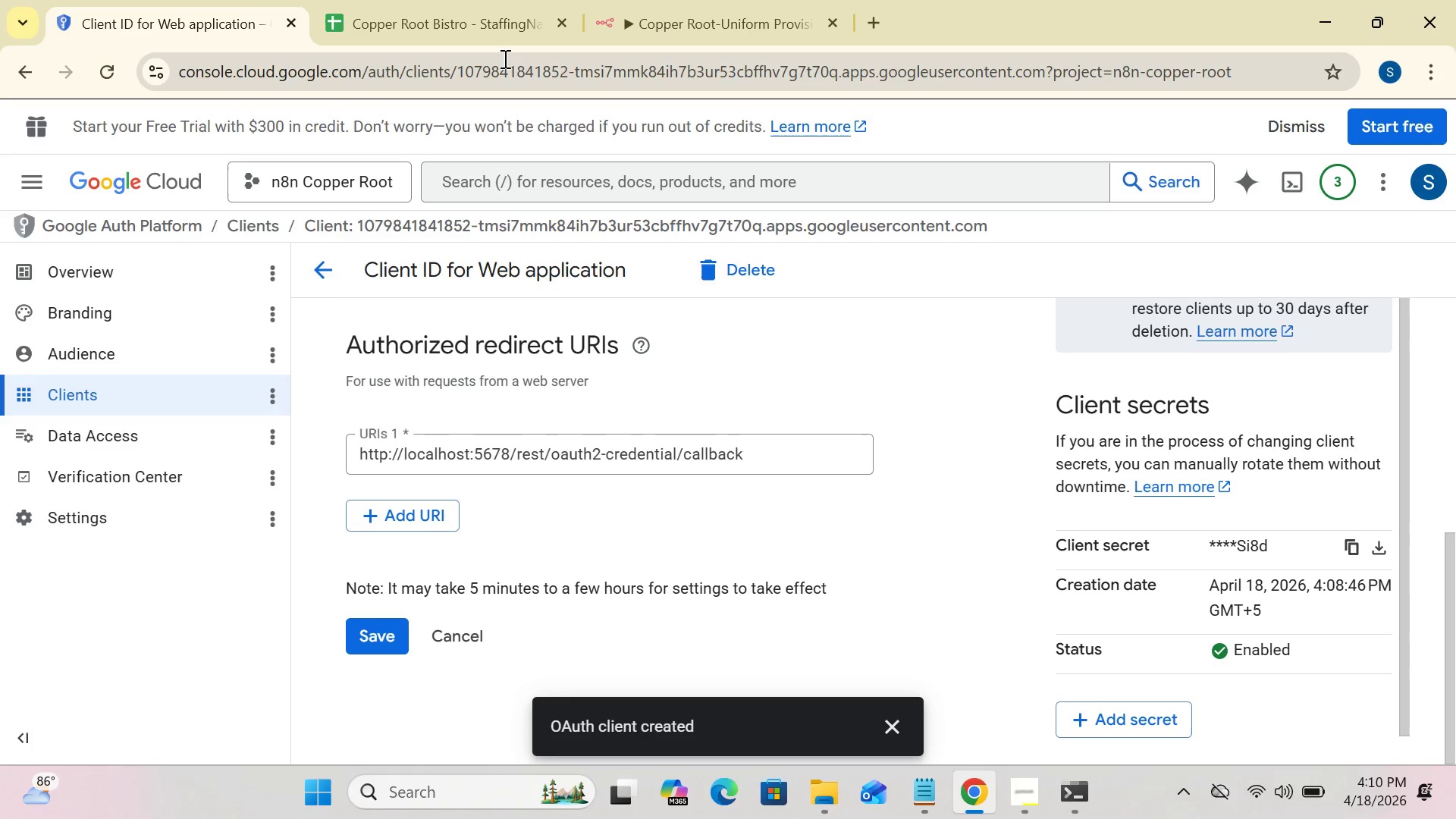 
wait(5.03)
 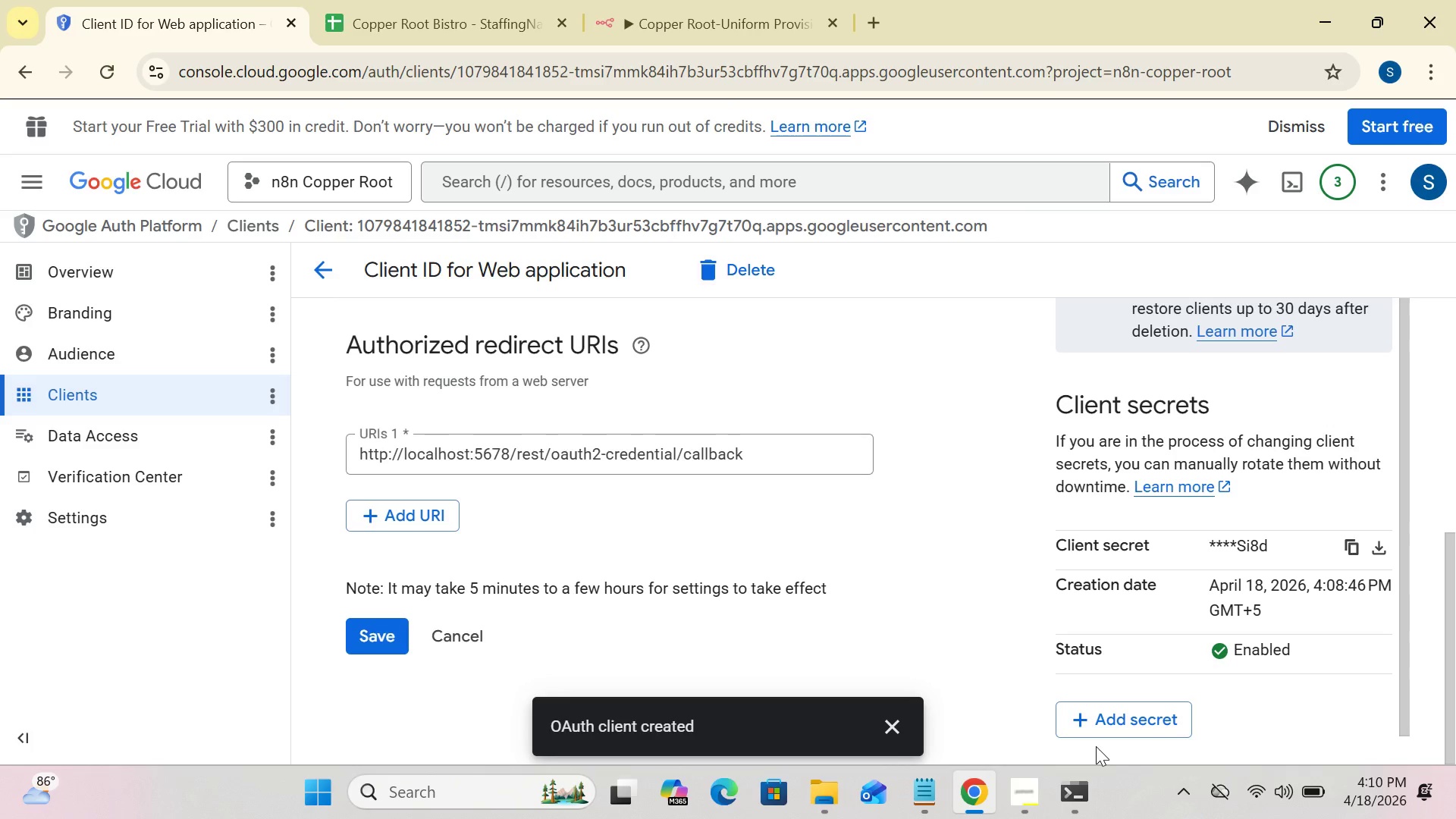 
left_click([670, 29])
 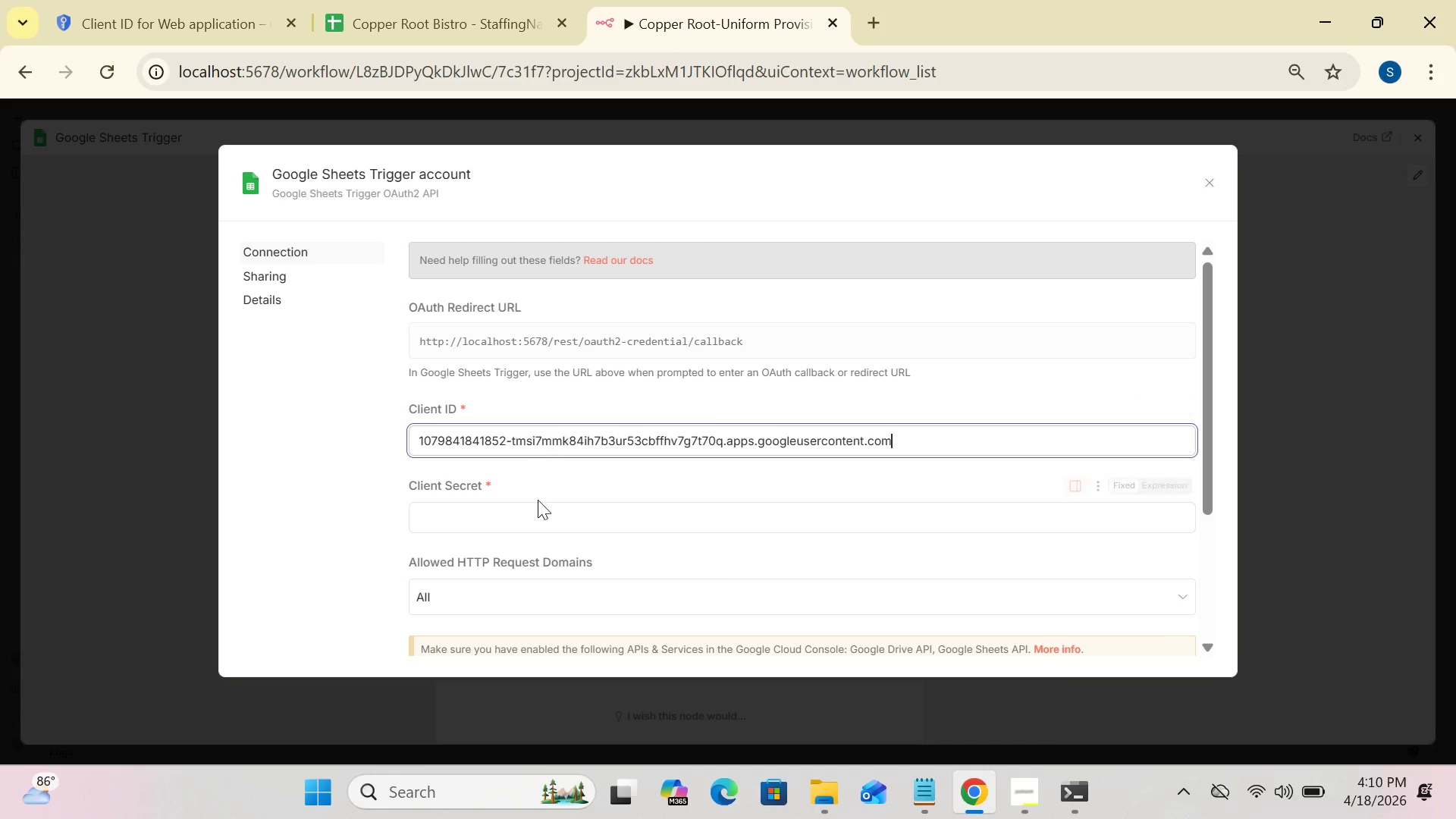 
left_click([538, 510])
 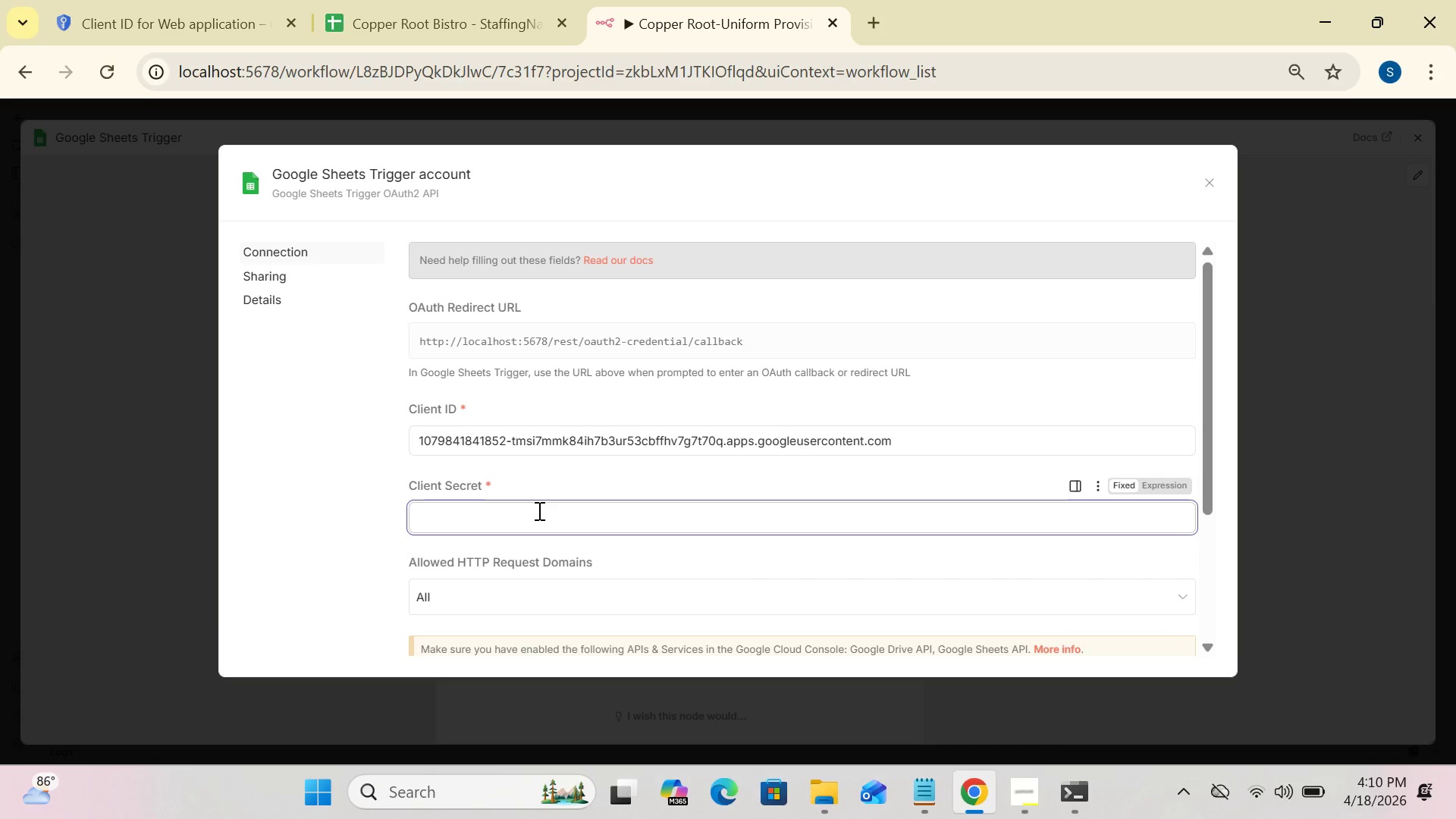 
key(Control+V)
 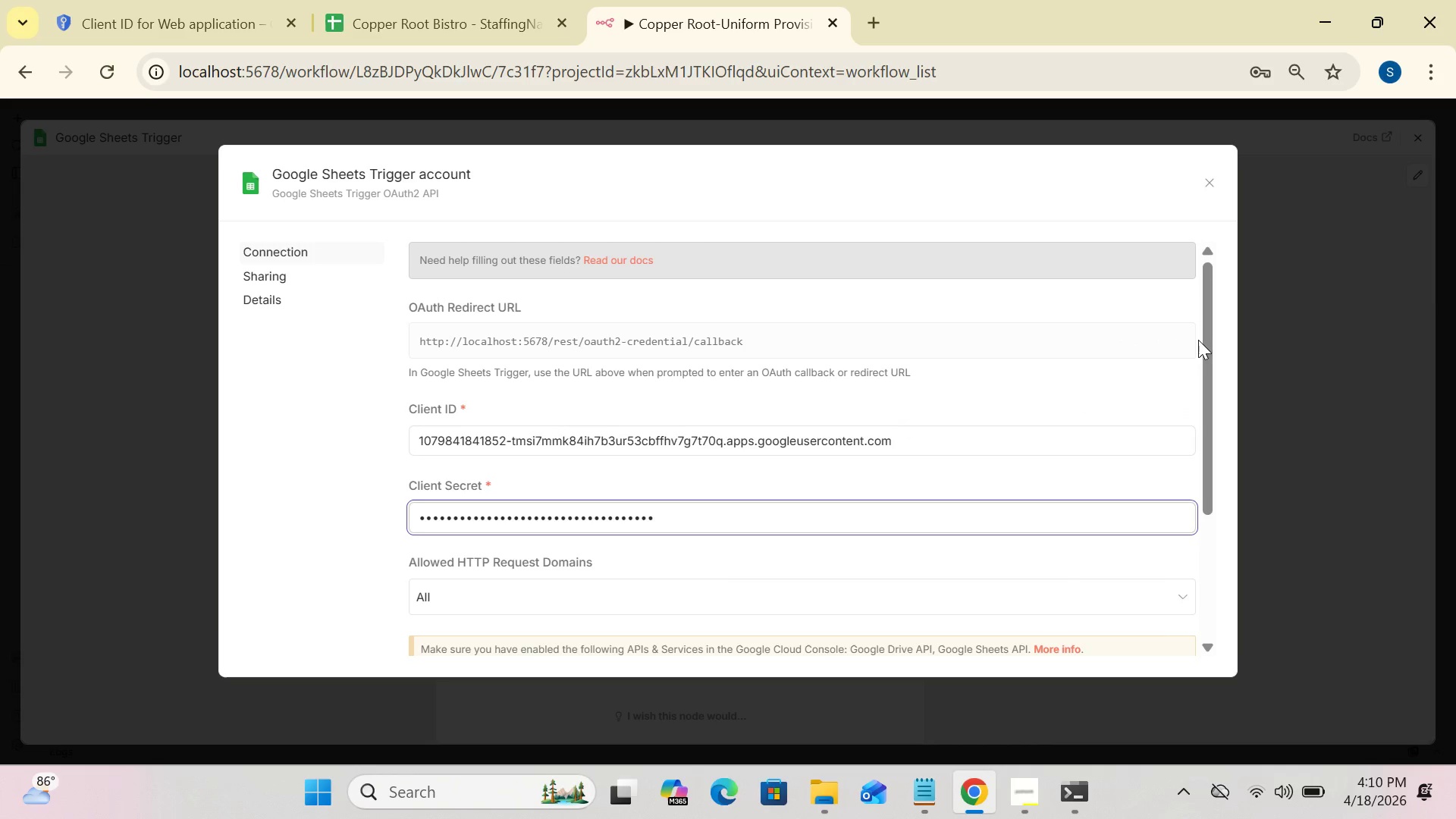 
left_click_drag(start_coordinate=[1204, 340], to_coordinate=[1227, 526])
 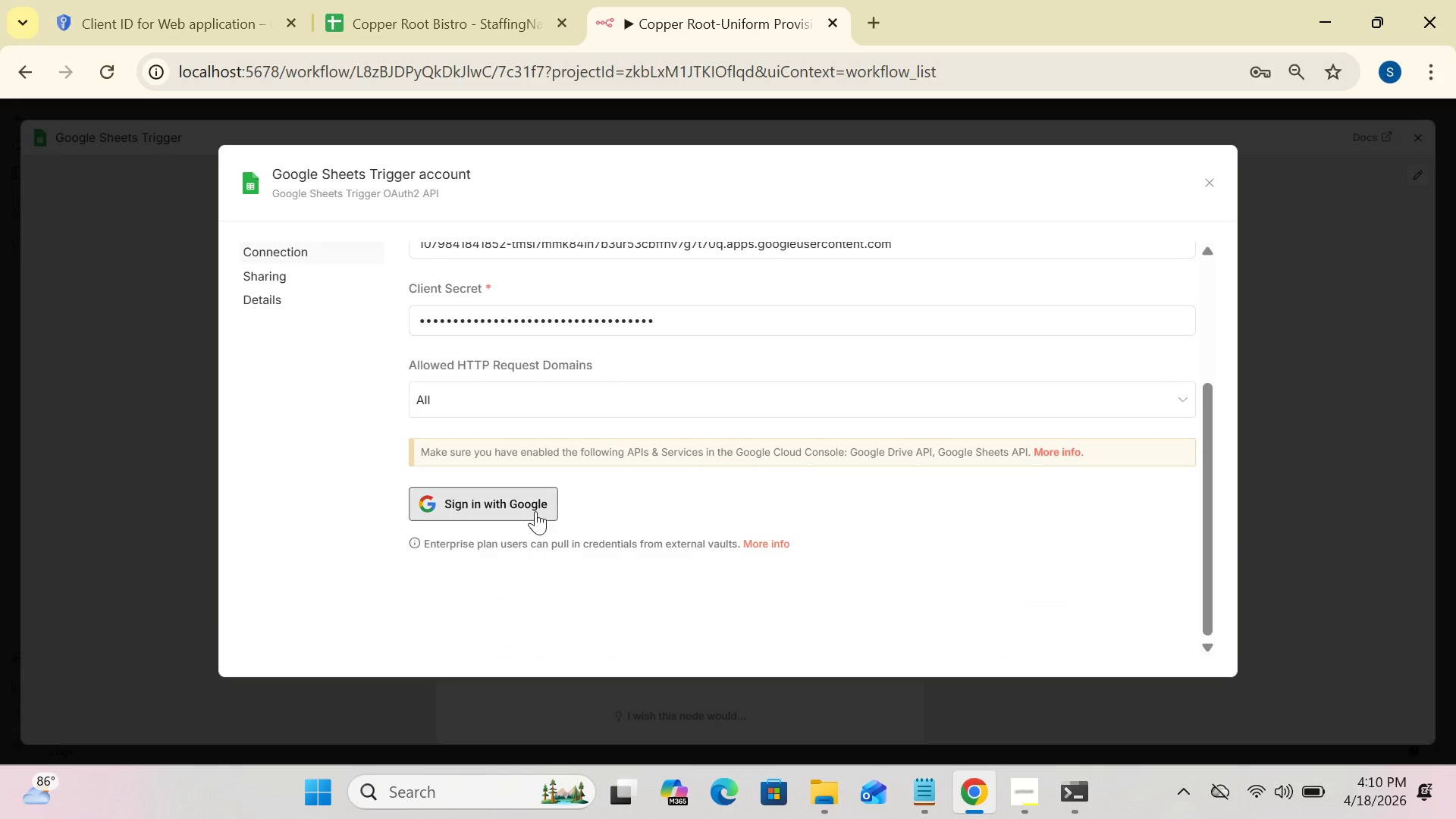 
left_click([518, 507])
 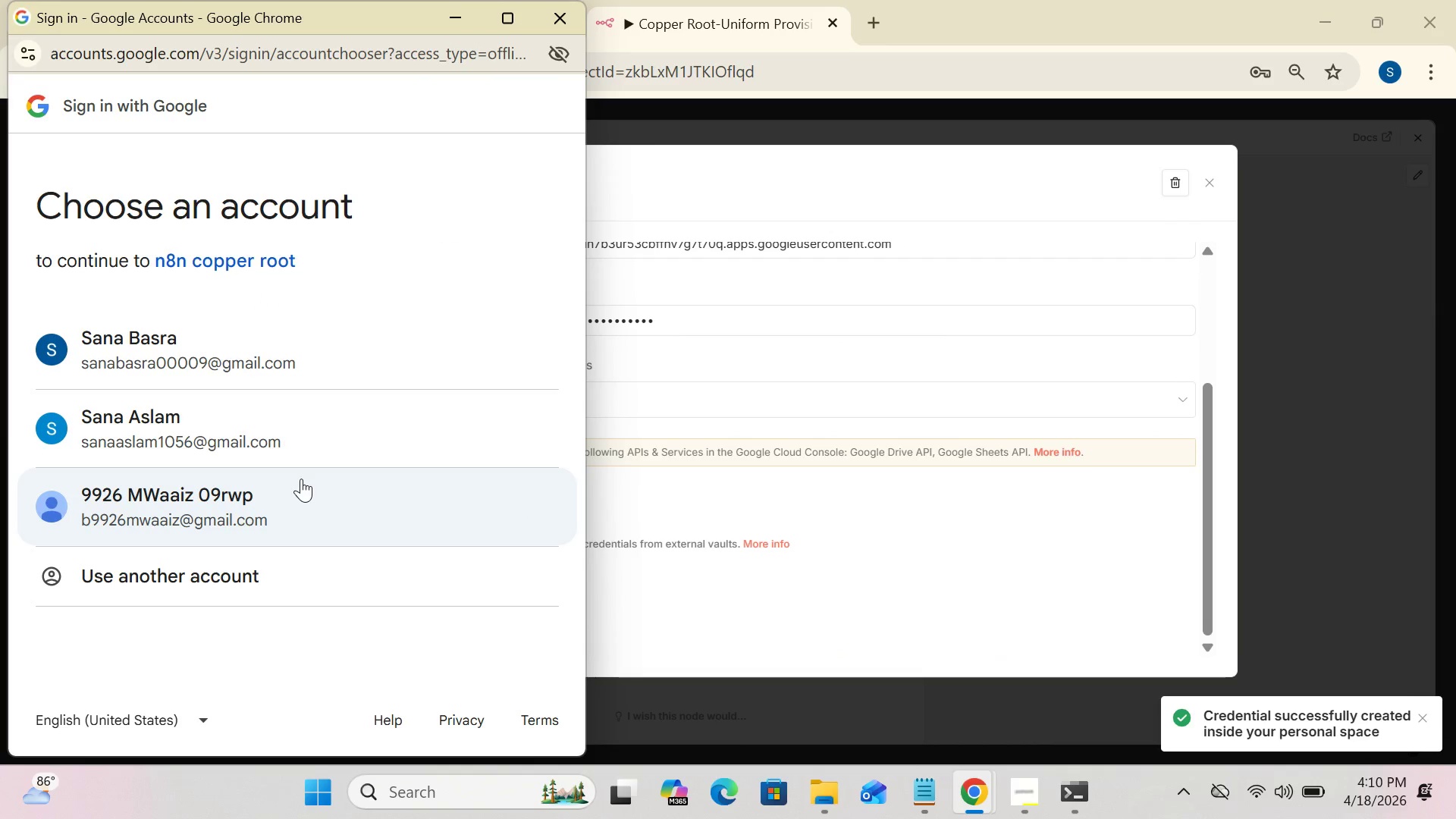 
double_click([235, 351])
 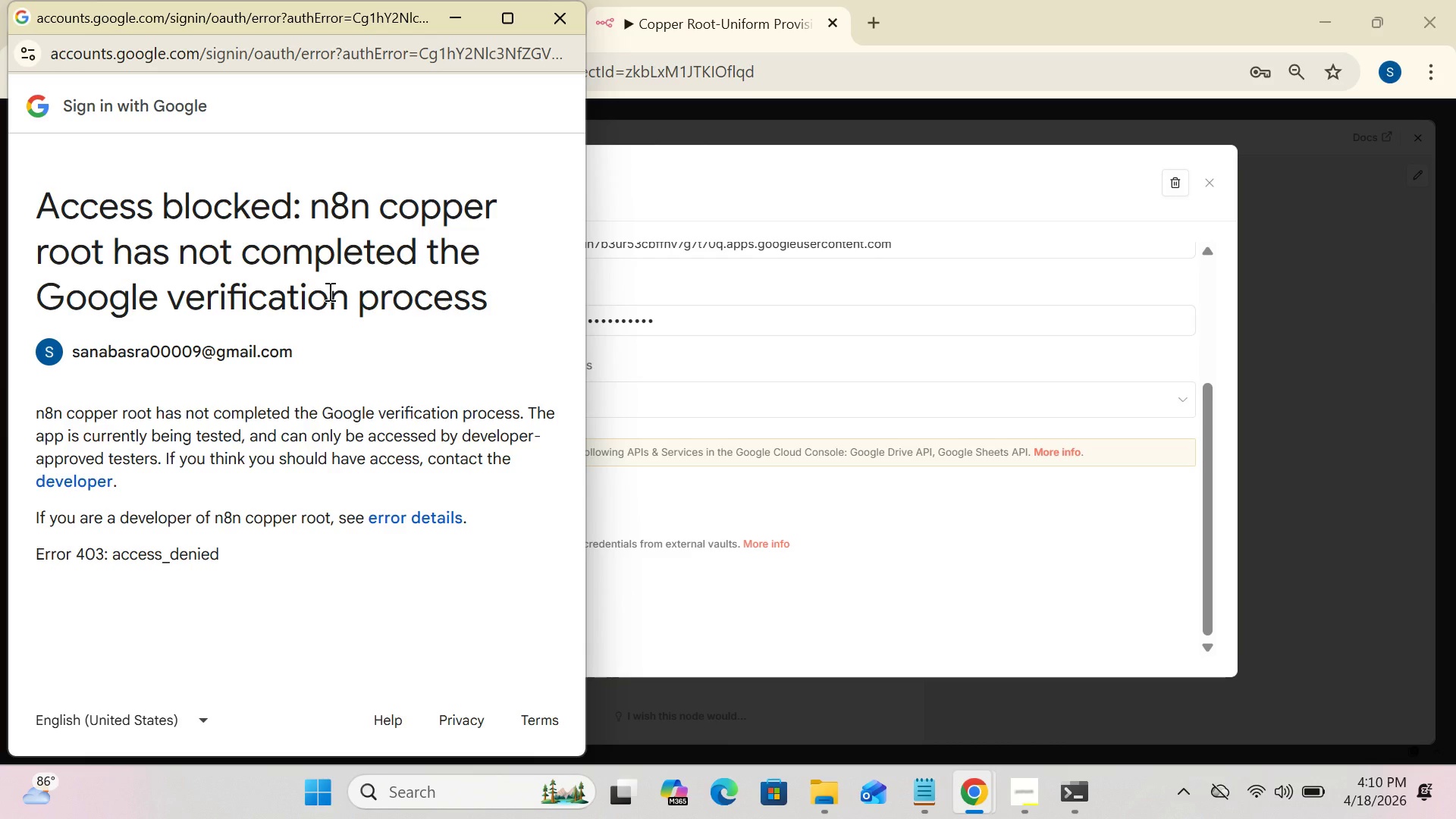 
wait(34.47)
 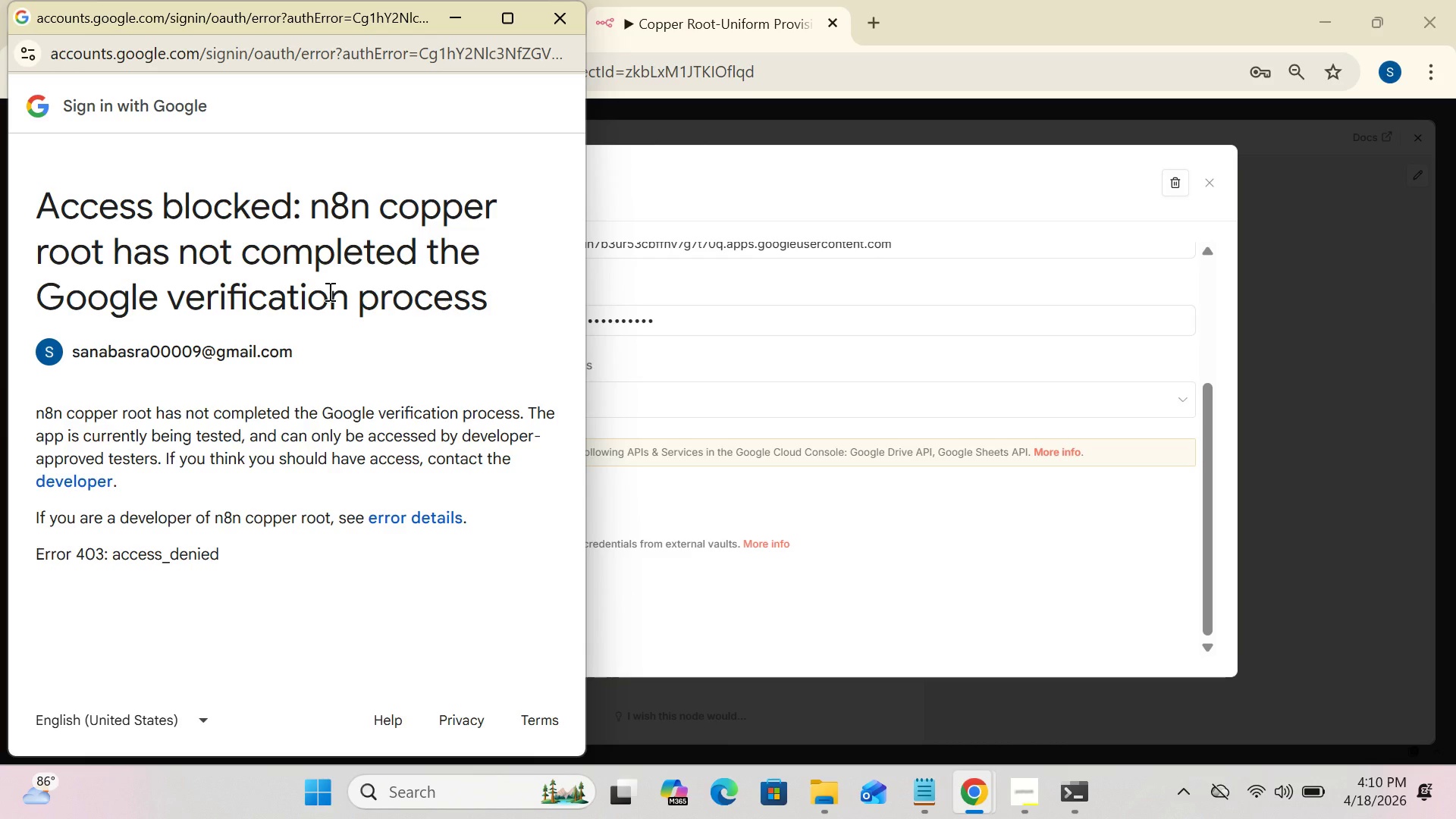 
left_click([1384, 255])
 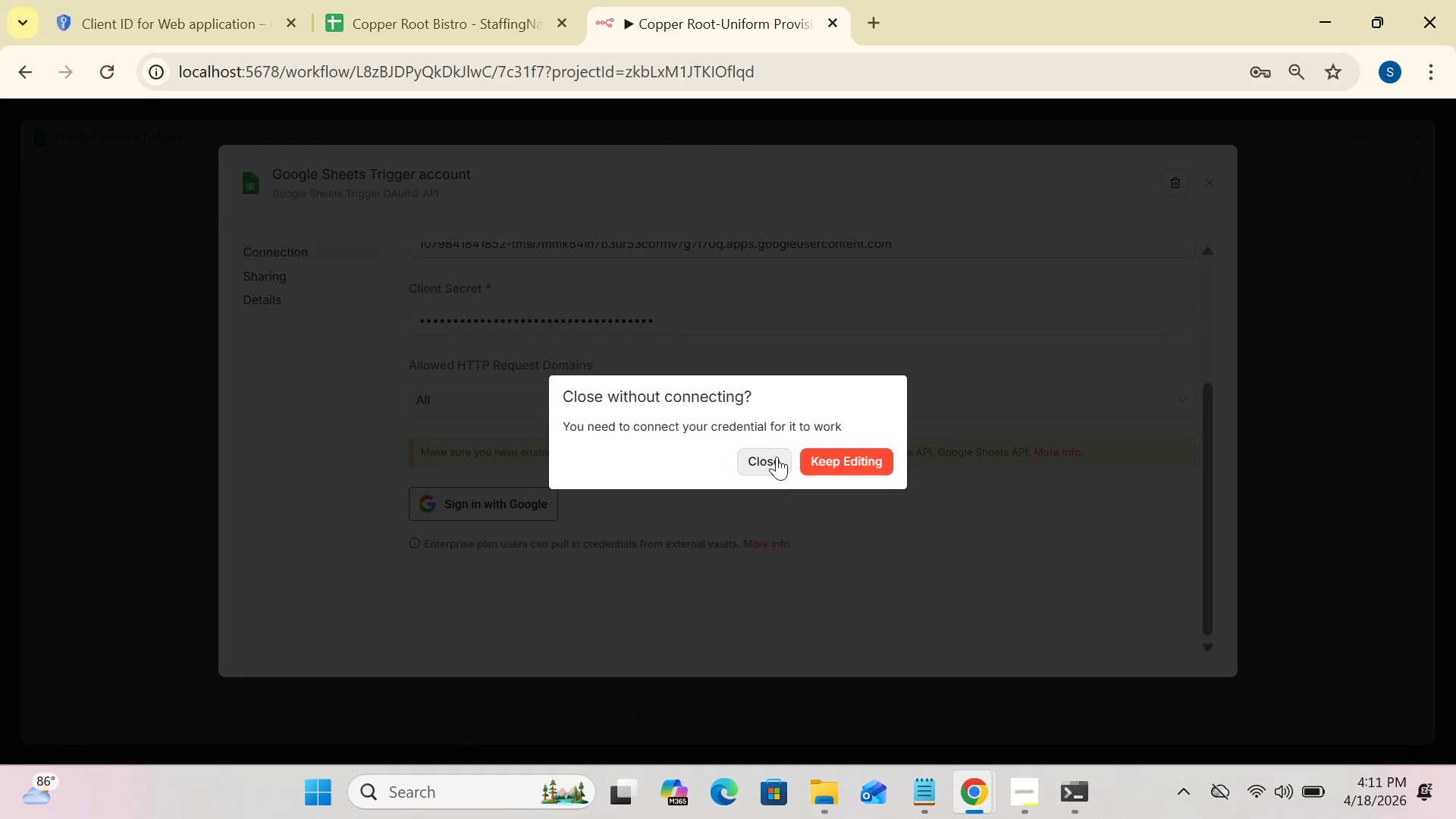 
wait(7.59)
 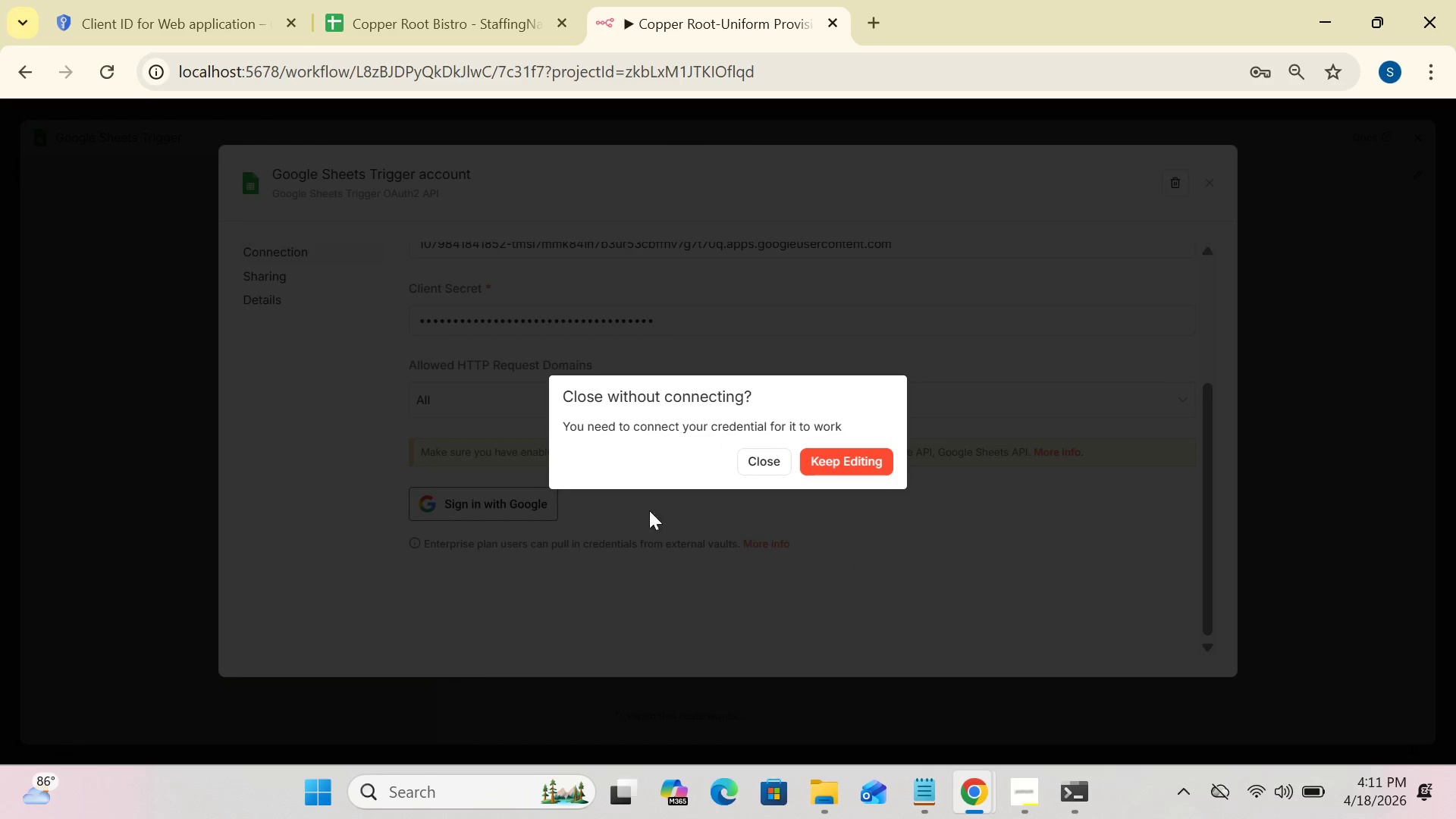 
left_click([770, 457])
 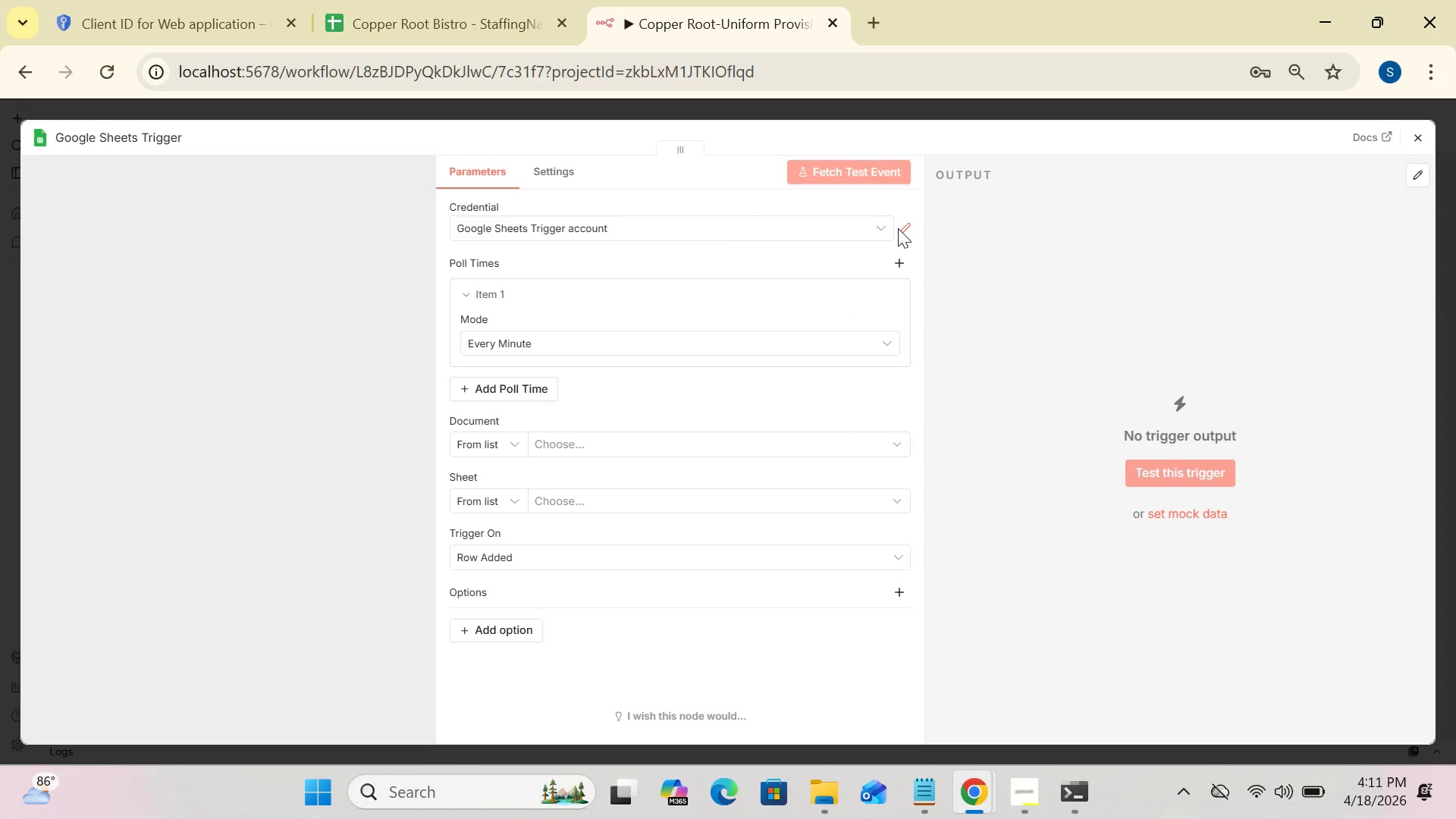 
wait(6.67)
 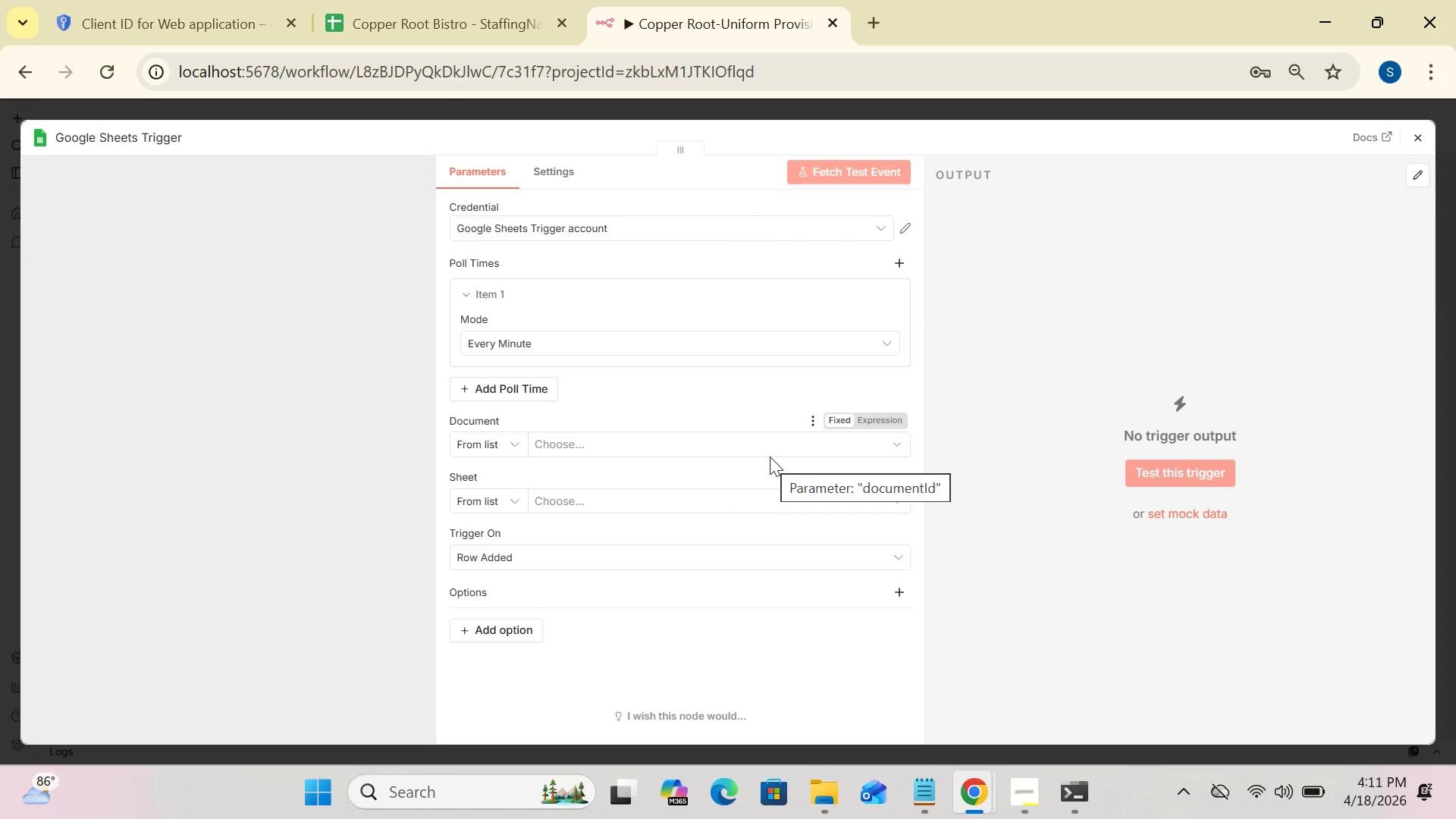 
left_click([883, 226])
 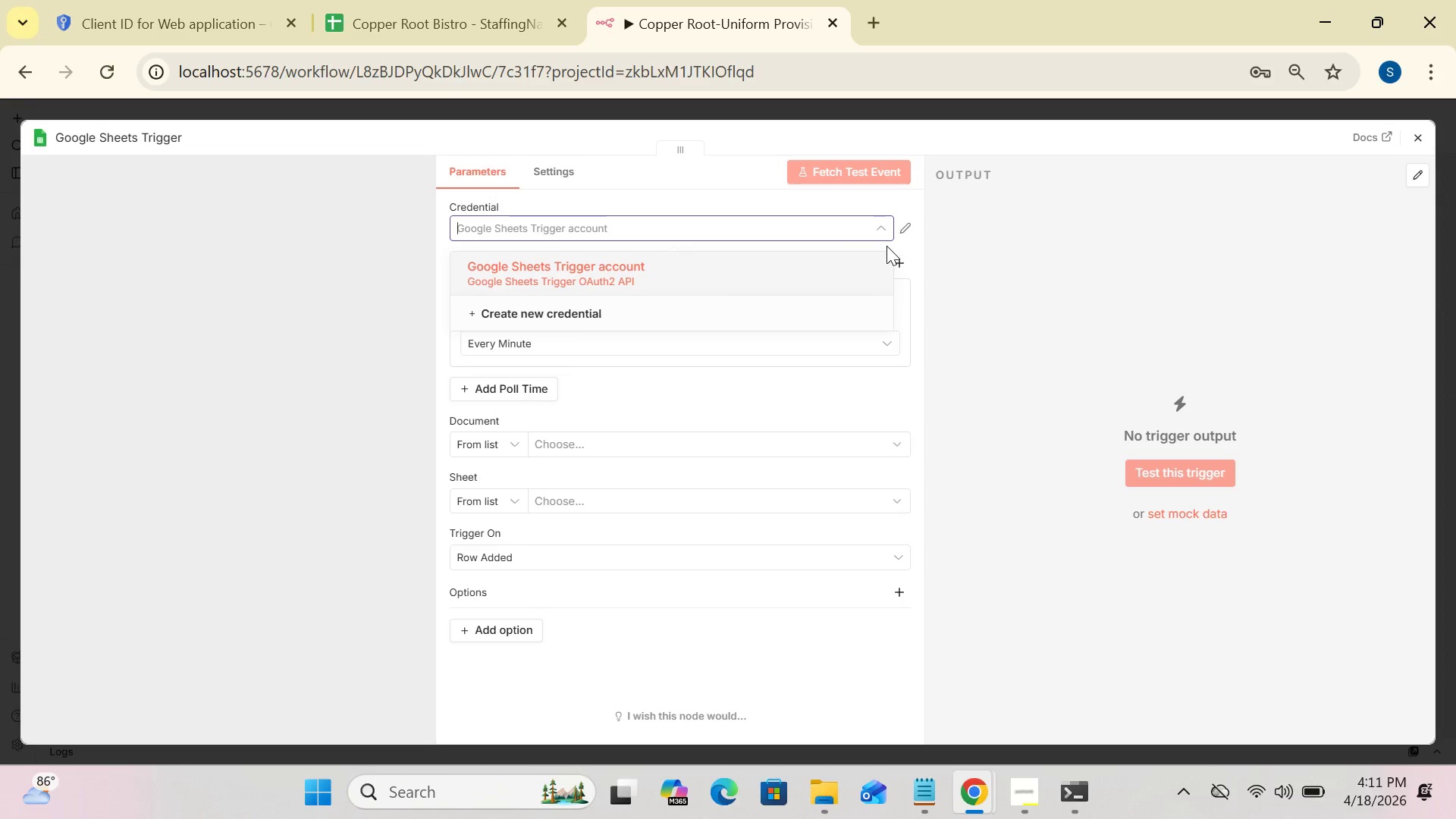 
left_click([903, 231])
 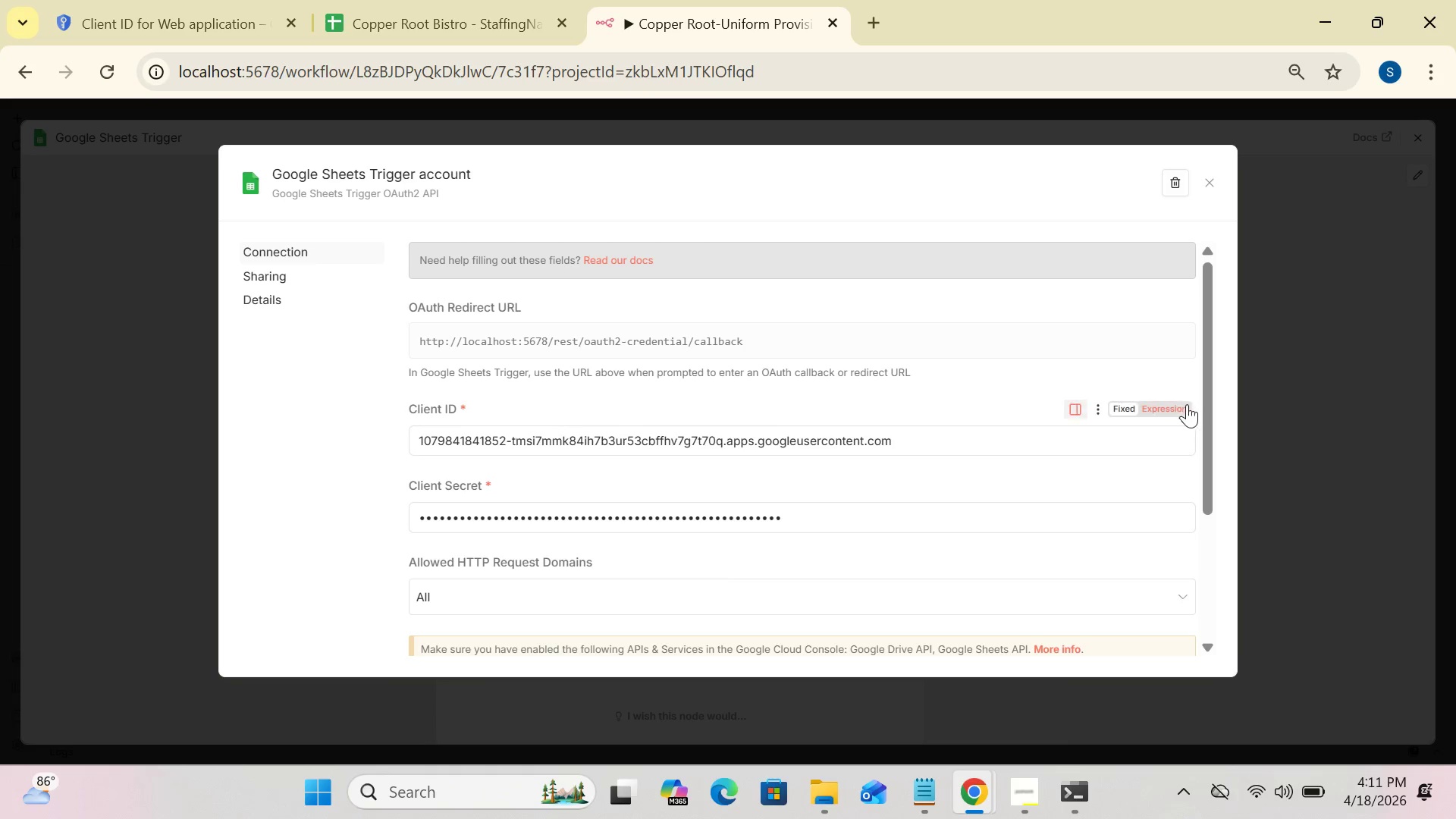 
left_click_drag(start_coordinate=[1208, 417], to_coordinate=[1219, 582])
 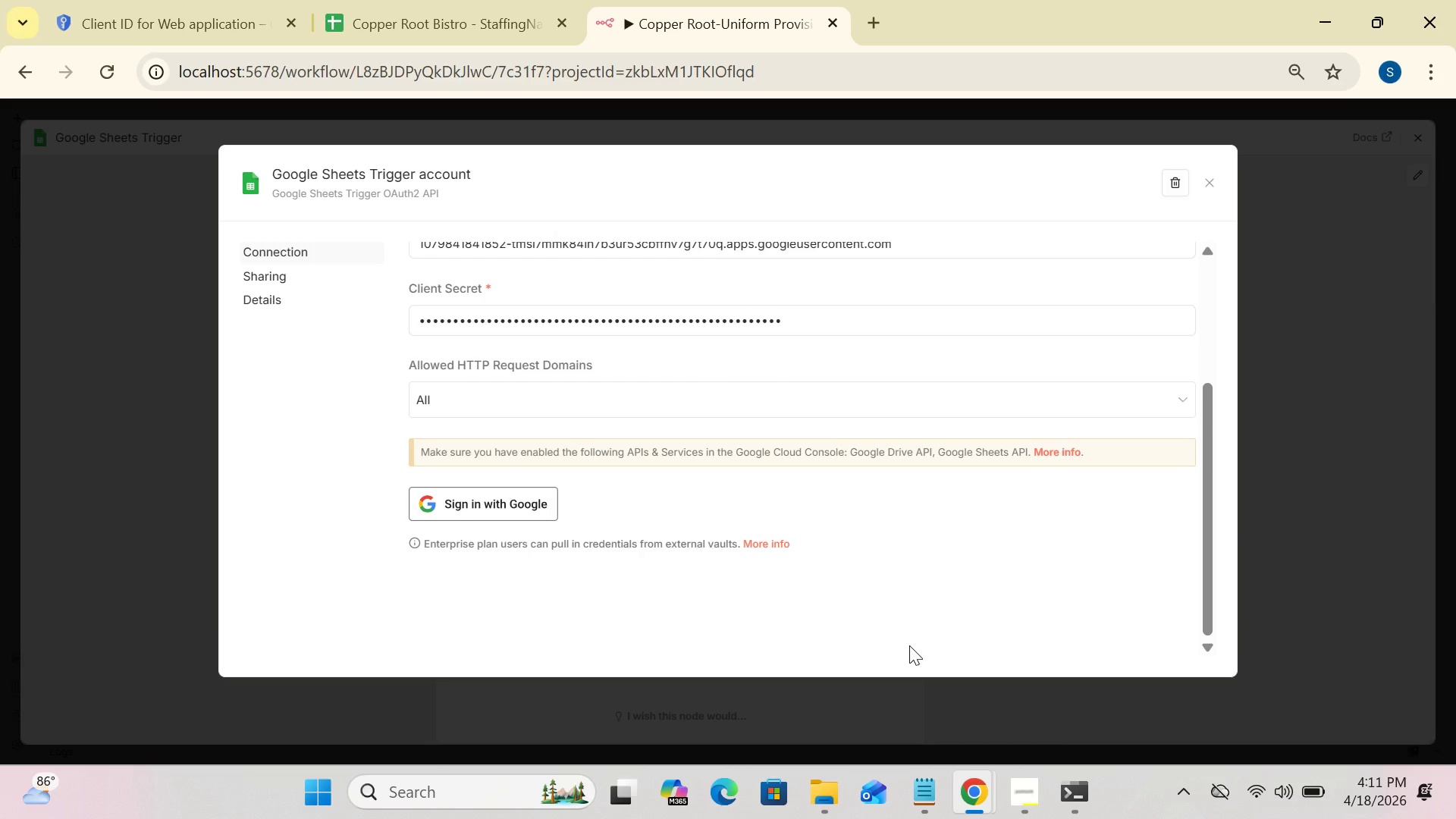 
wait(15.36)
 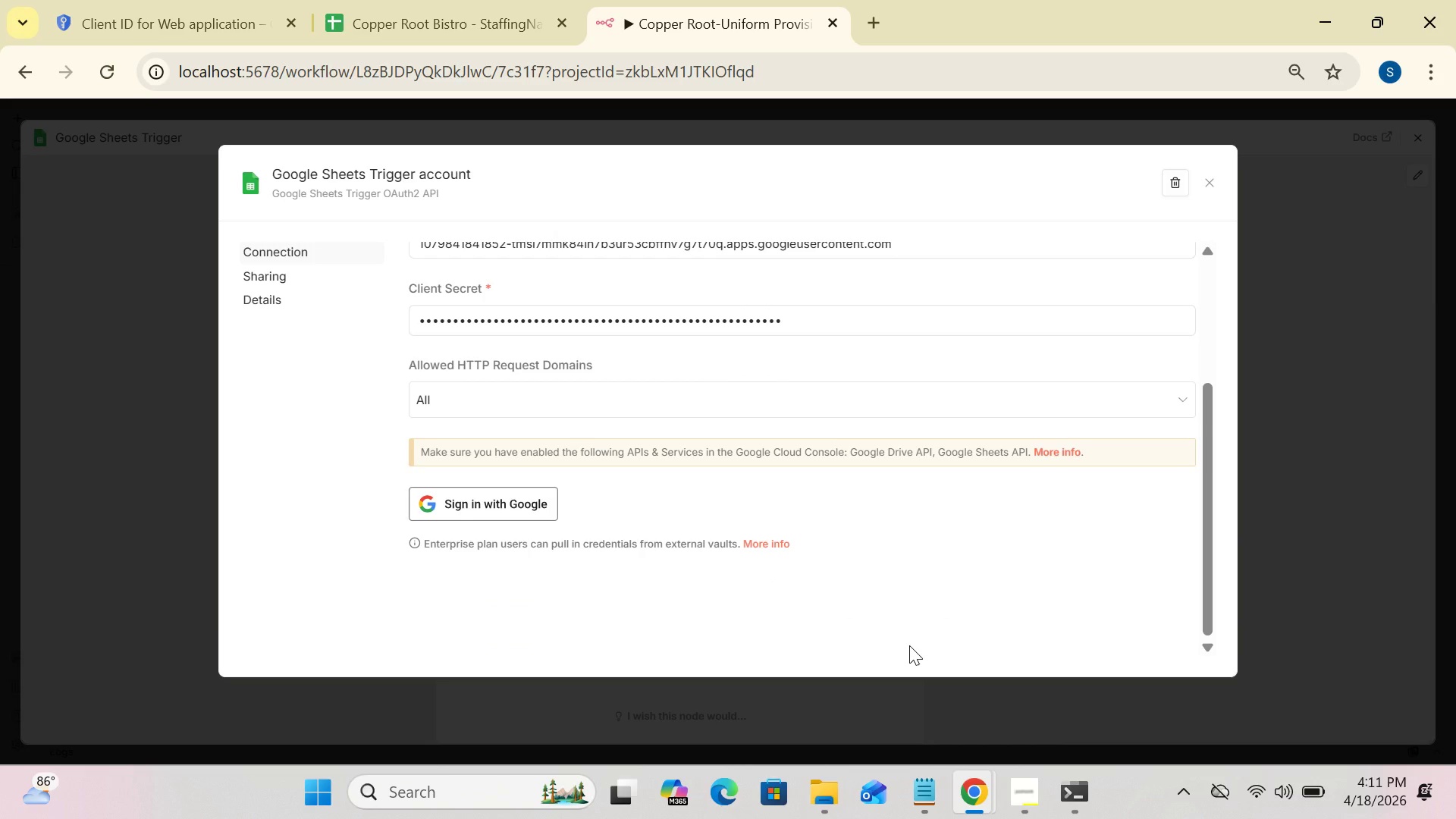 
left_click([457, 17])
 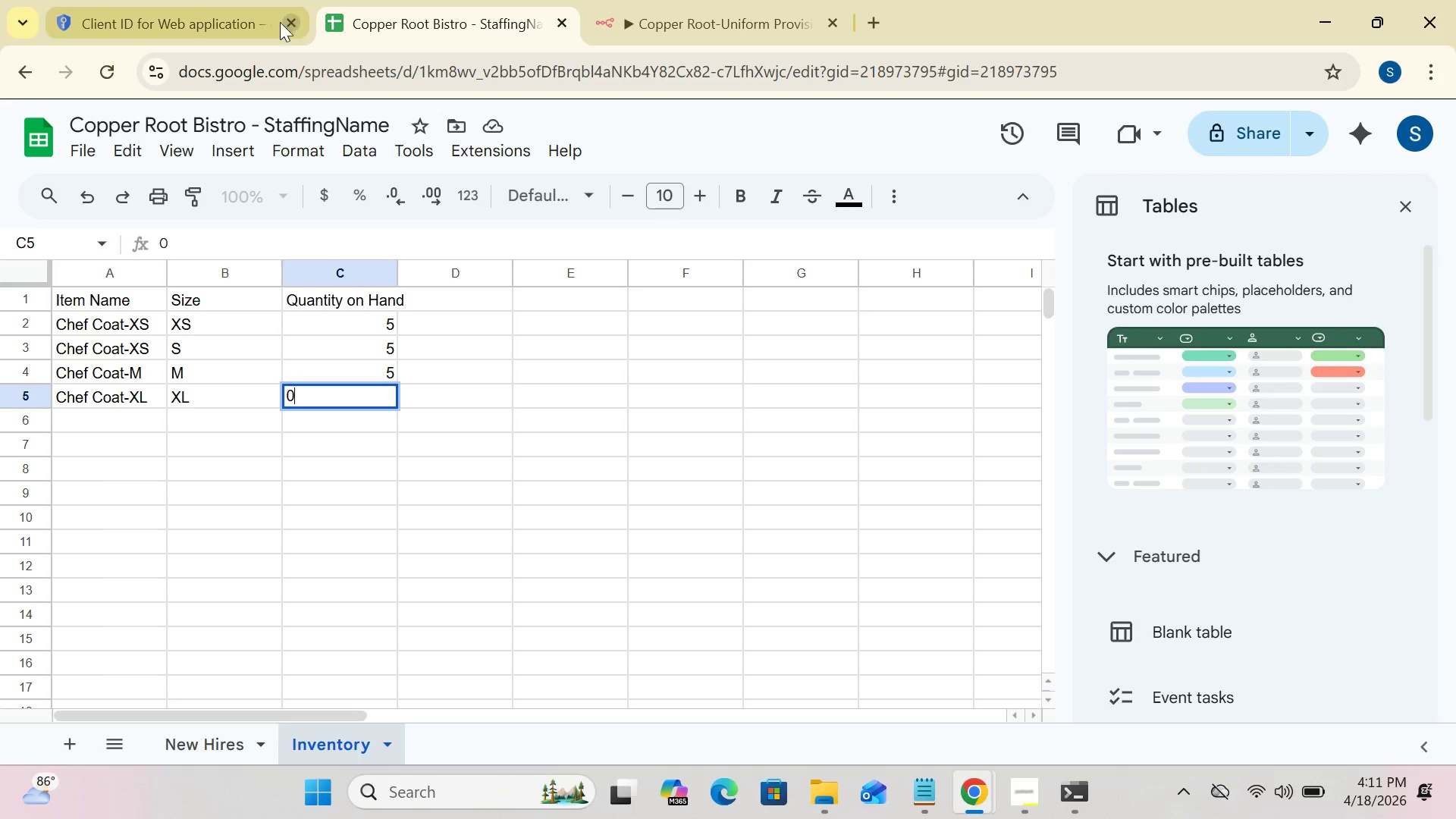 
left_click([245, 22])
 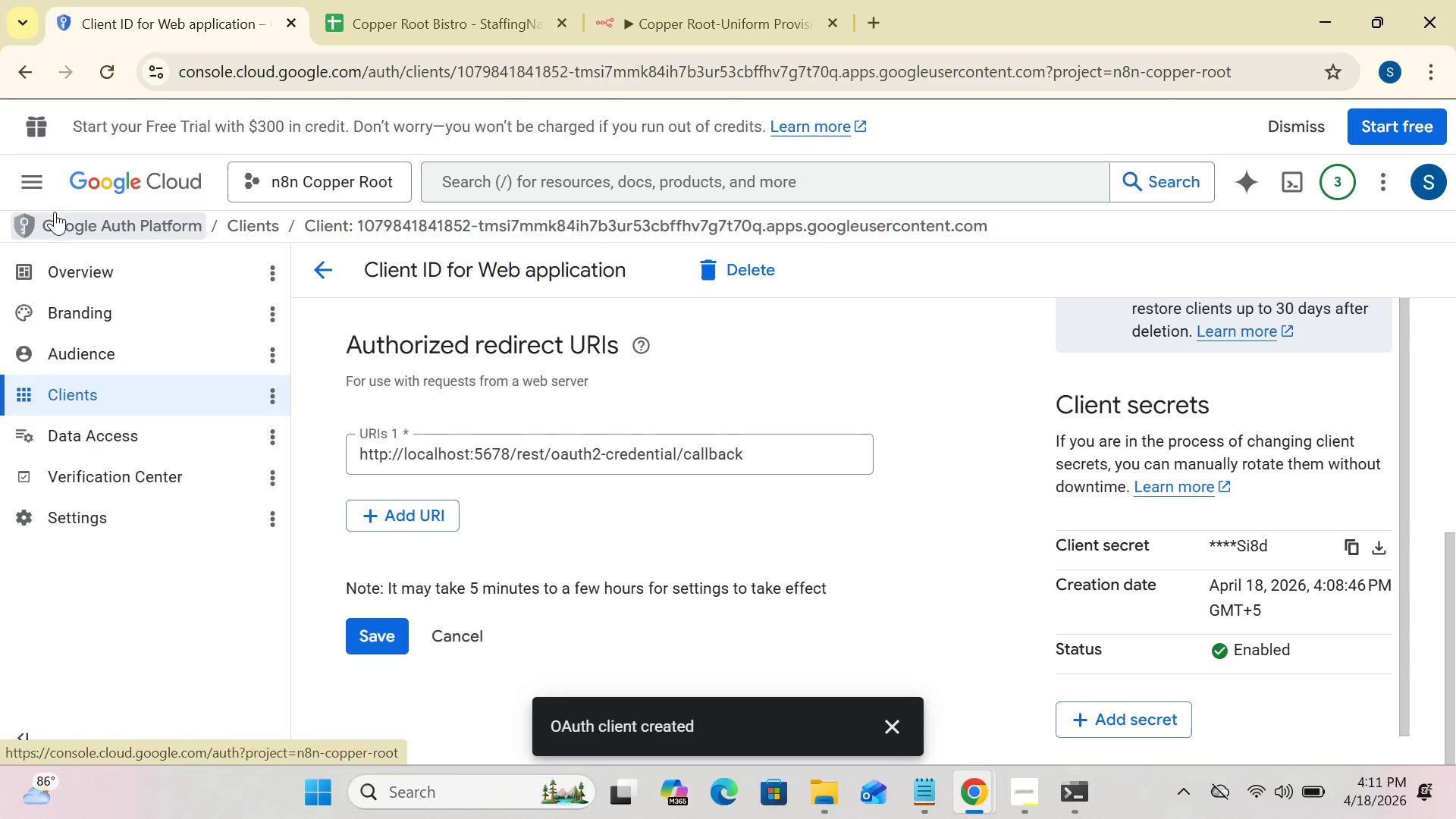 
wait(5.73)
 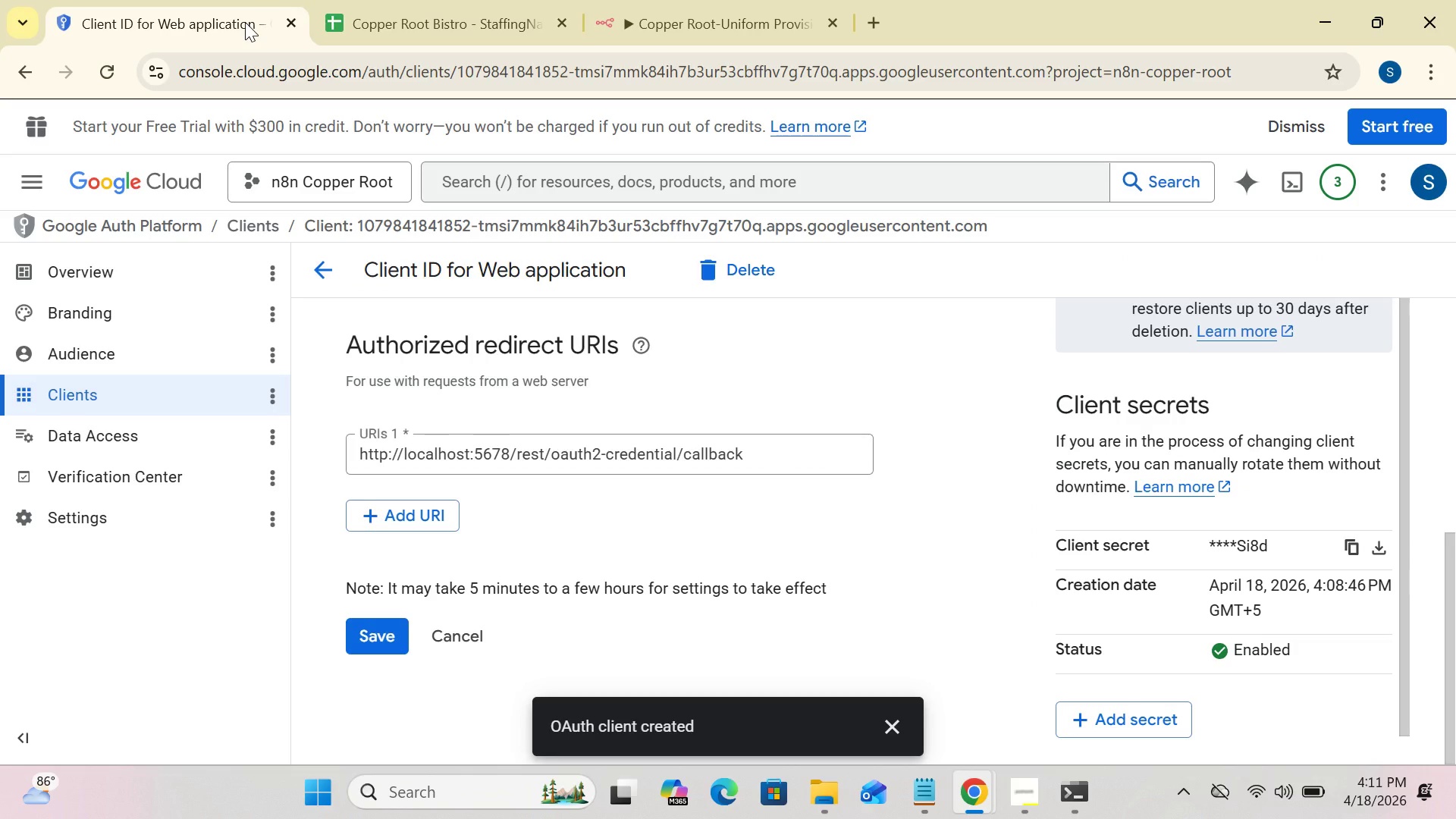 
left_click([39, 180])
 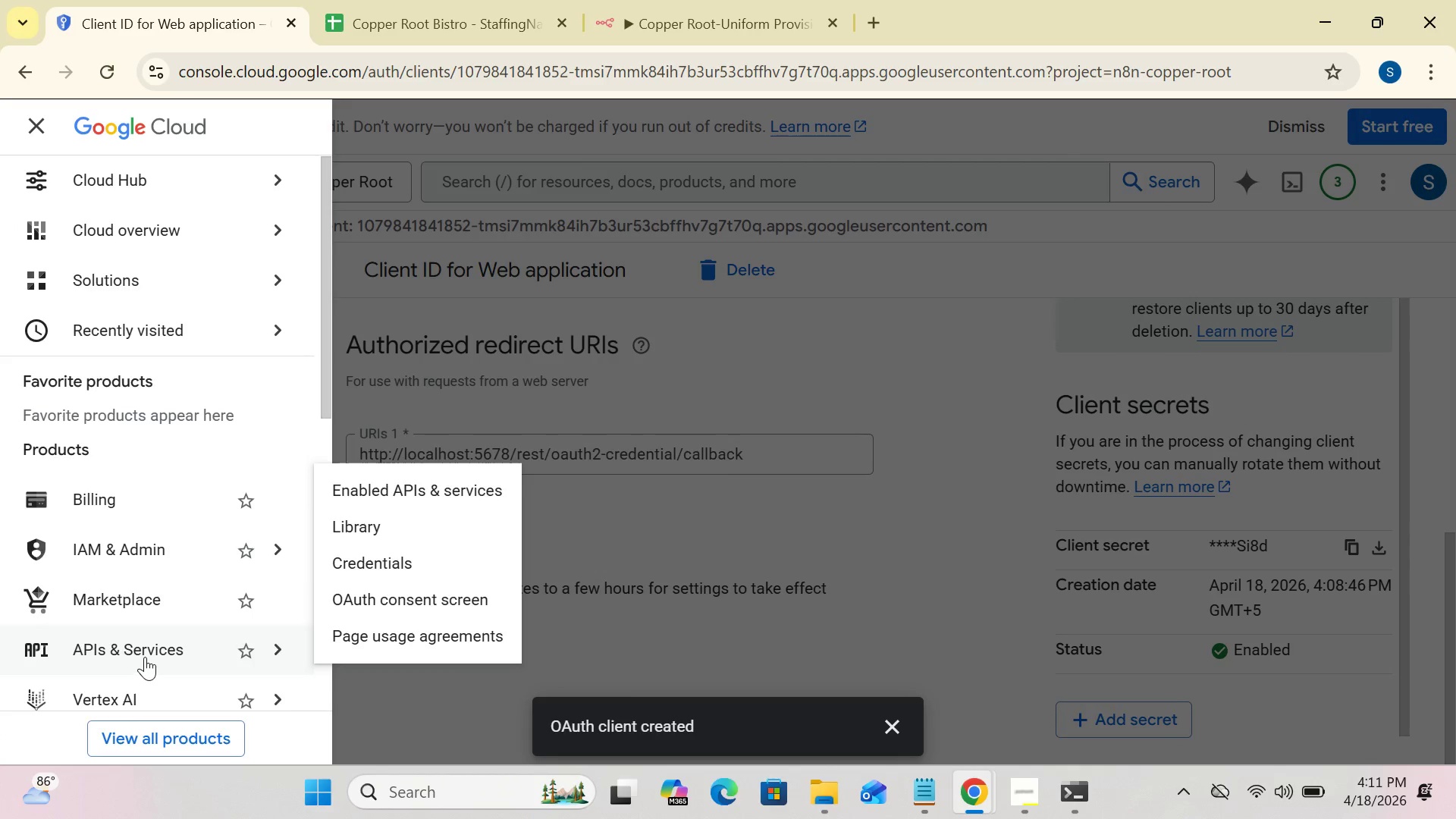 
mouse_move([288, 651])
 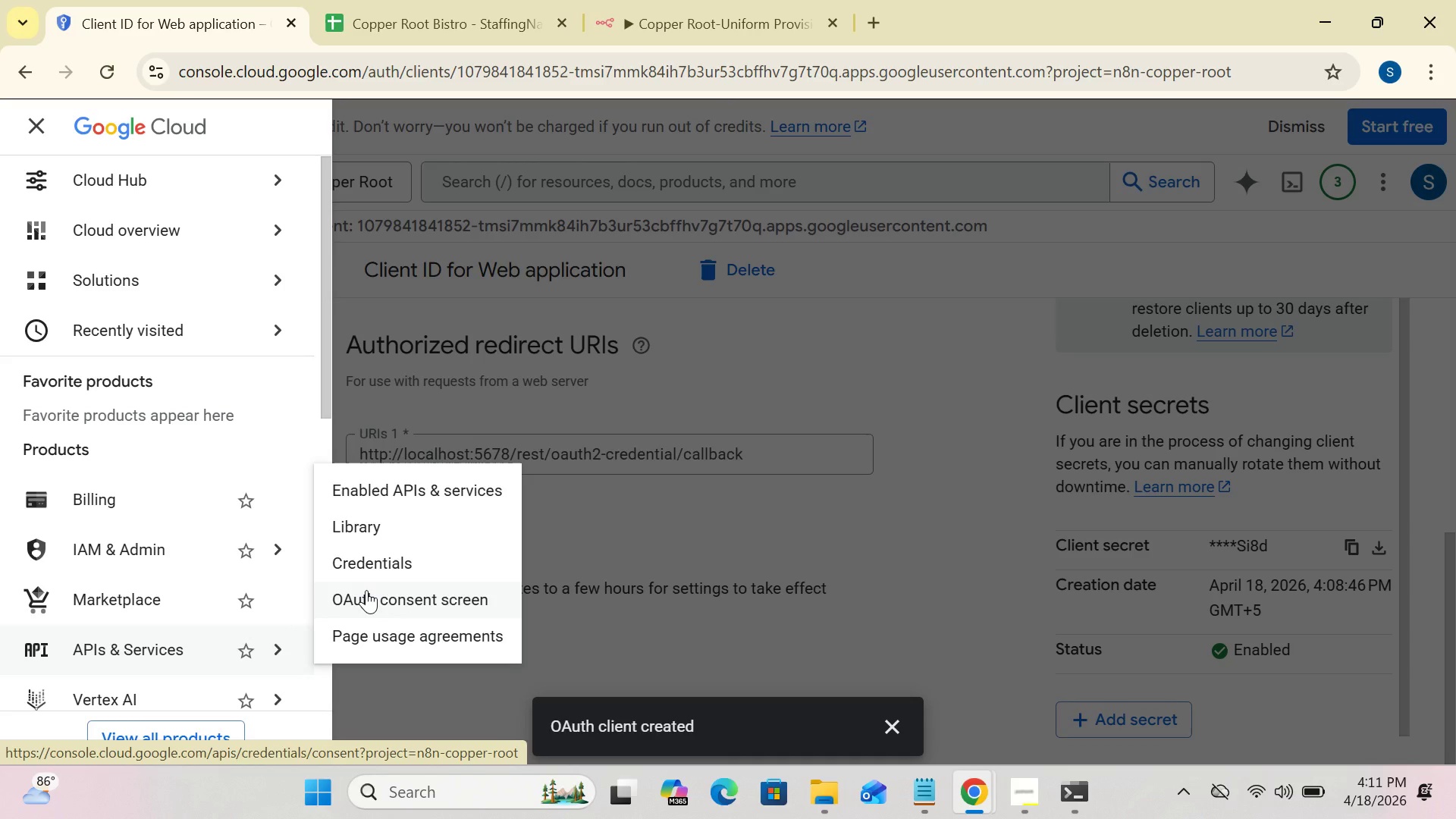 
left_click([367, 597])
 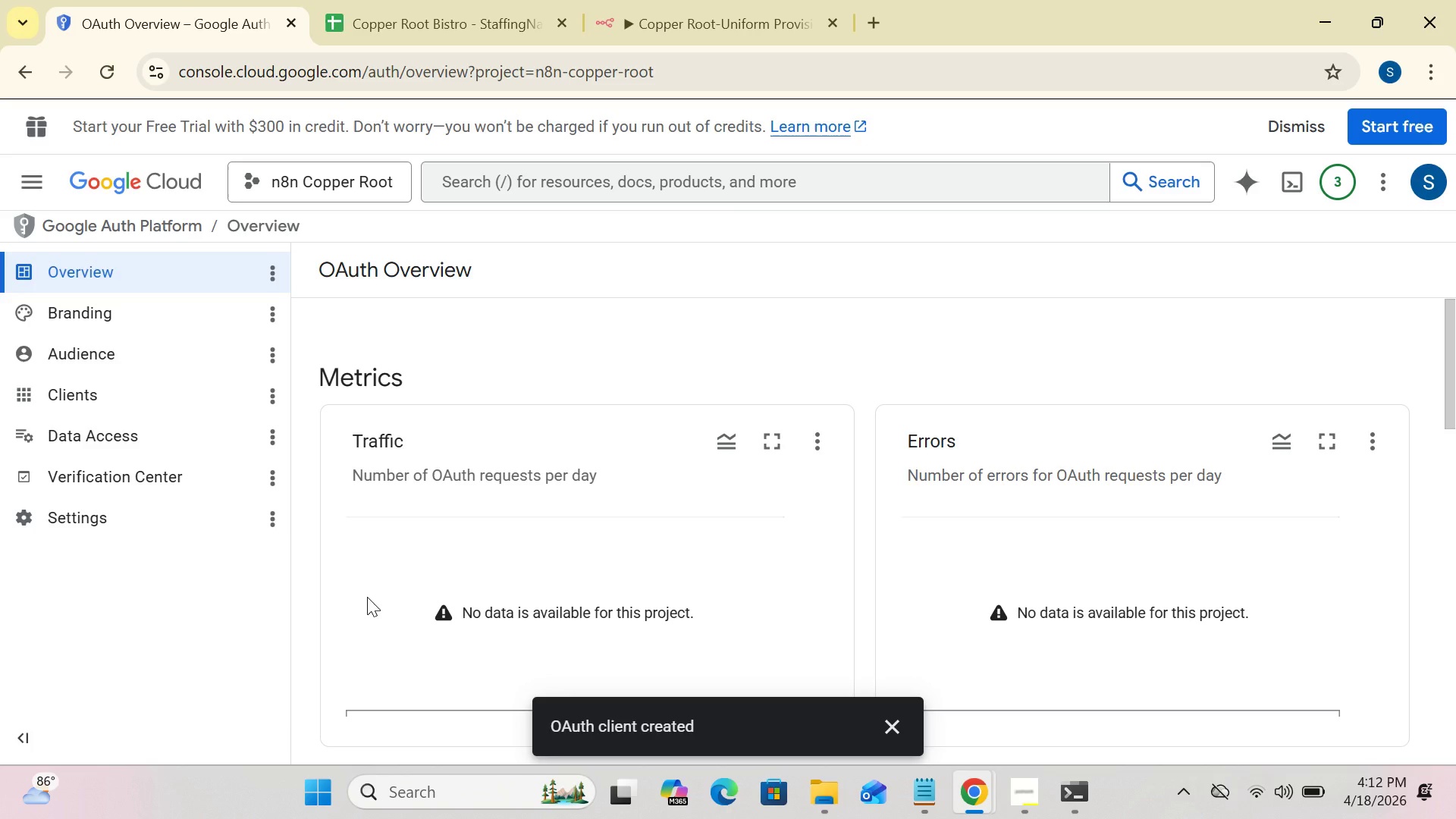 
wait(17.22)
 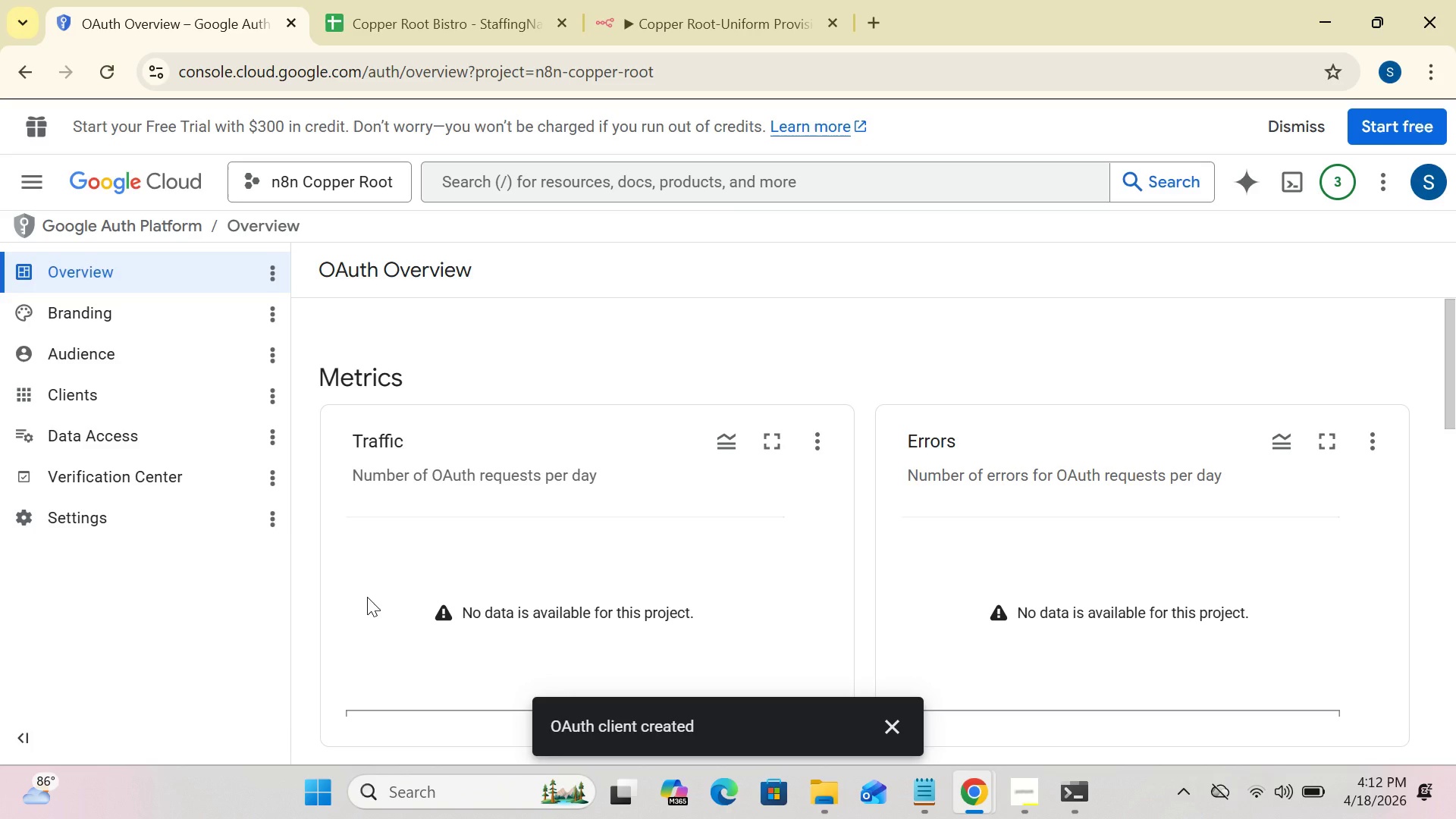 
left_click_drag(start_coordinate=[1448, 386], to_coordinate=[1455, 411])
 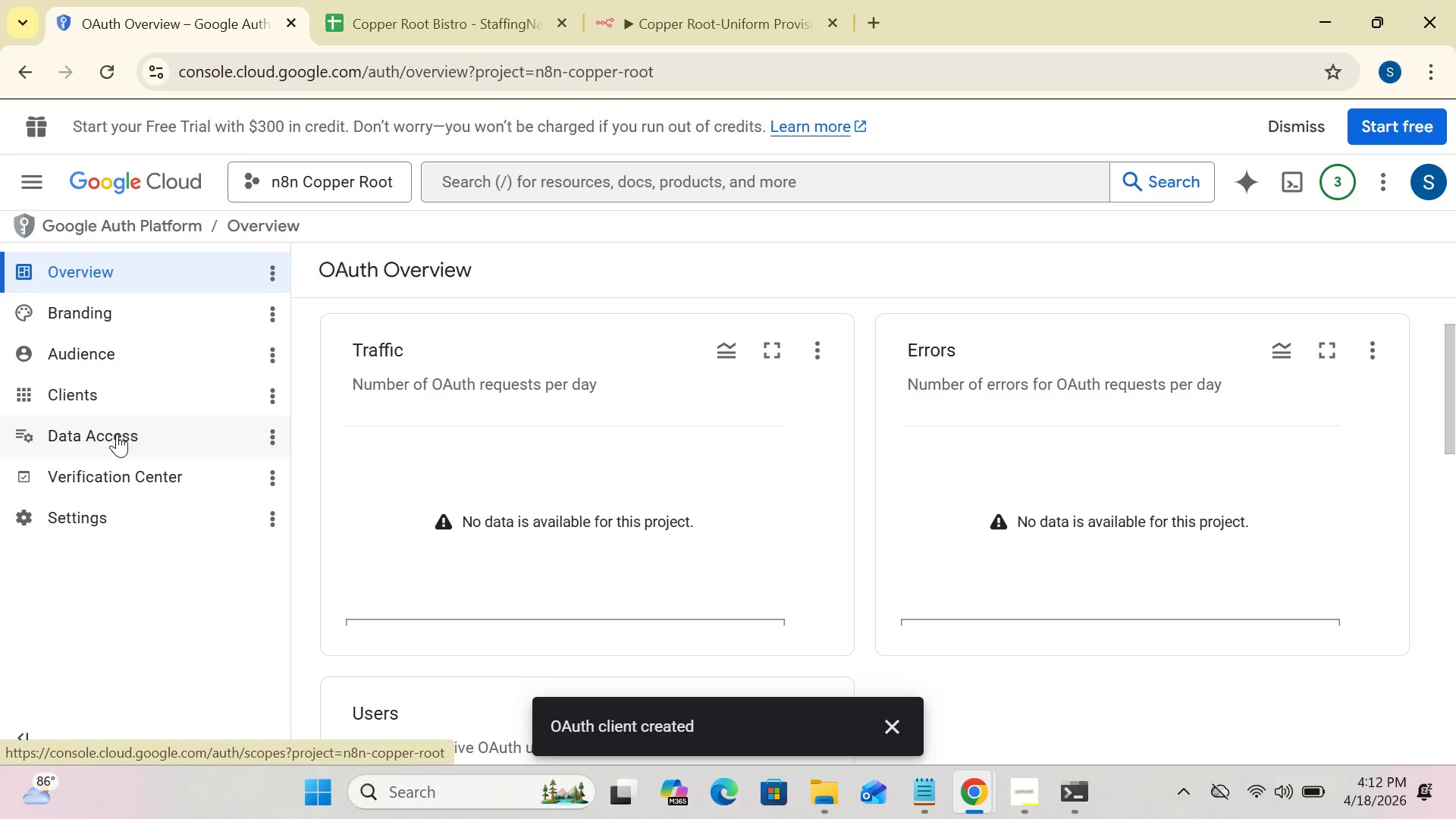 
left_click([115, 306])
 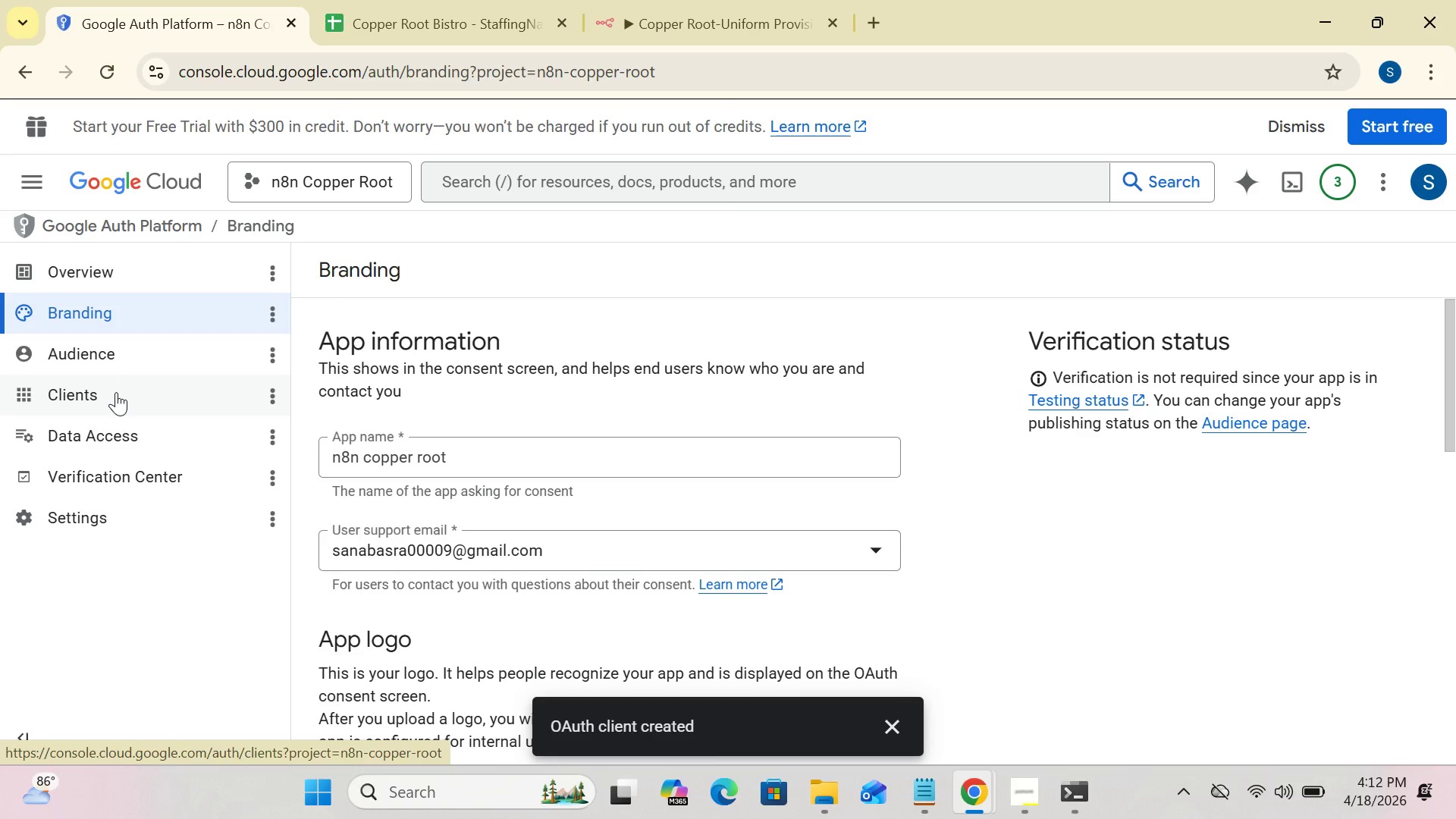 
wait(14.62)
 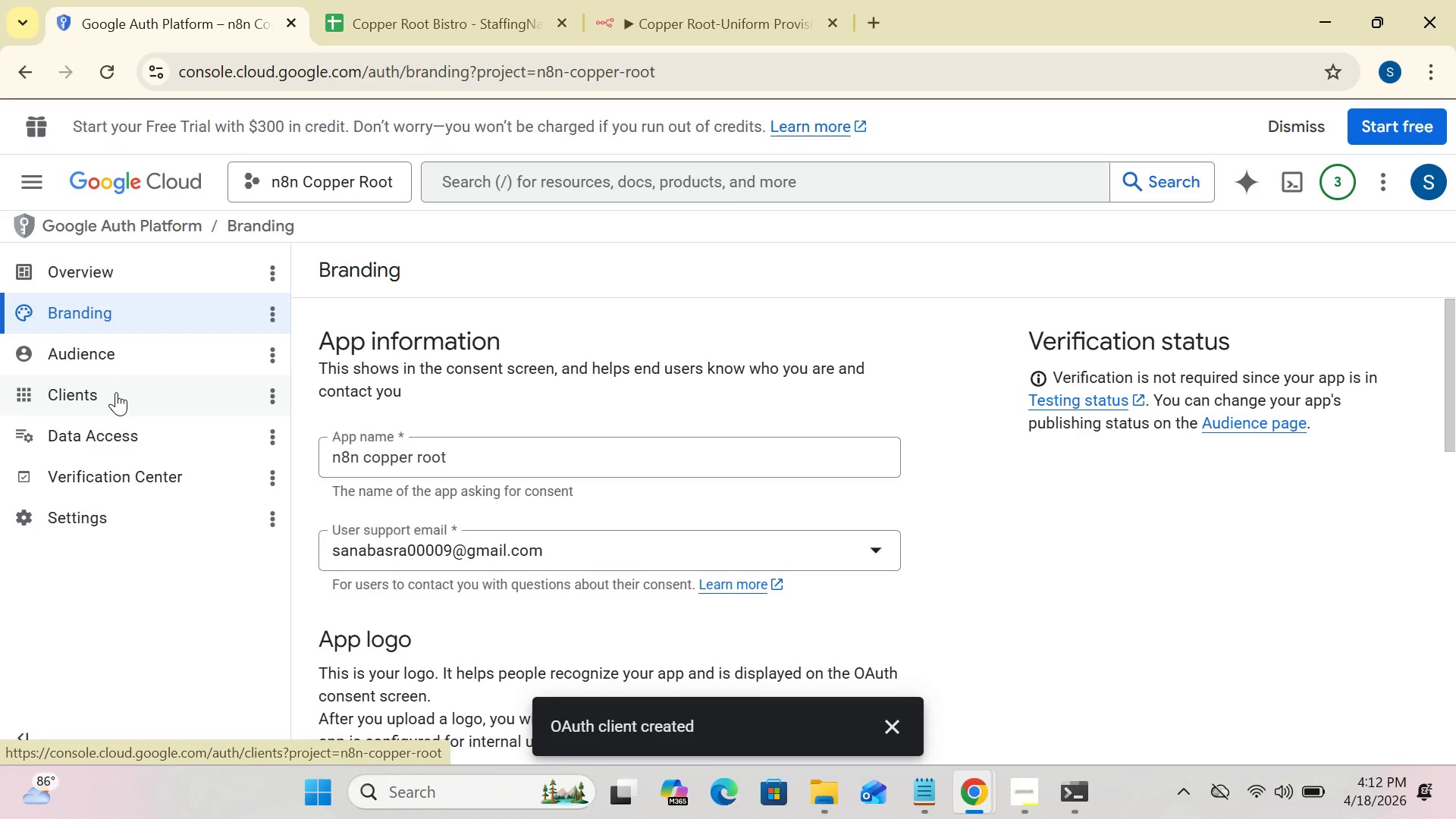 
left_click([130, 399])
 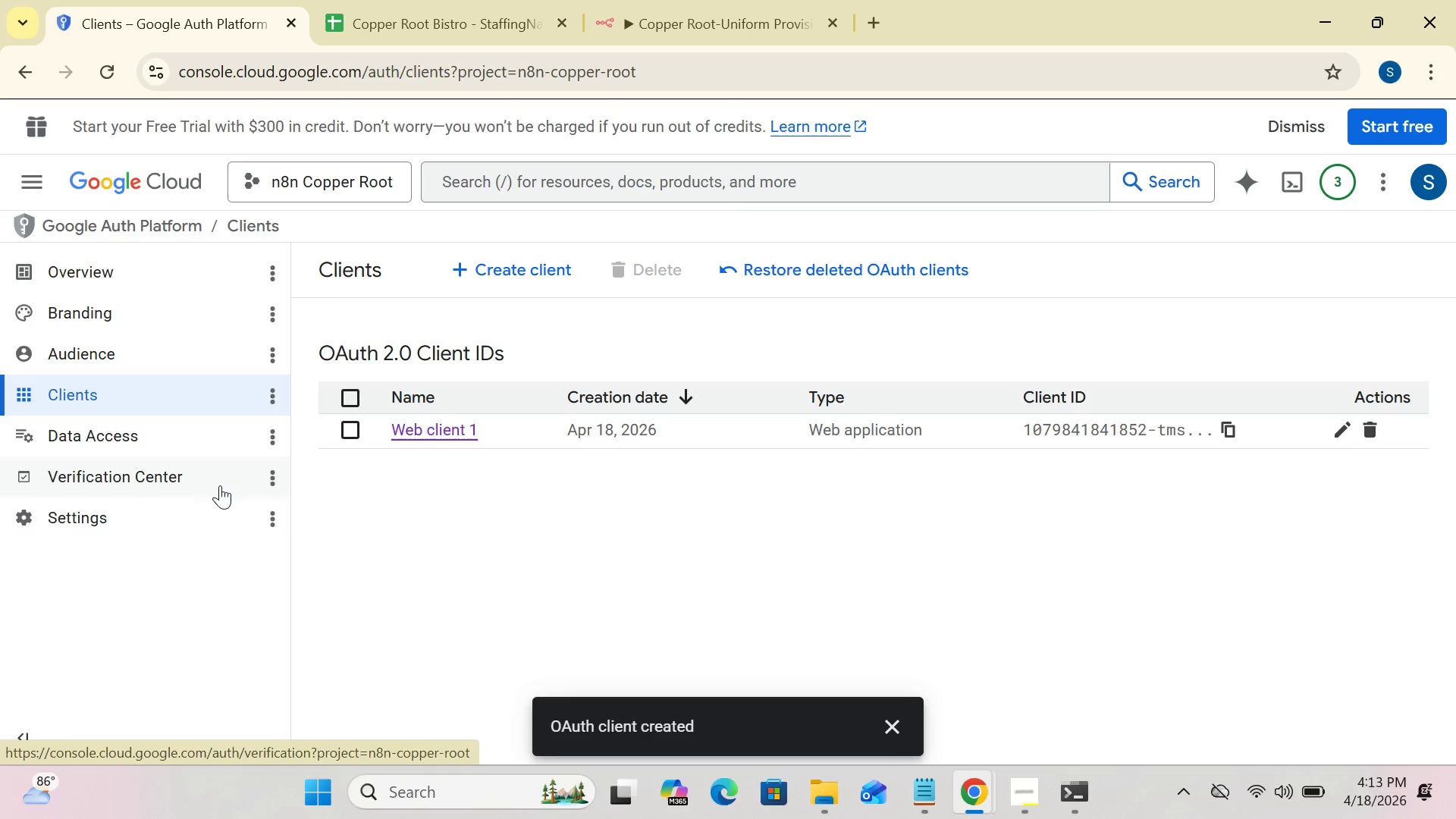 
wait(68.78)
 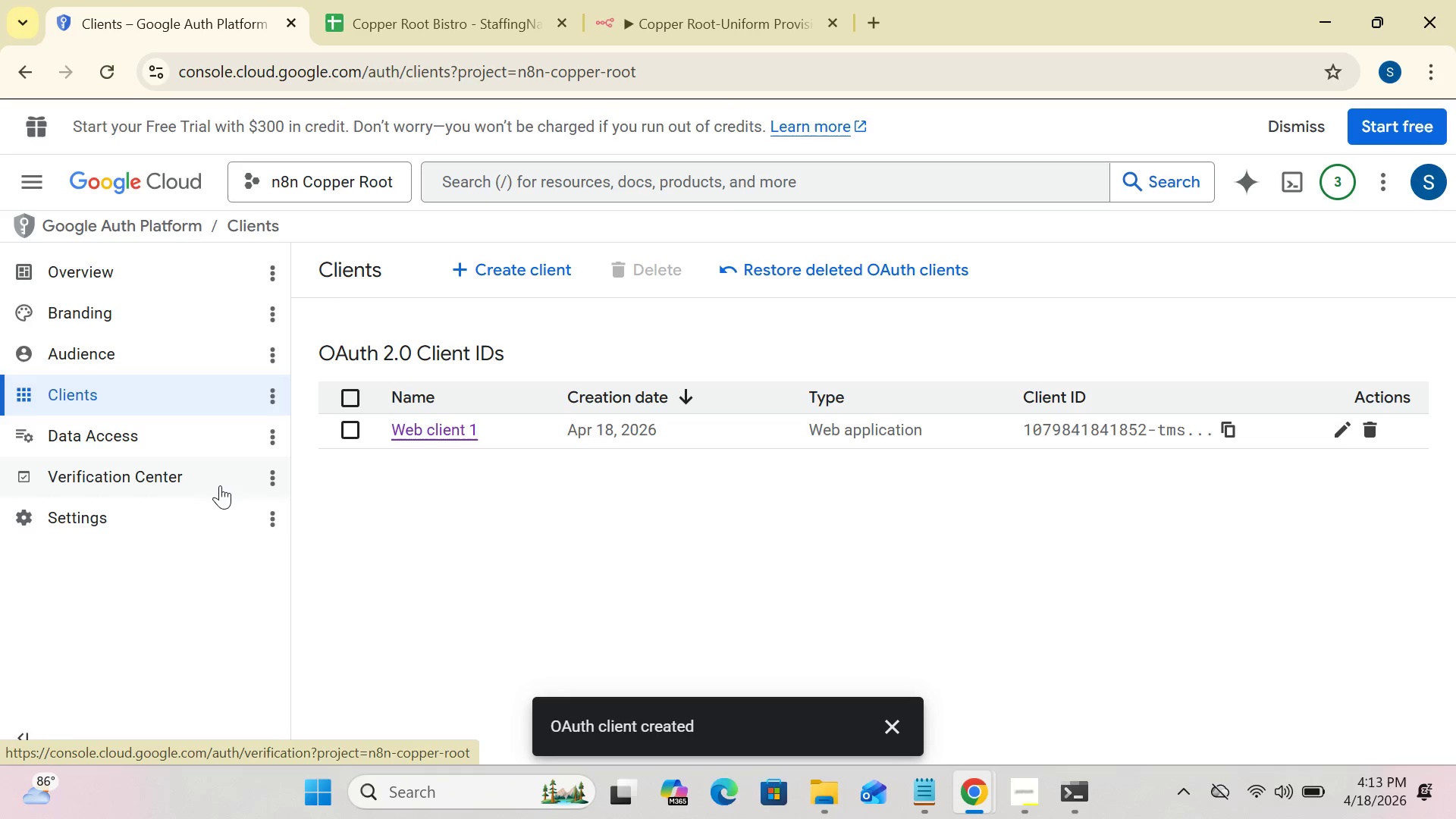 
left_click([216, 359])
 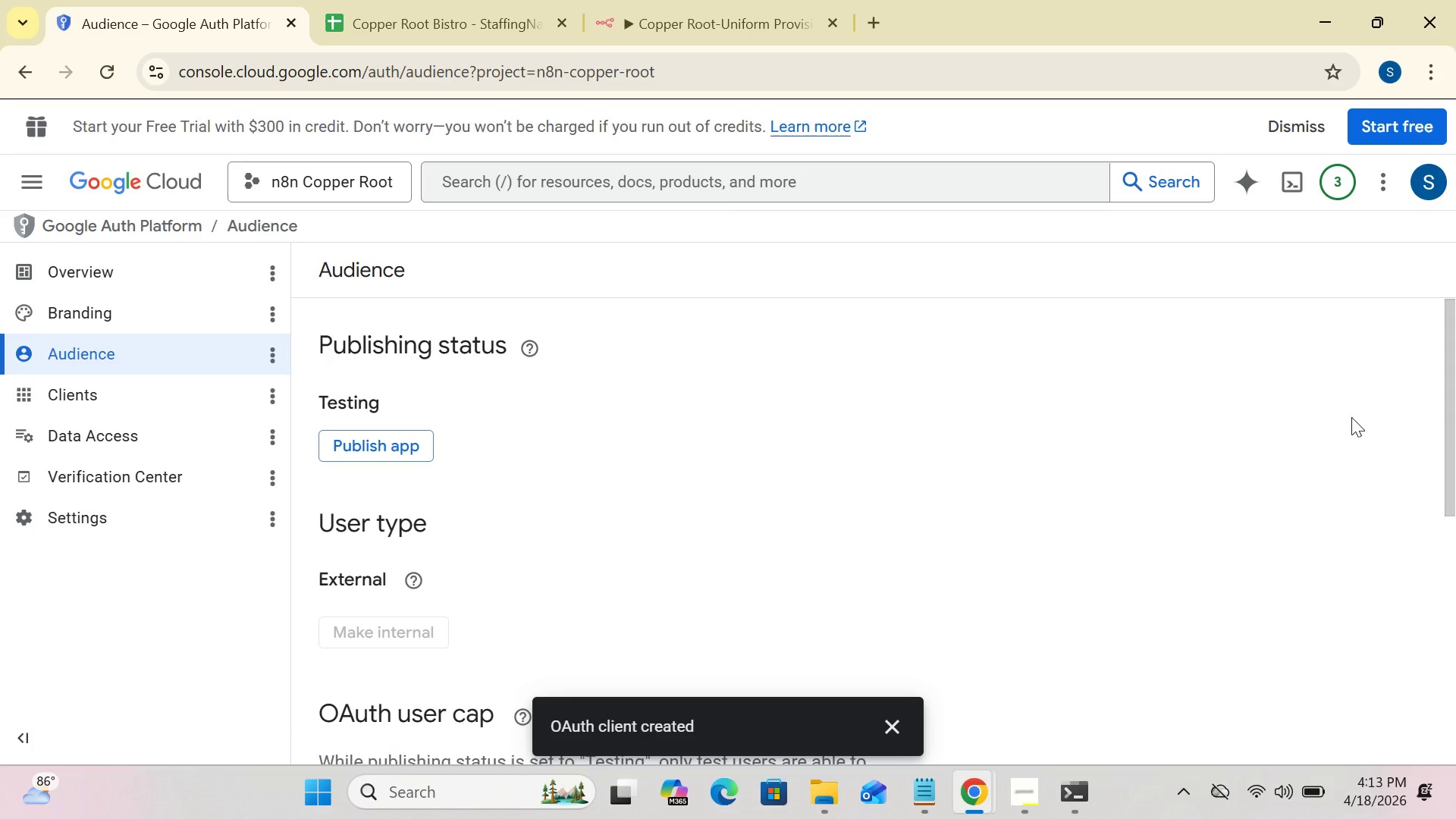 
wait(5.77)
 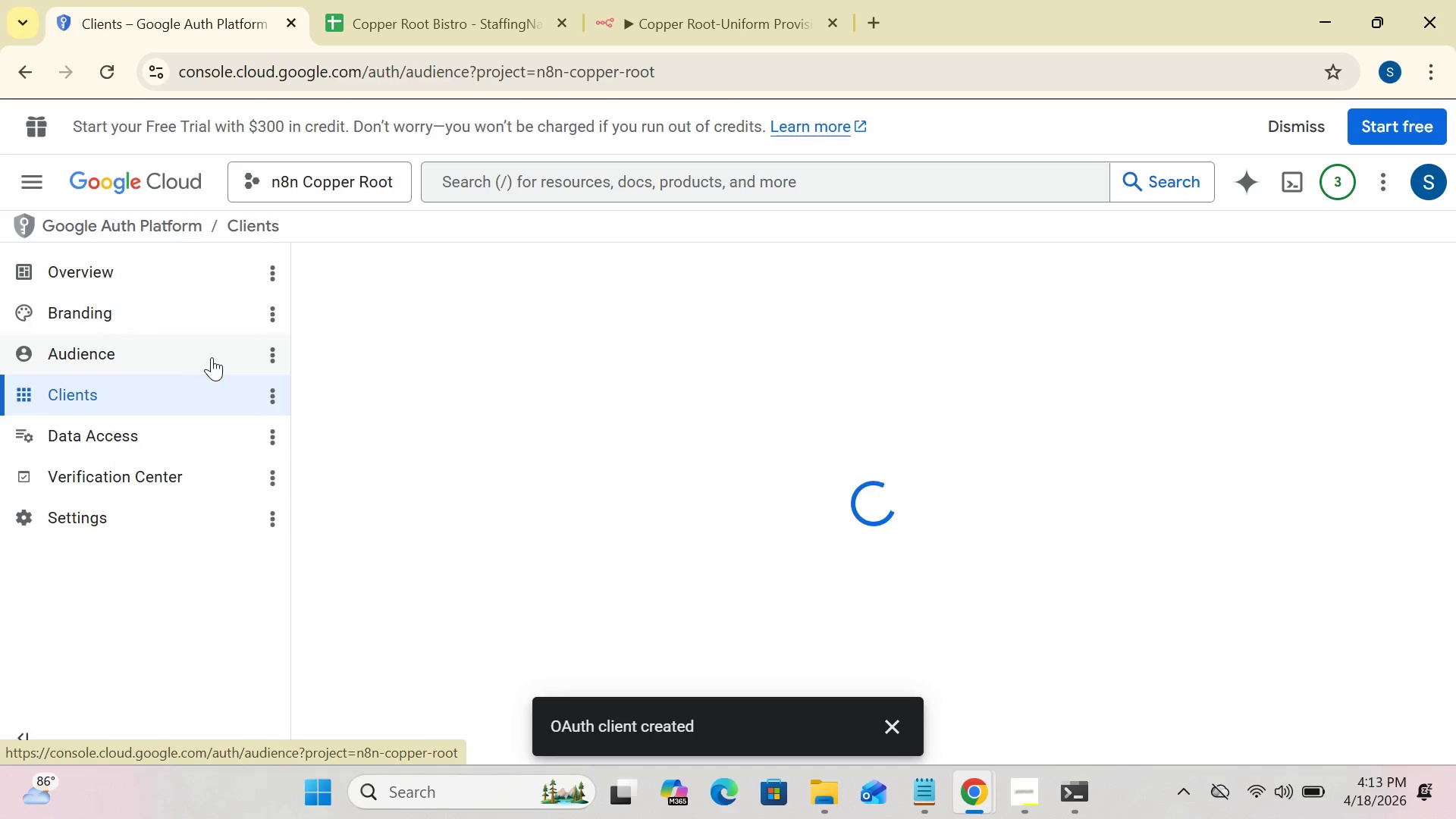 
left_click_drag(start_coordinate=[1449, 416], to_coordinate=[1455, 666])
 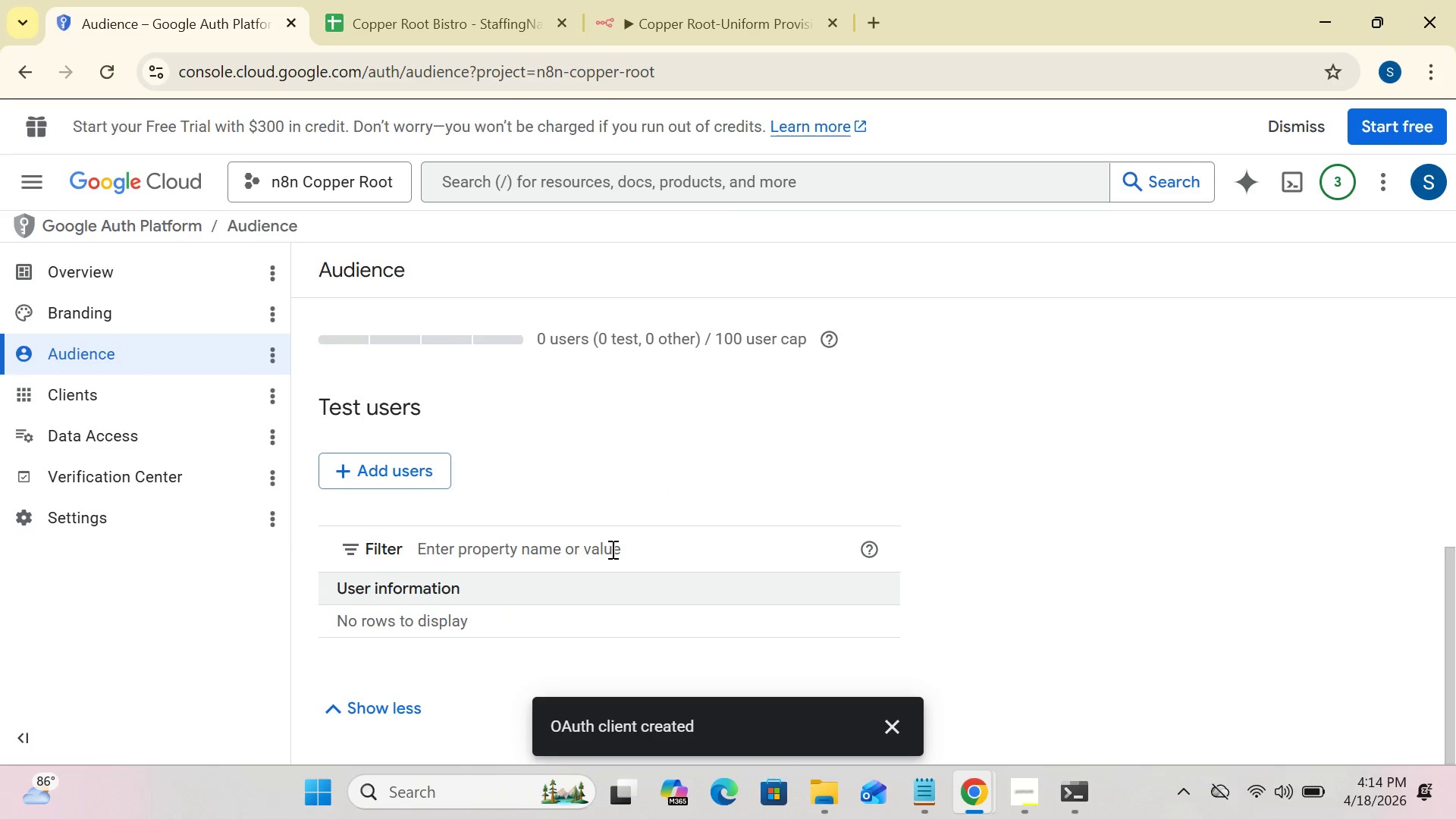 
left_click([388, 475])
 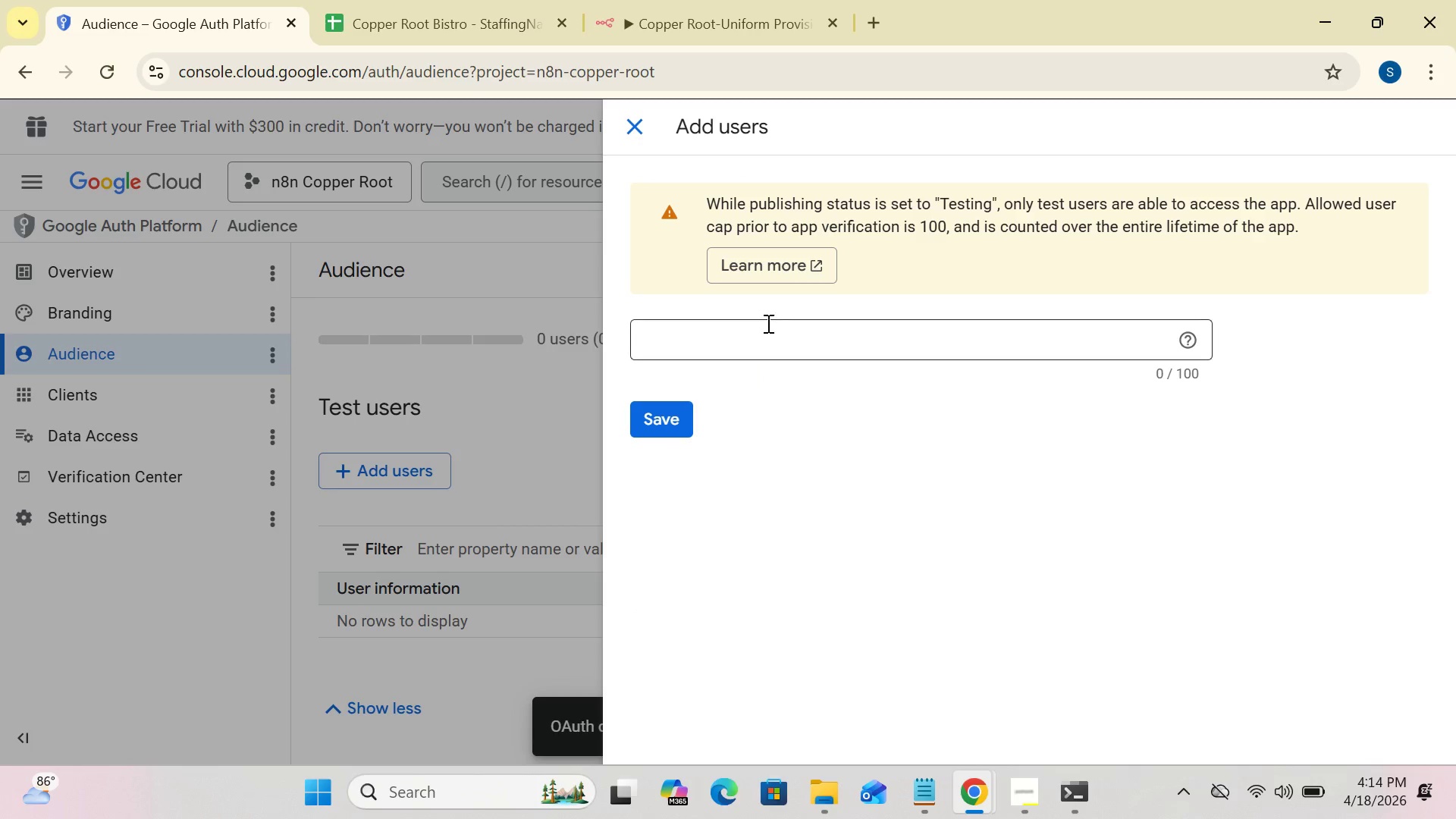 
left_click([762, 341])
 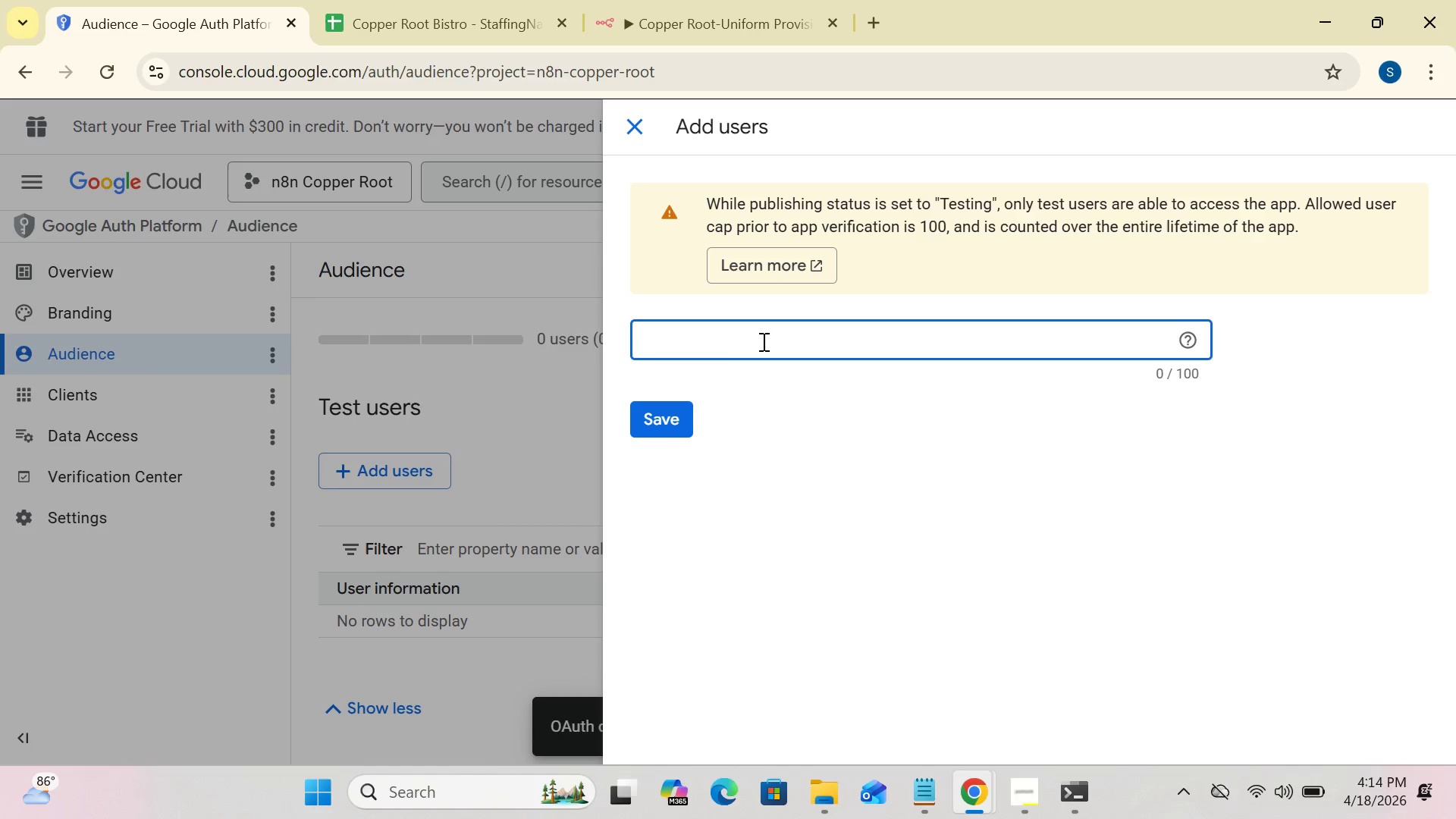 
type(sanabasra00009@gmail.com)
 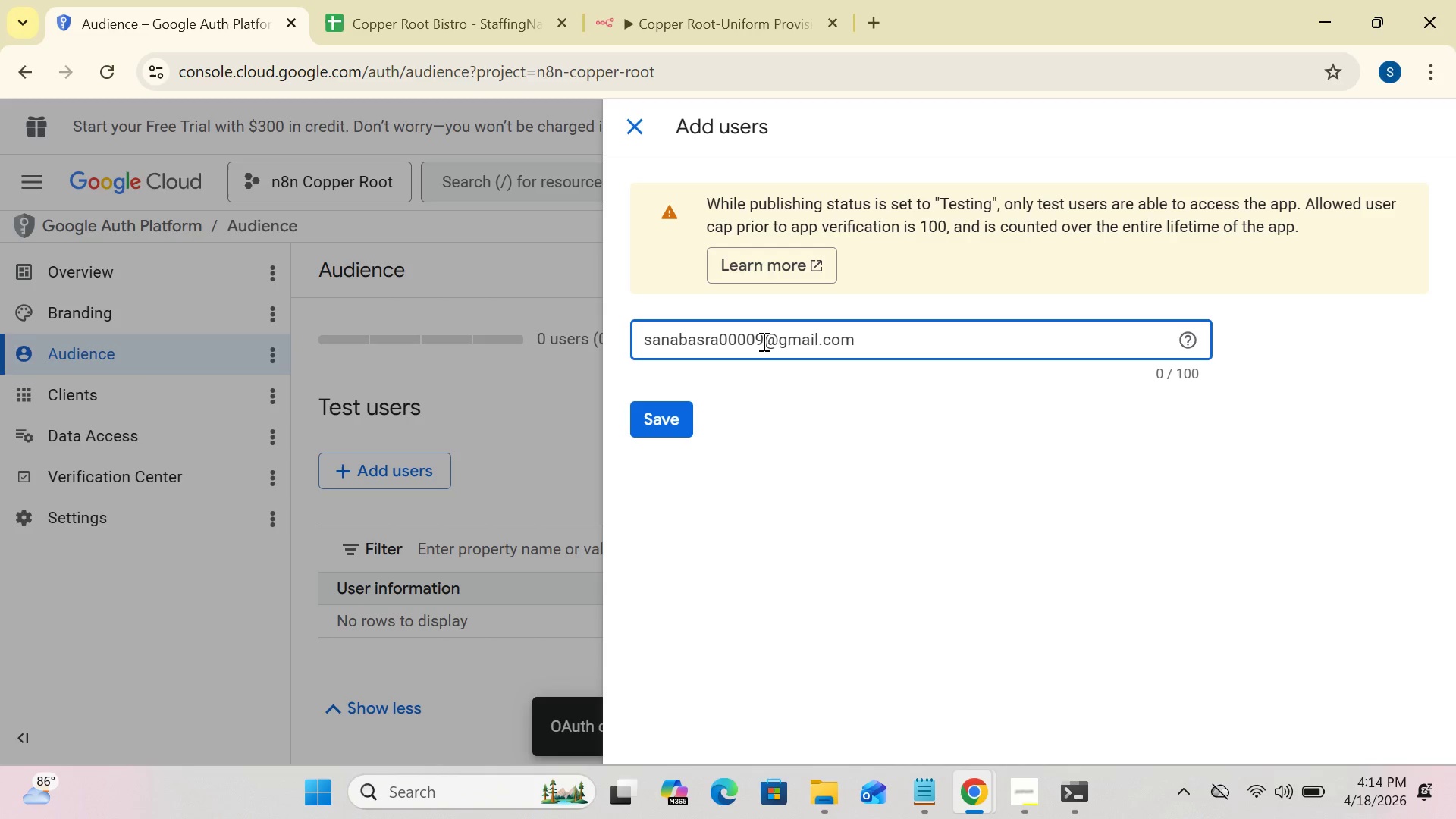 
left_click([664, 419])
 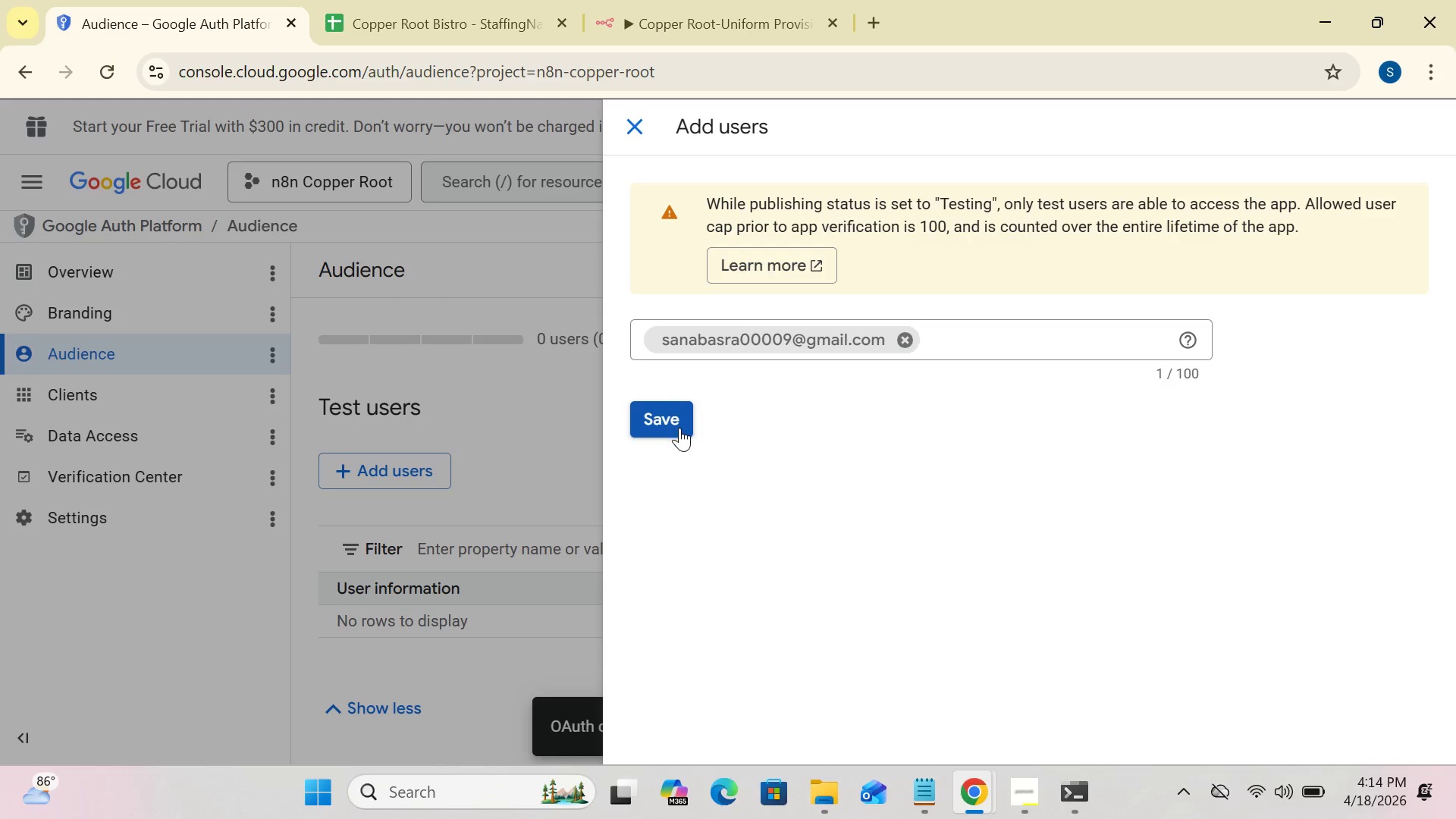 
left_click([667, 422])
 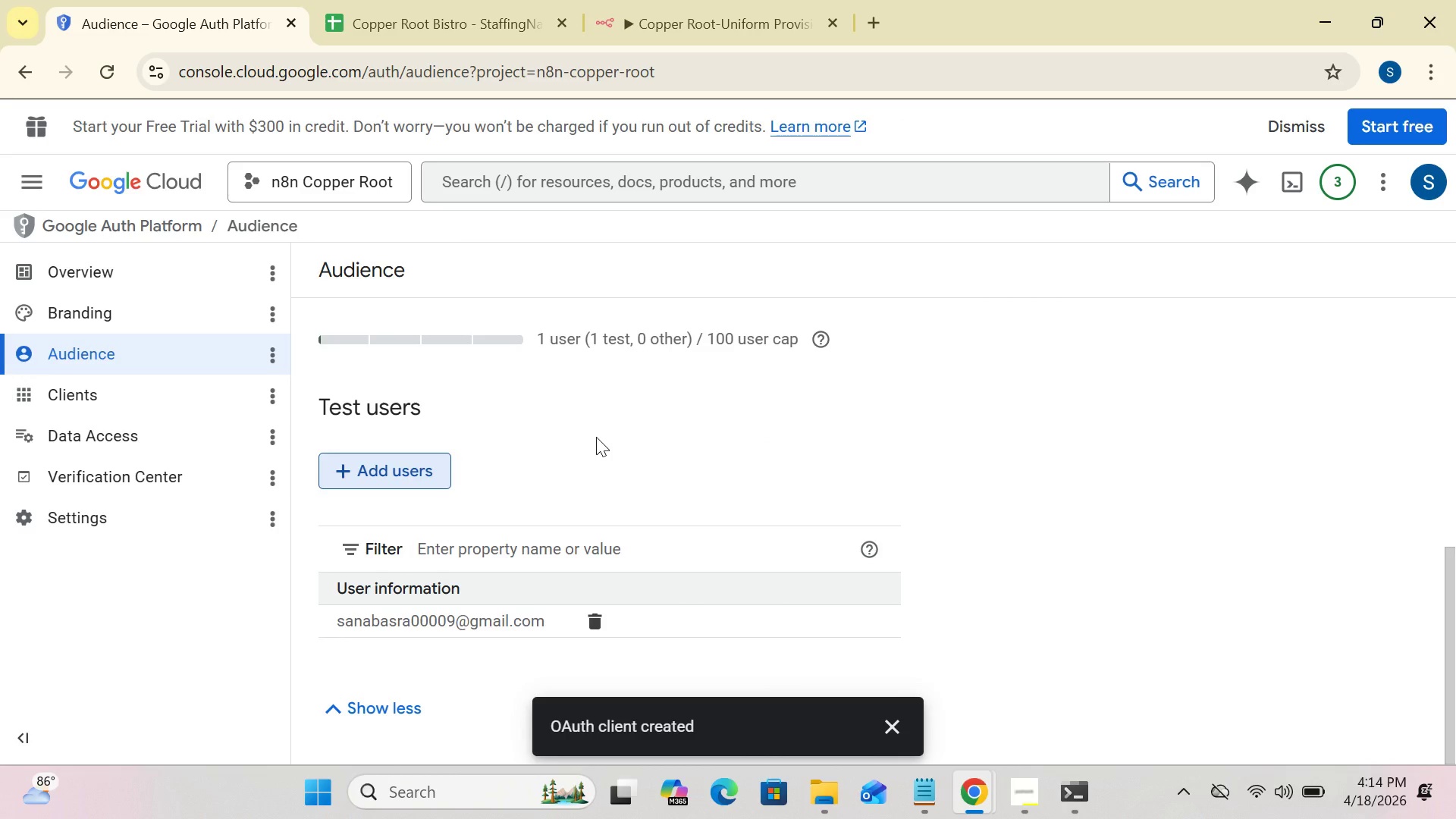 
left_click([404, 17])
 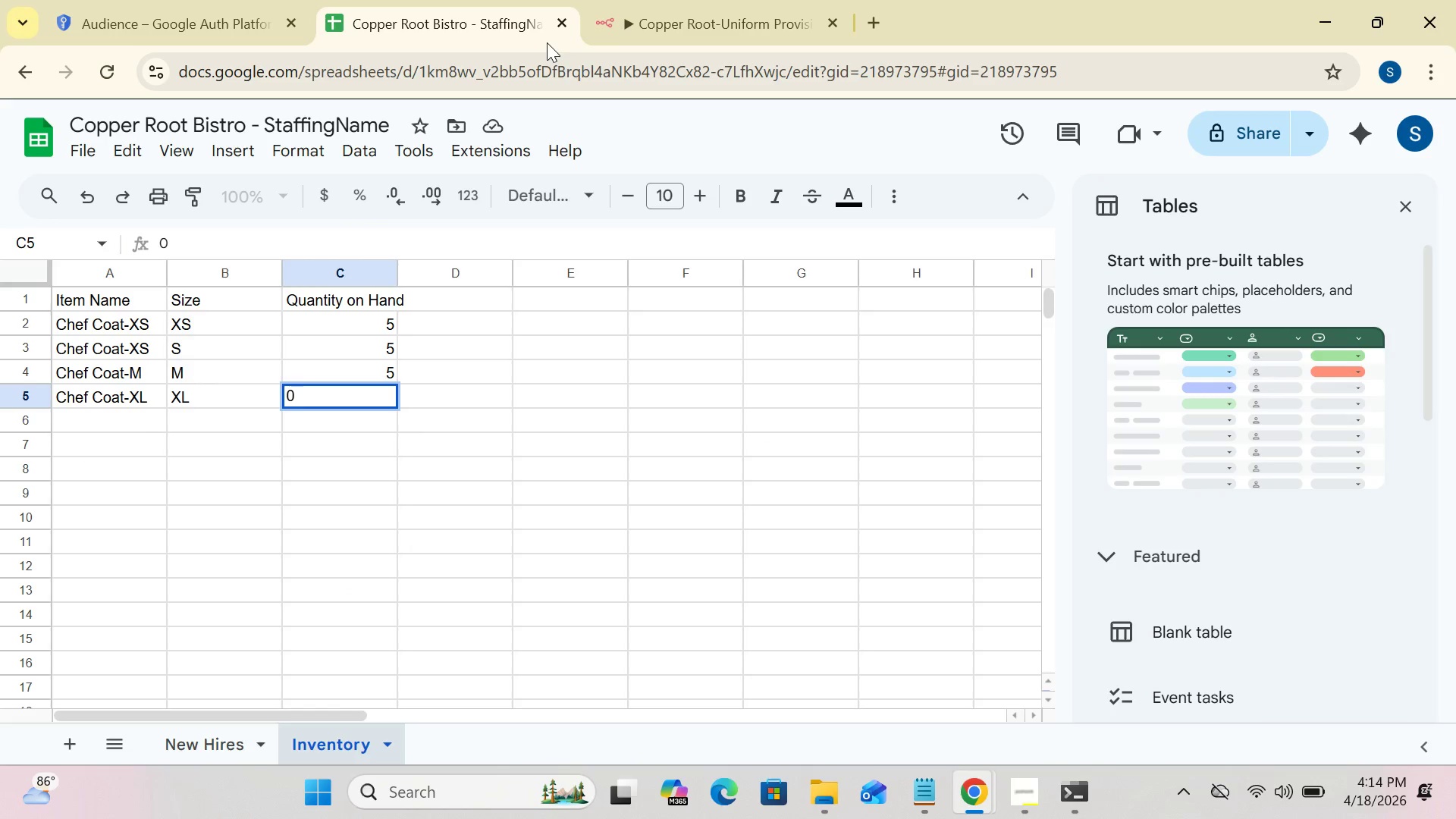 
left_click([657, 24])
 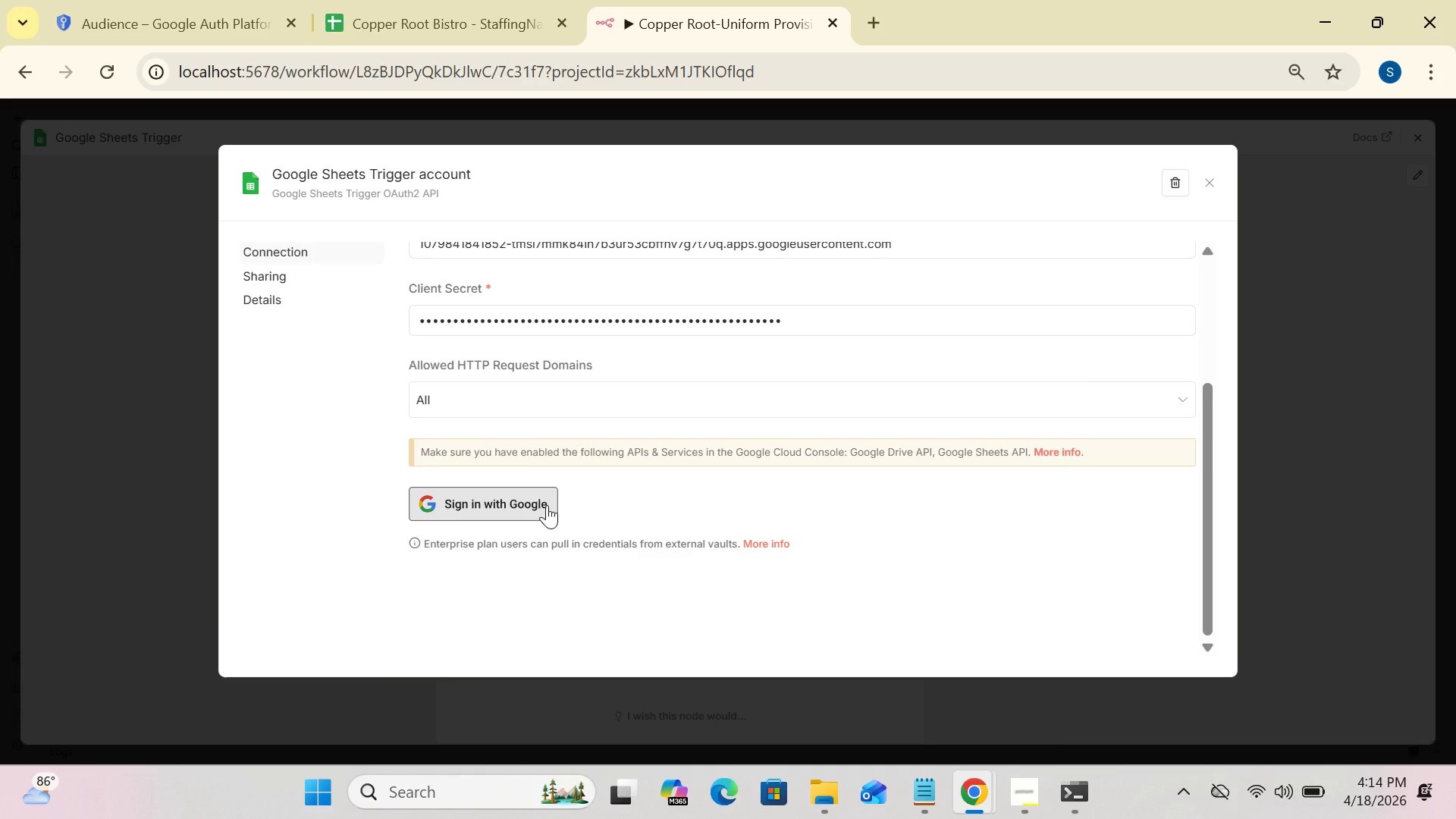 
left_click([528, 491])
 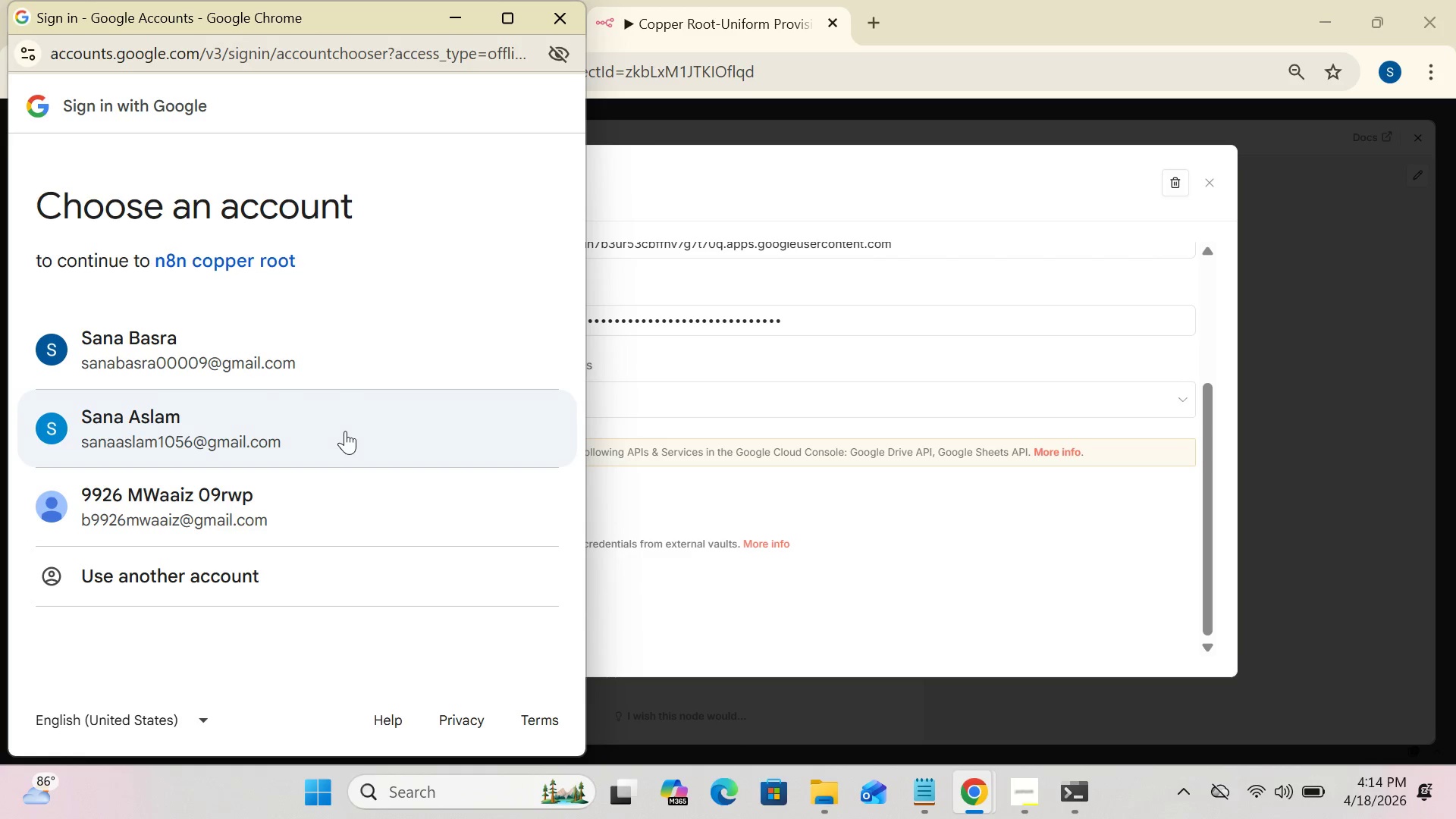 
double_click([253, 362])
 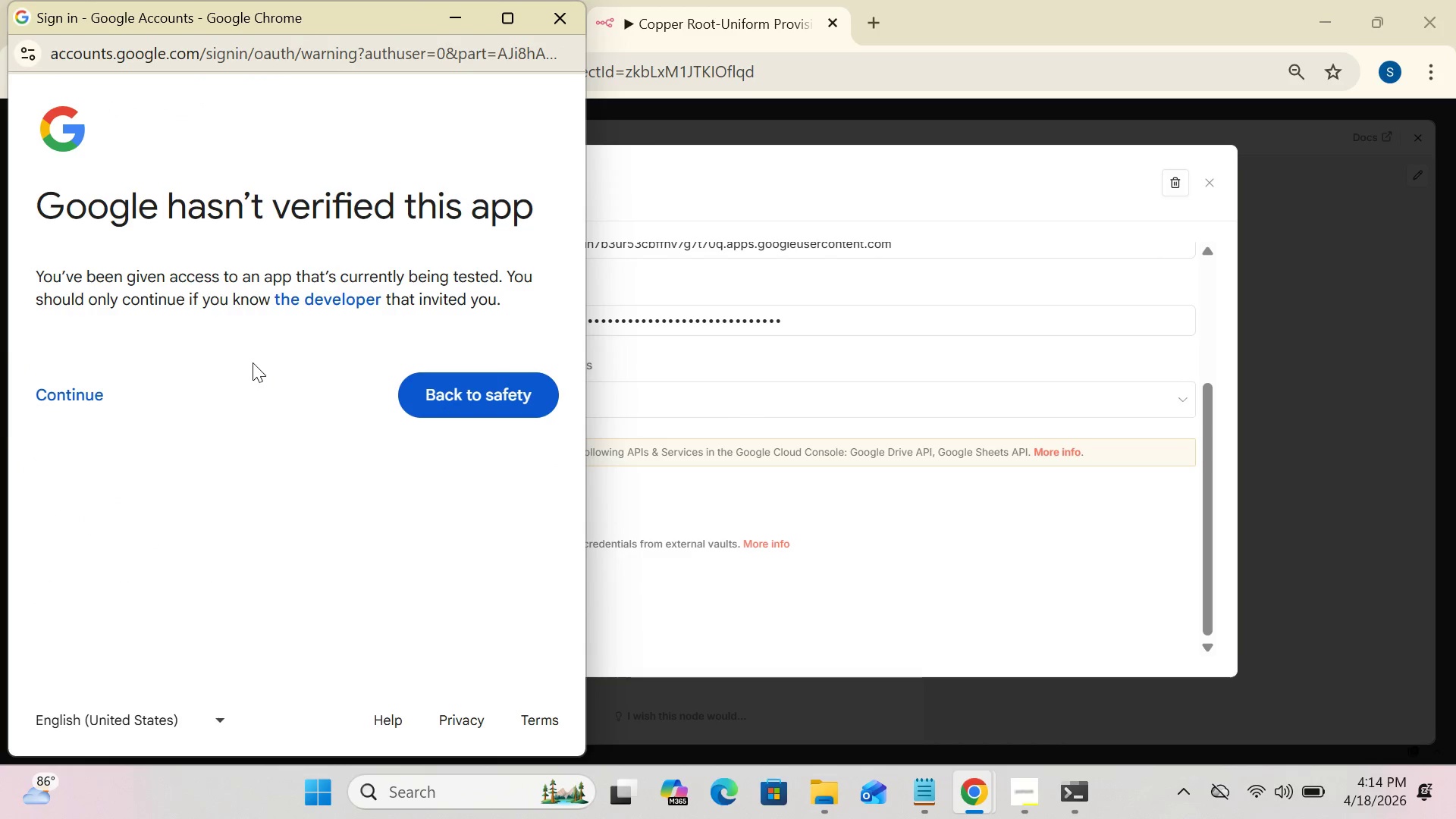 
left_click([70, 390])
 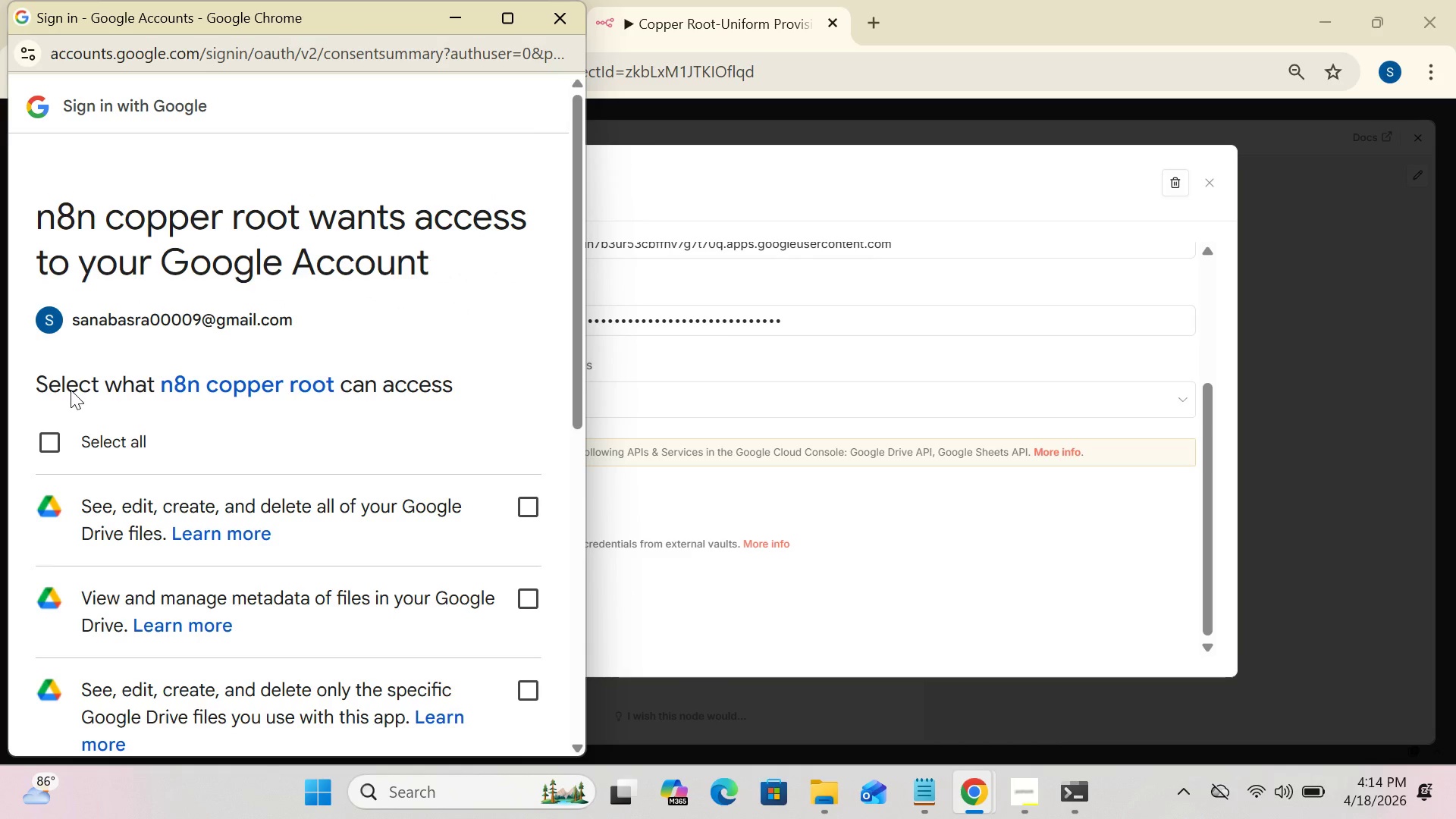 
left_click([53, 435])
 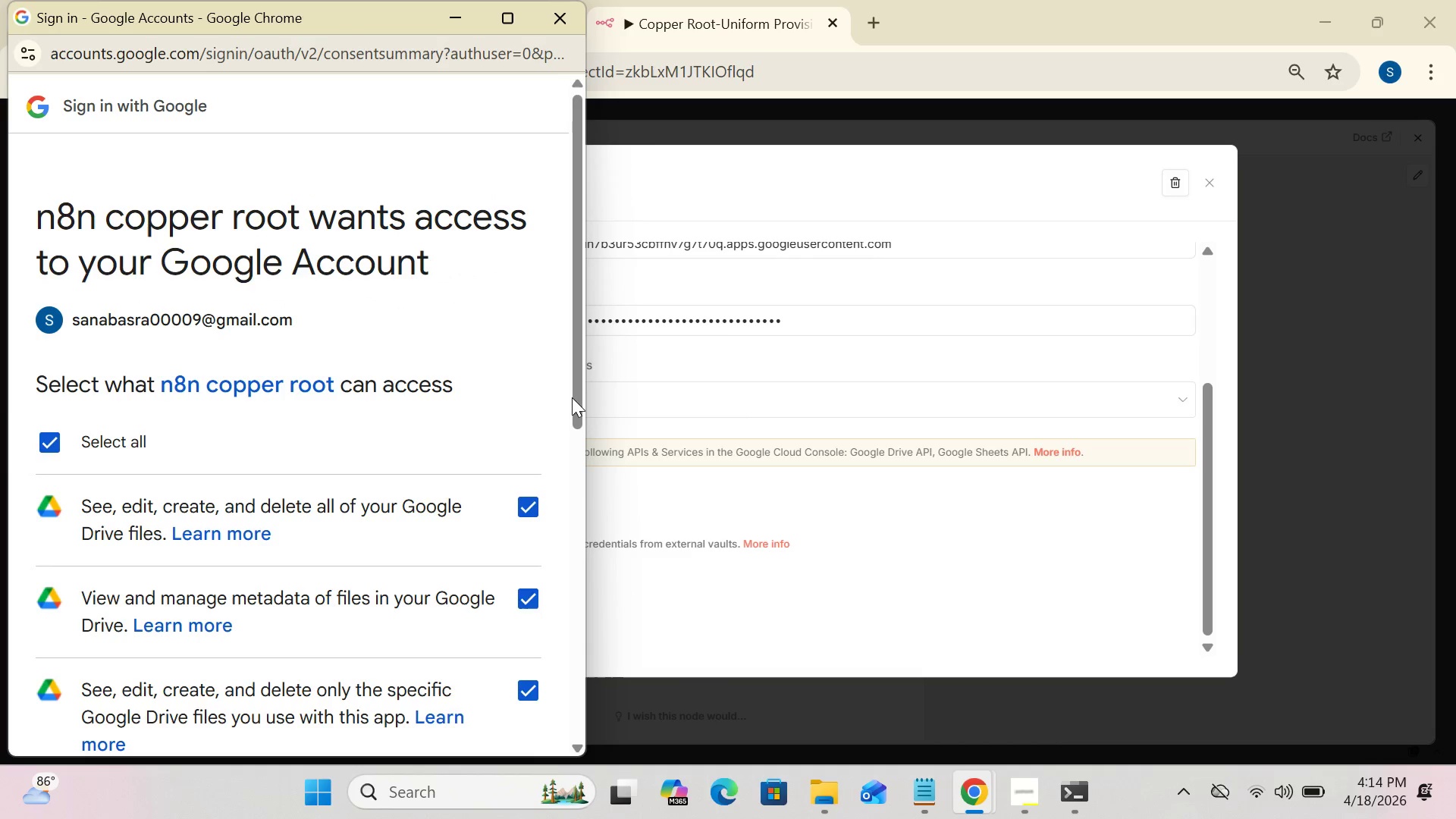 
left_click_drag(start_coordinate=[573, 398], to_coordinate=[561, 634])
 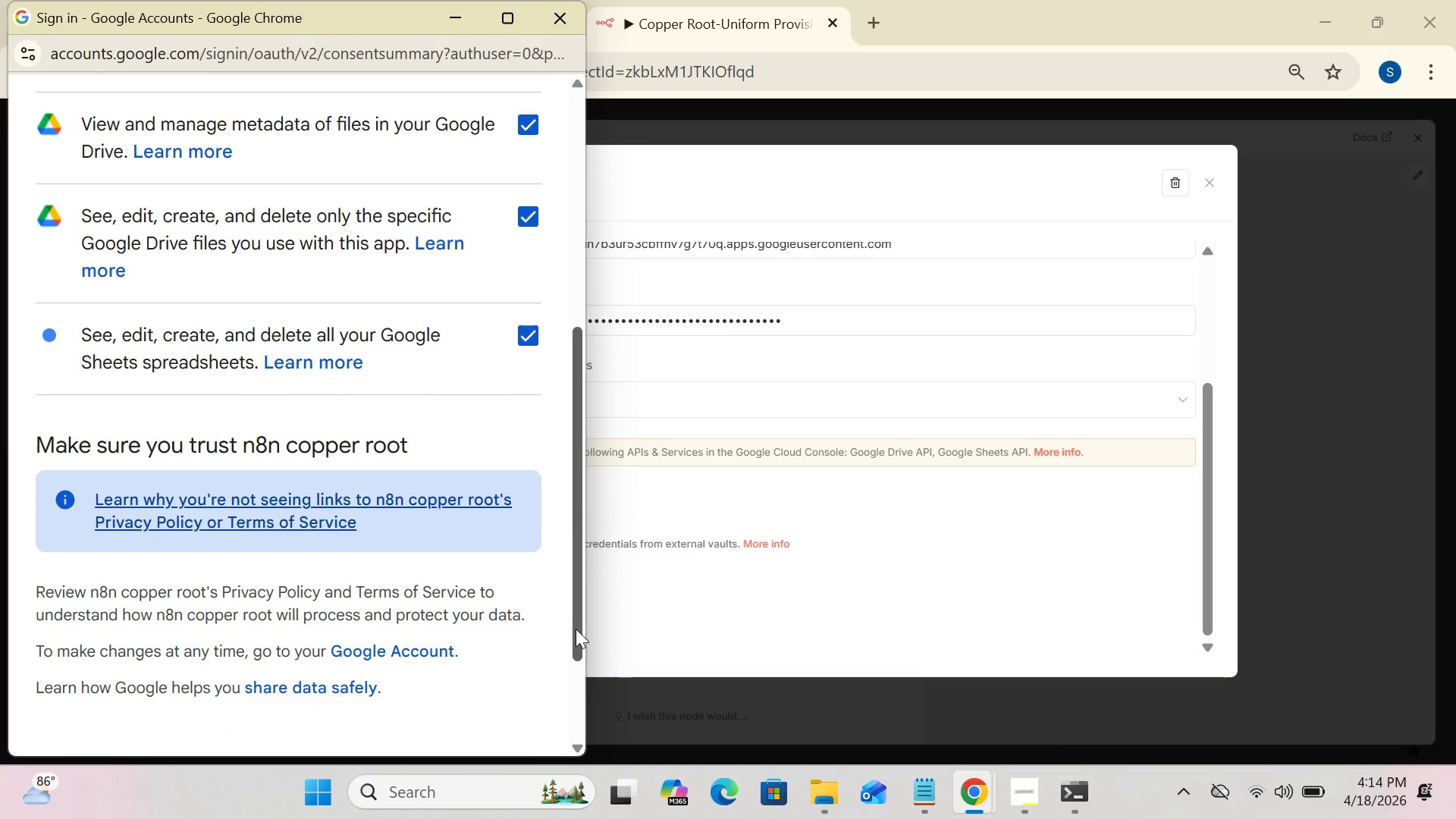 
left_click_drag(start_coordinate=[576, 629], to_coordinate=[580, 723])
 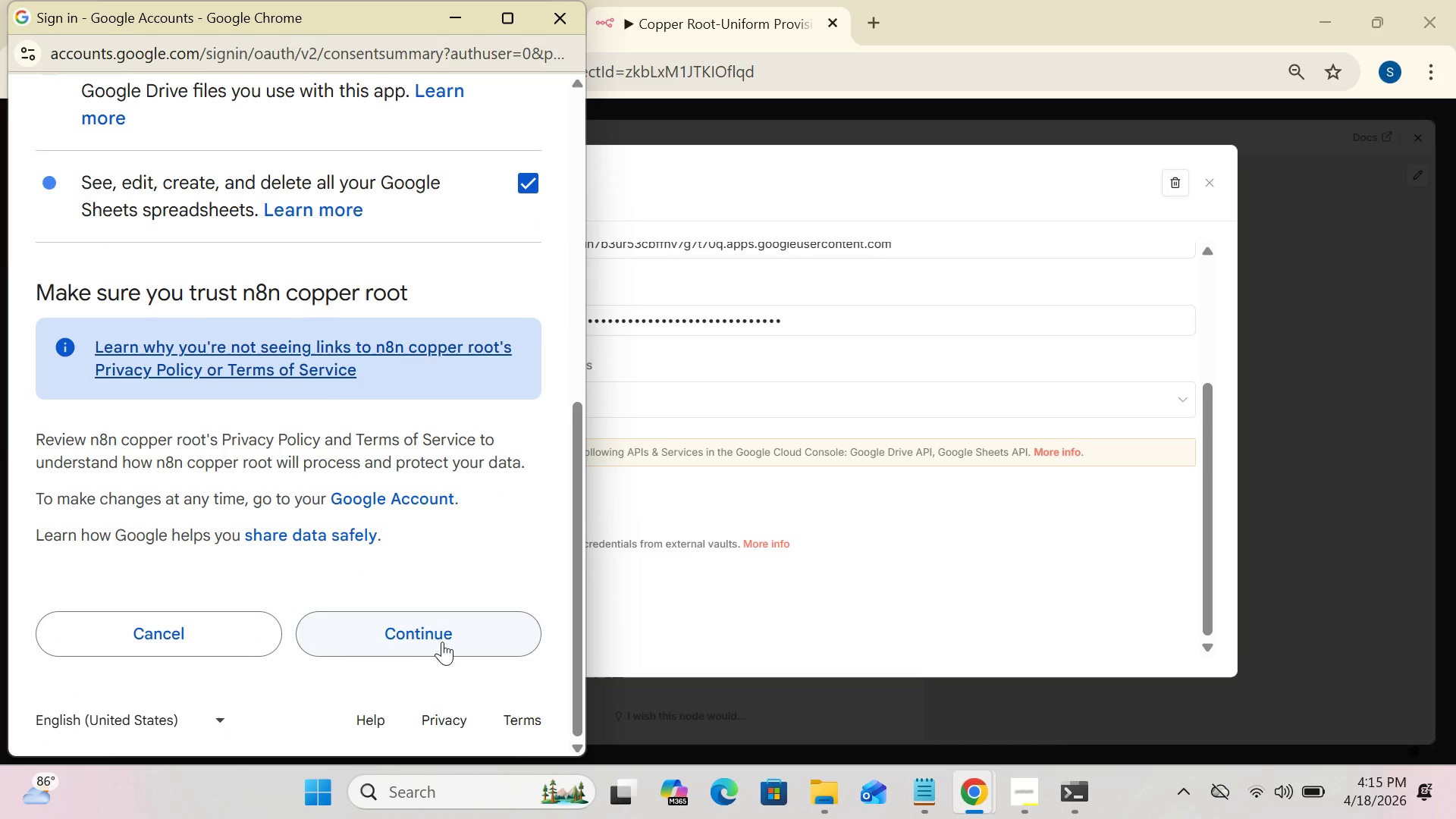 
left_click([442, 640])
 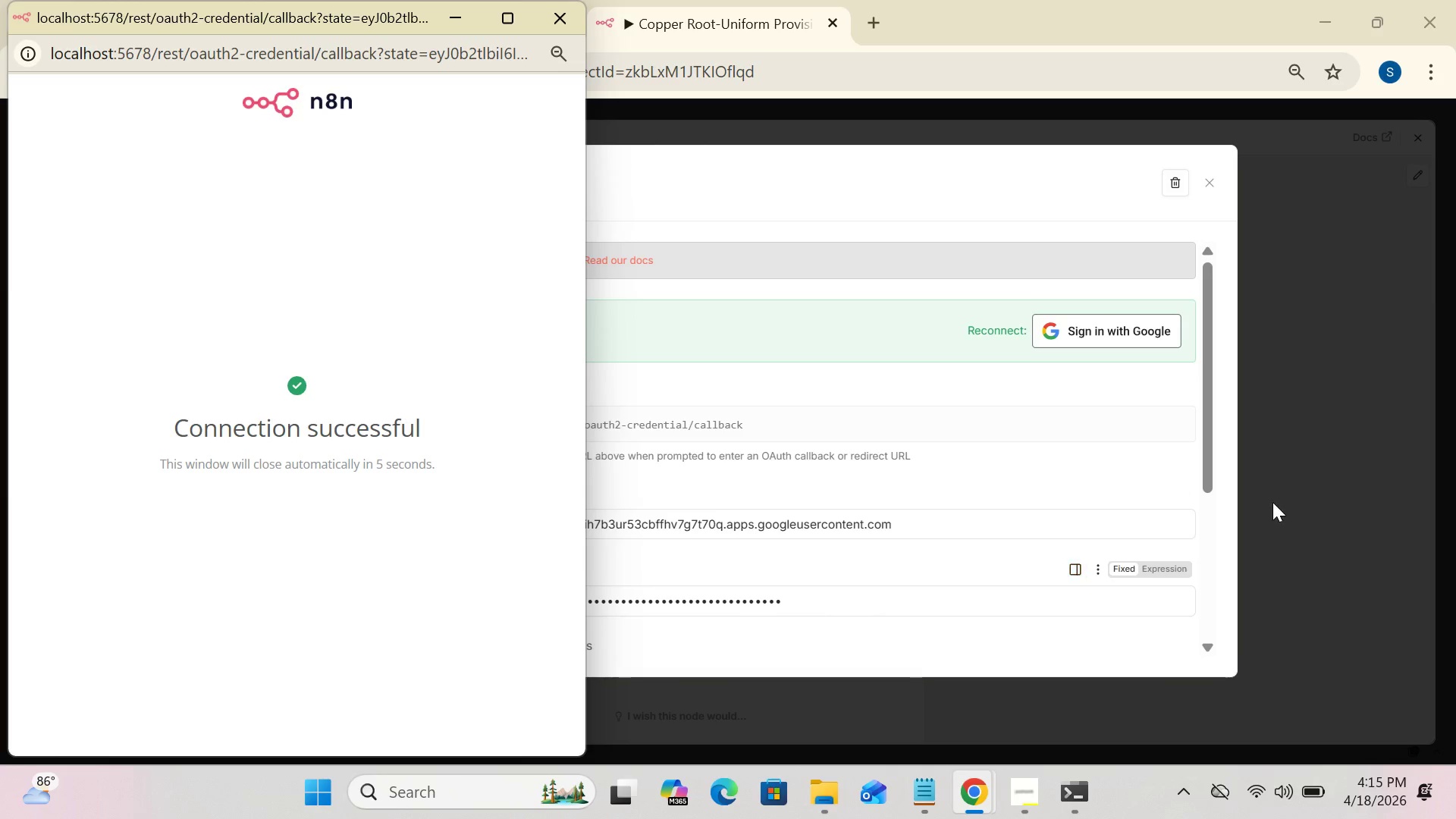 
left_click([1370, 480])
 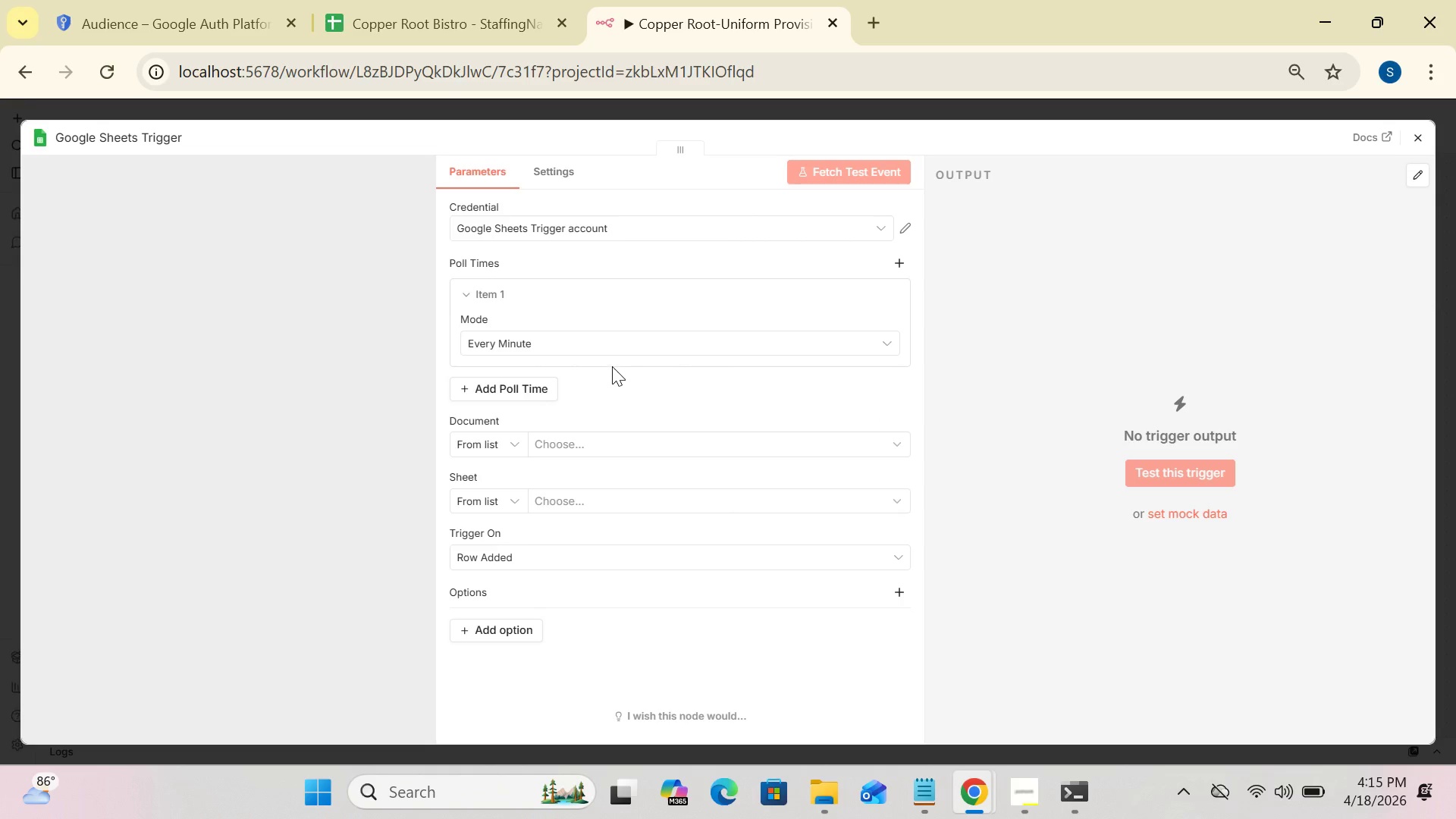 
wait(34.86)
 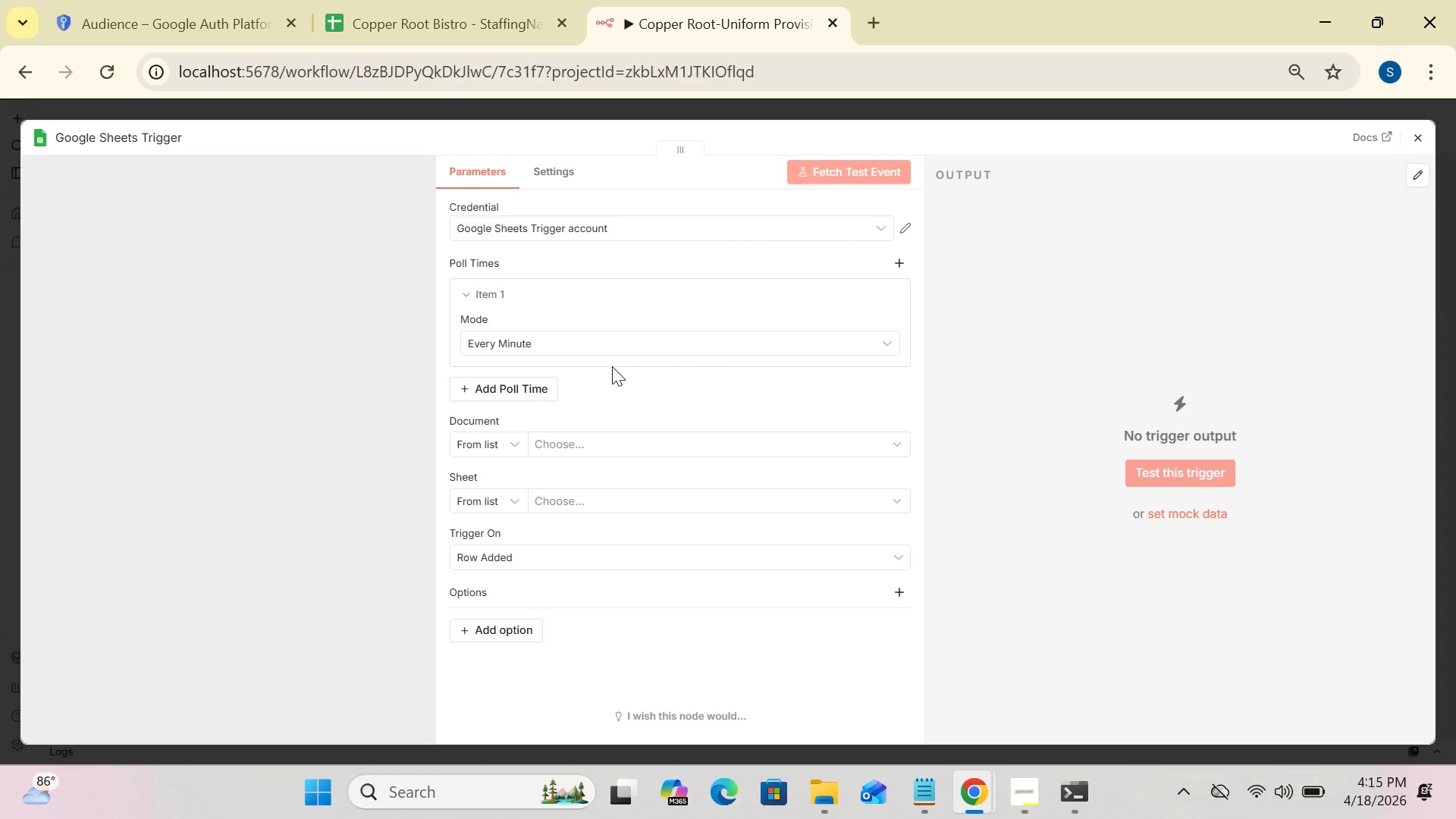 
left_click([558, 344])
 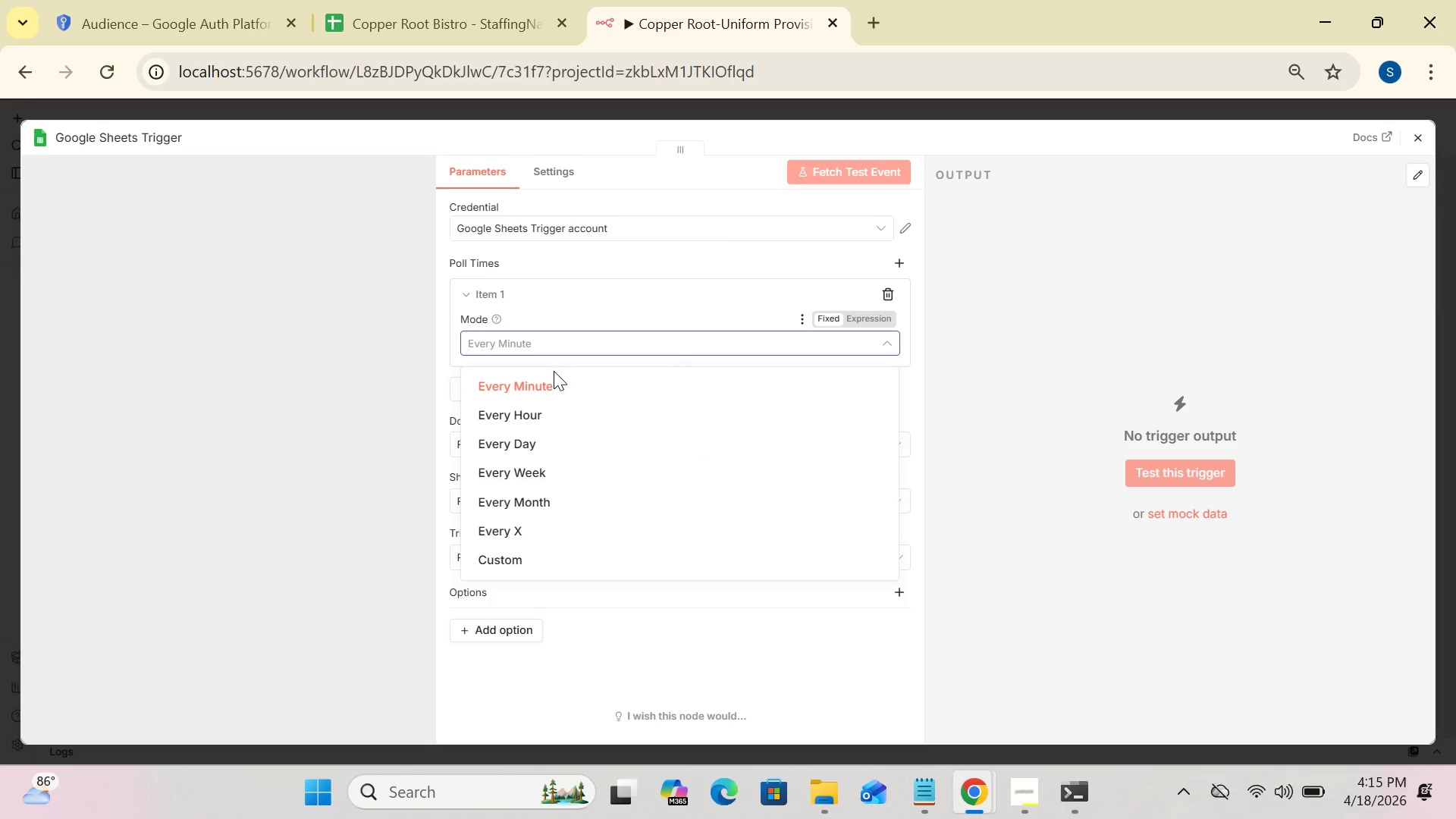 
left_click([550, 381])
 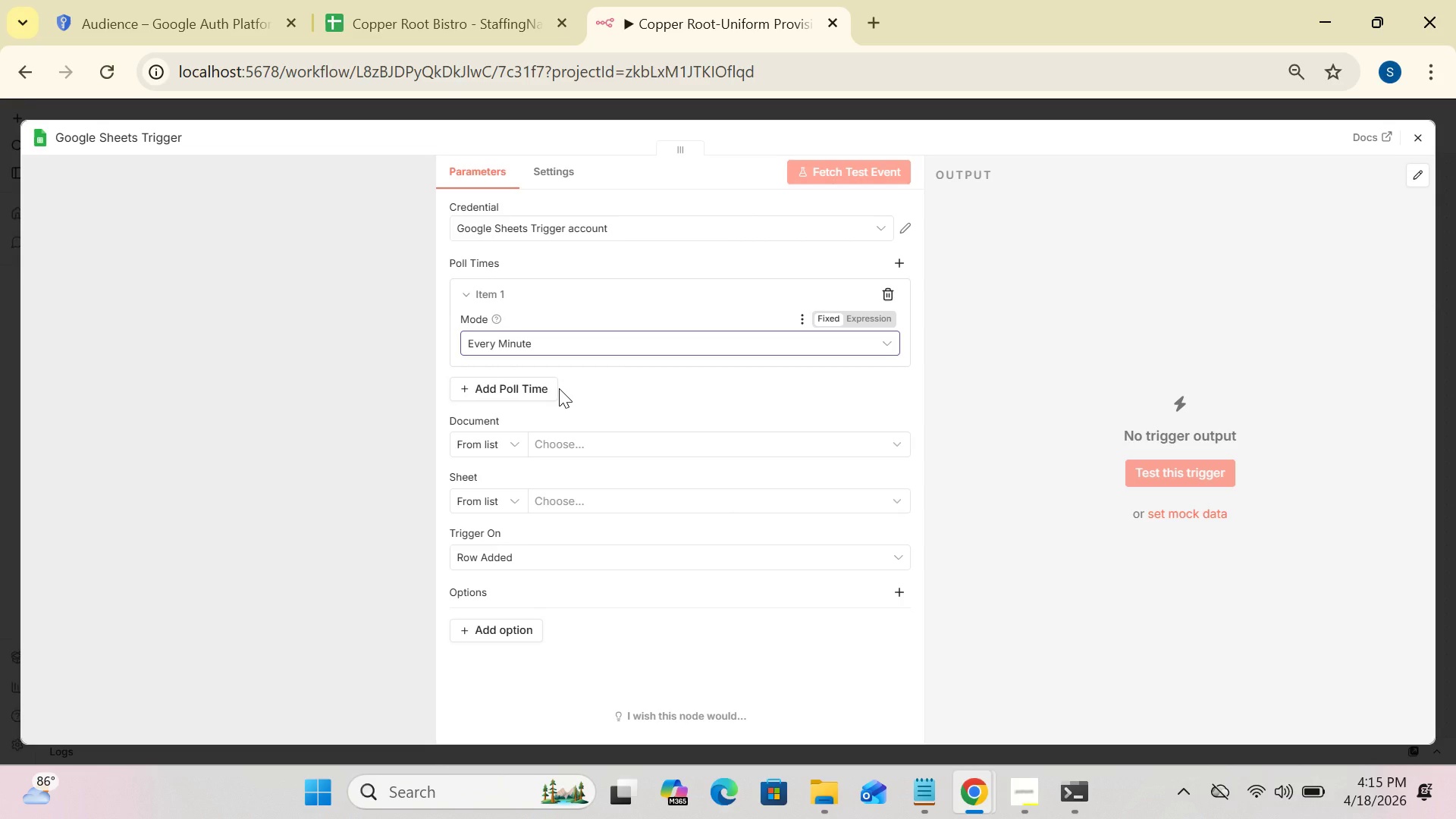 
wait(17.52)
 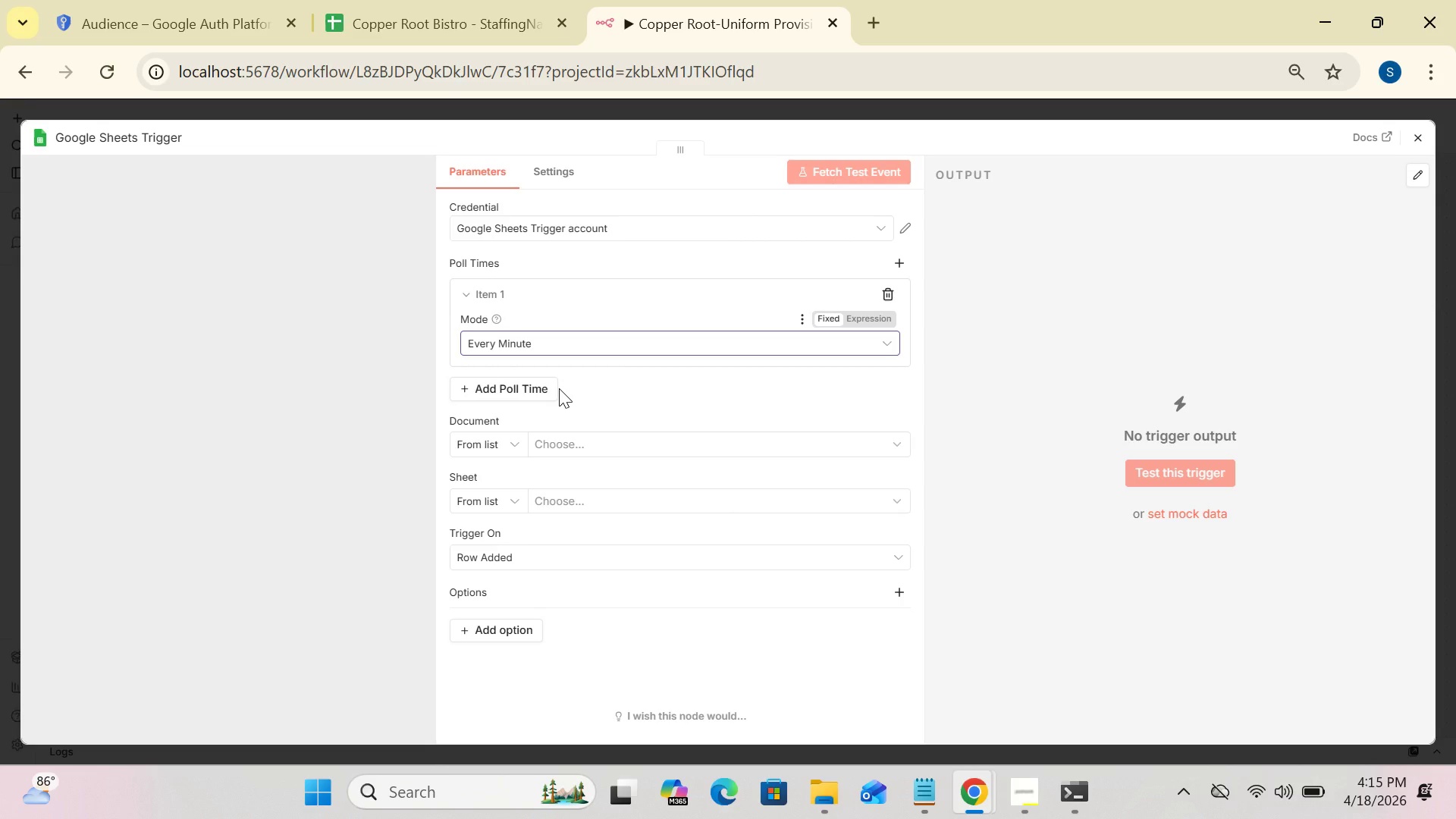 
left_click([560, 232])
 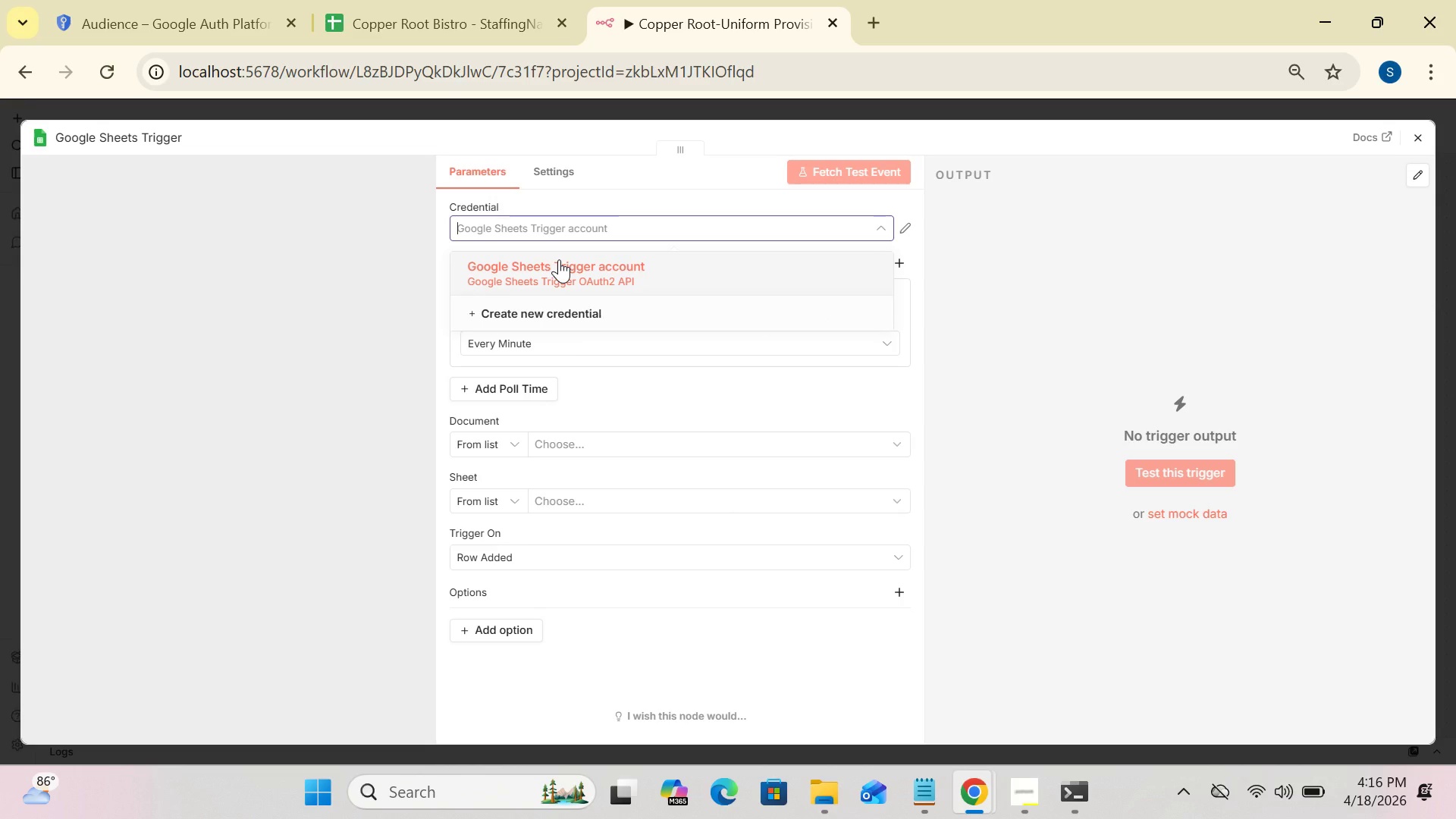 
left_click([560, 264])
 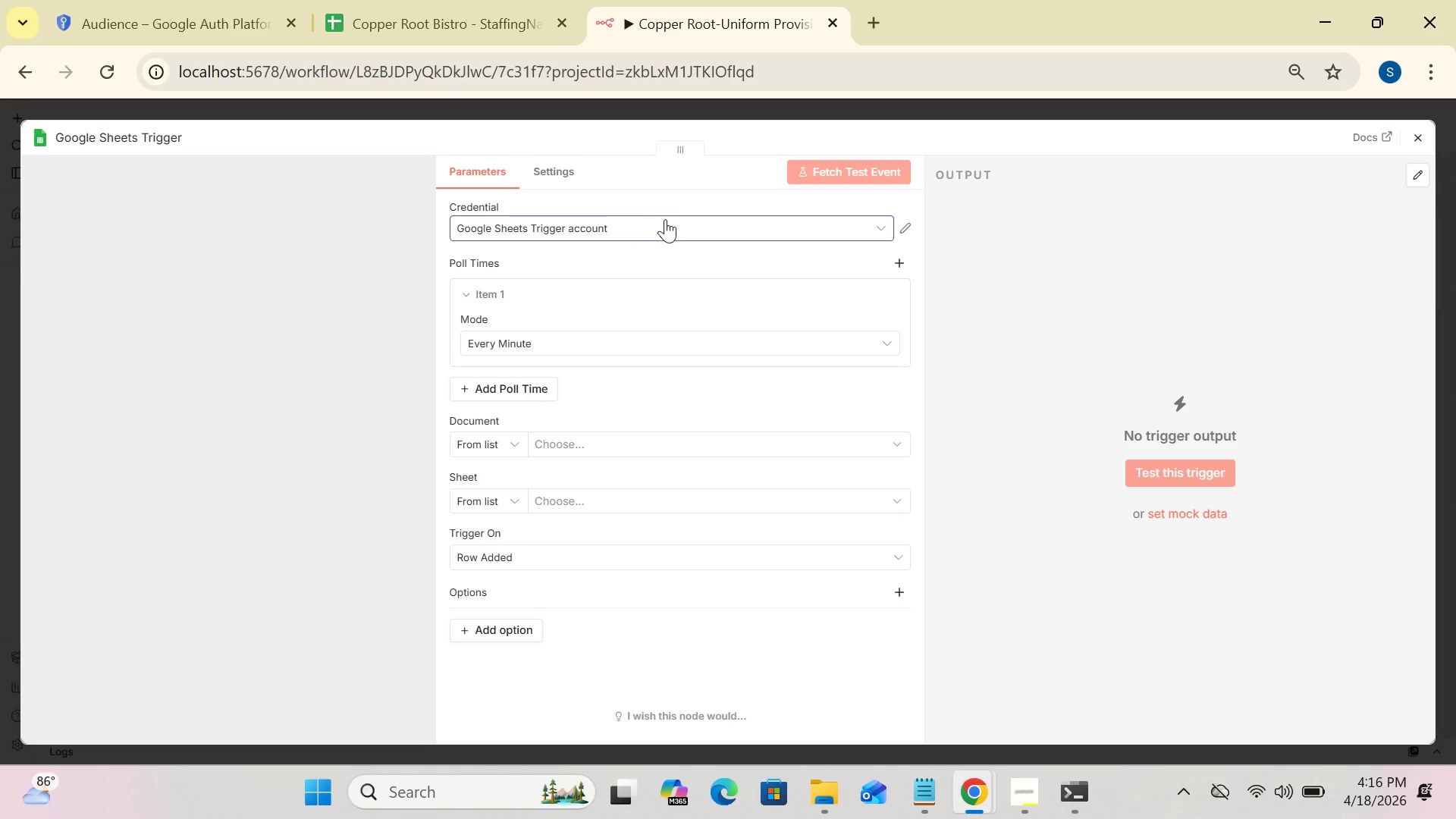 
wait(22.86)
 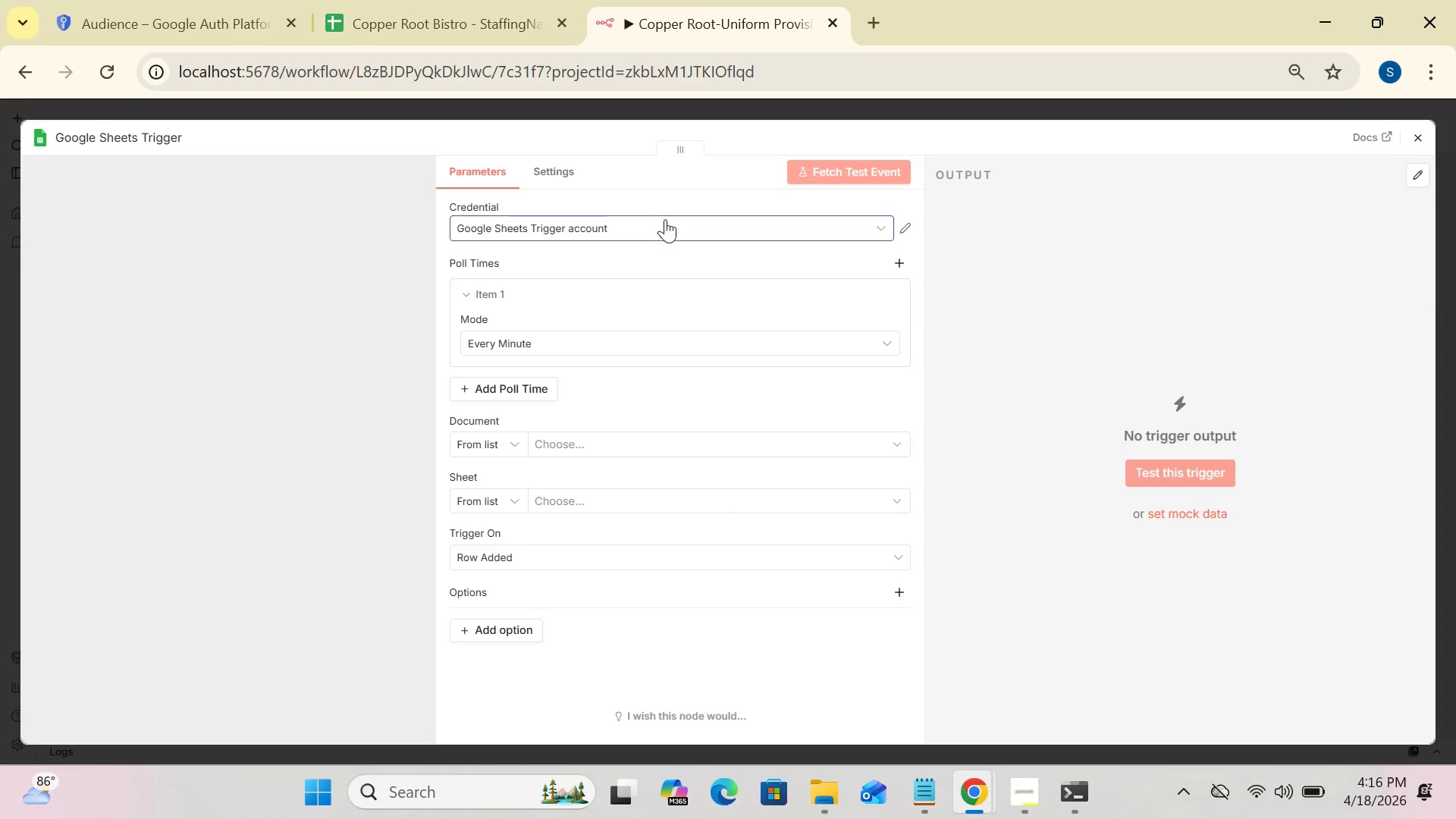 
left_click([571, 286])
 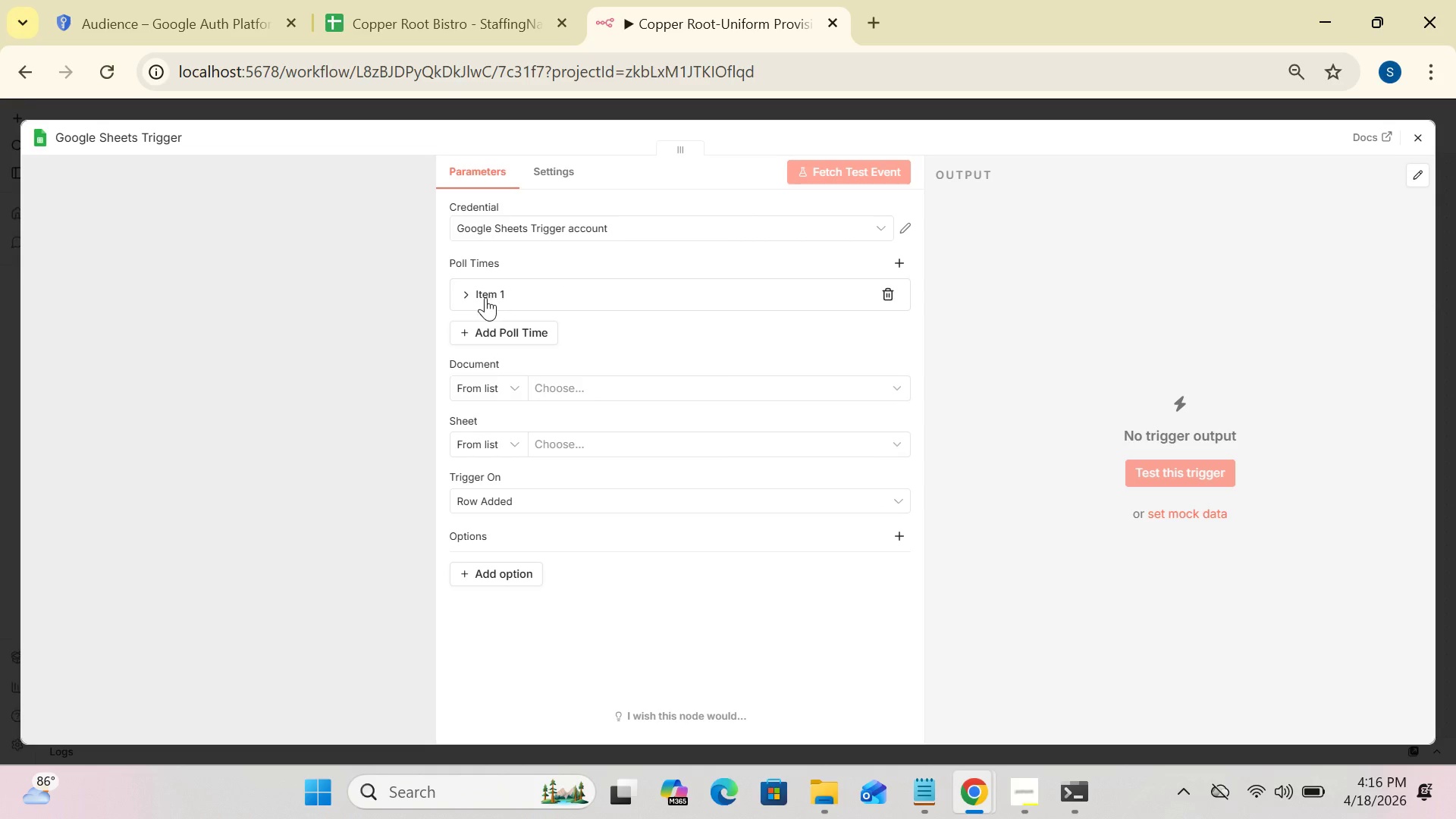 
left_click([464, 295])
 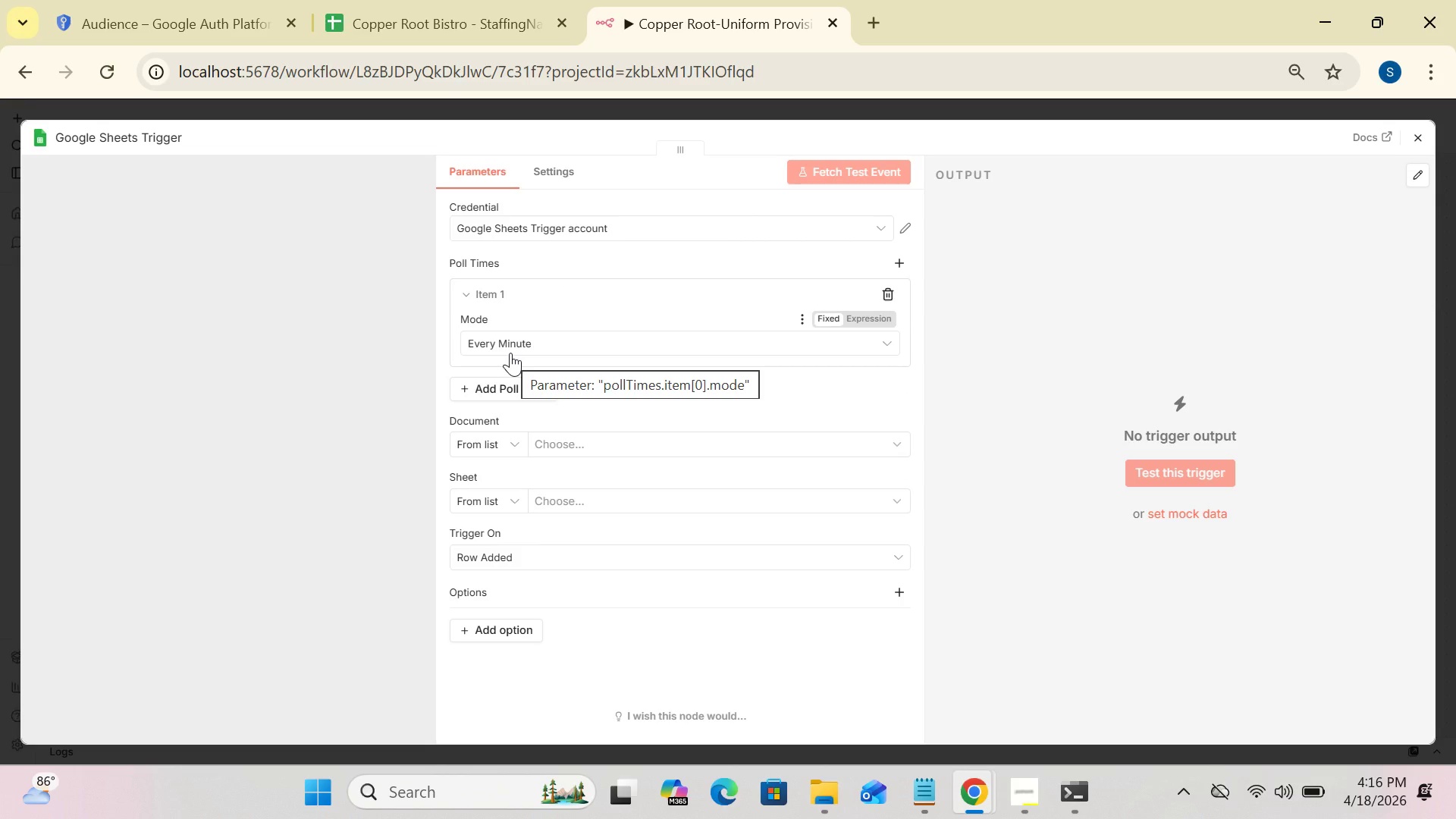 
wait(9.03)
 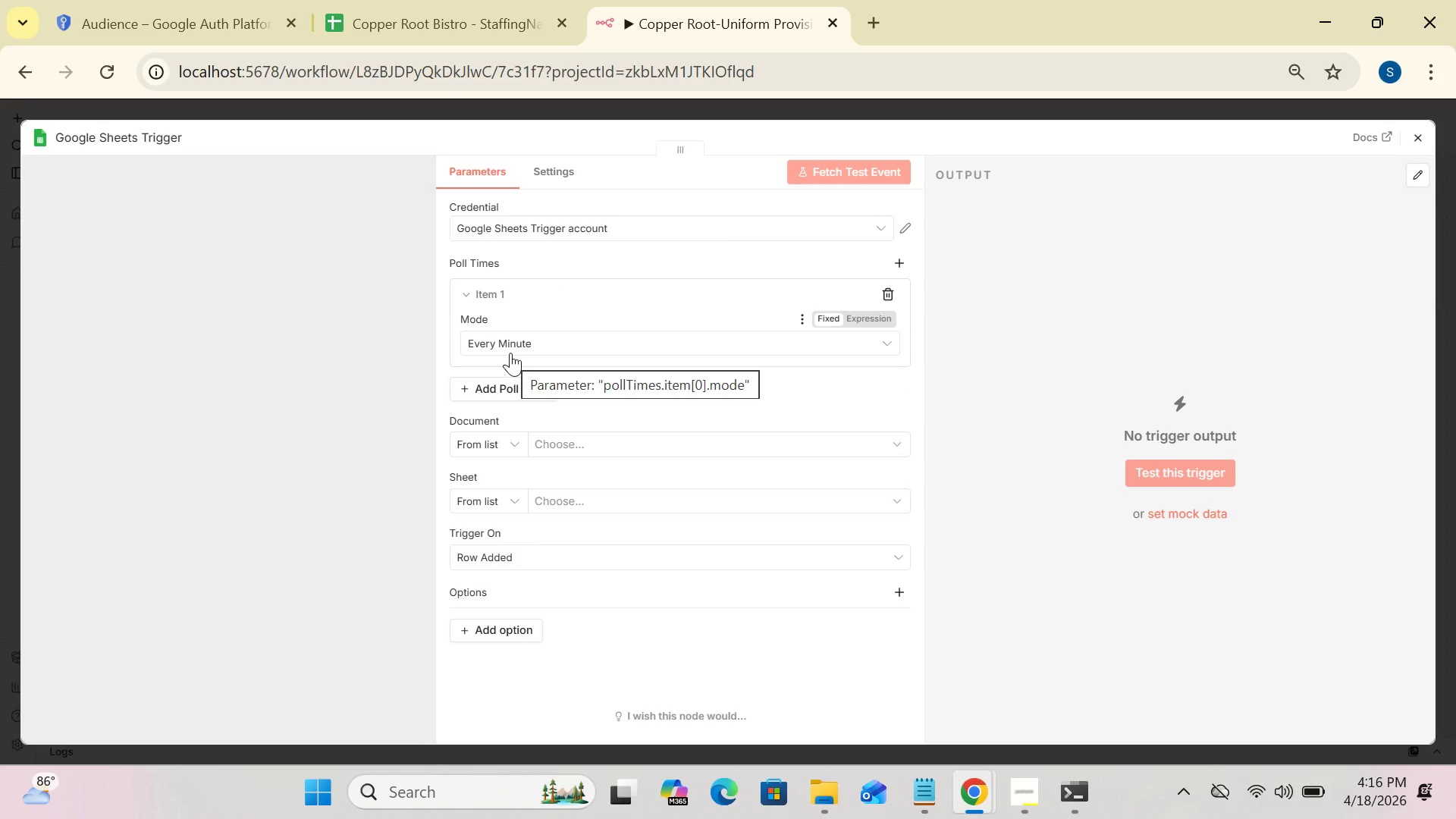 
left_click([549, 342])
 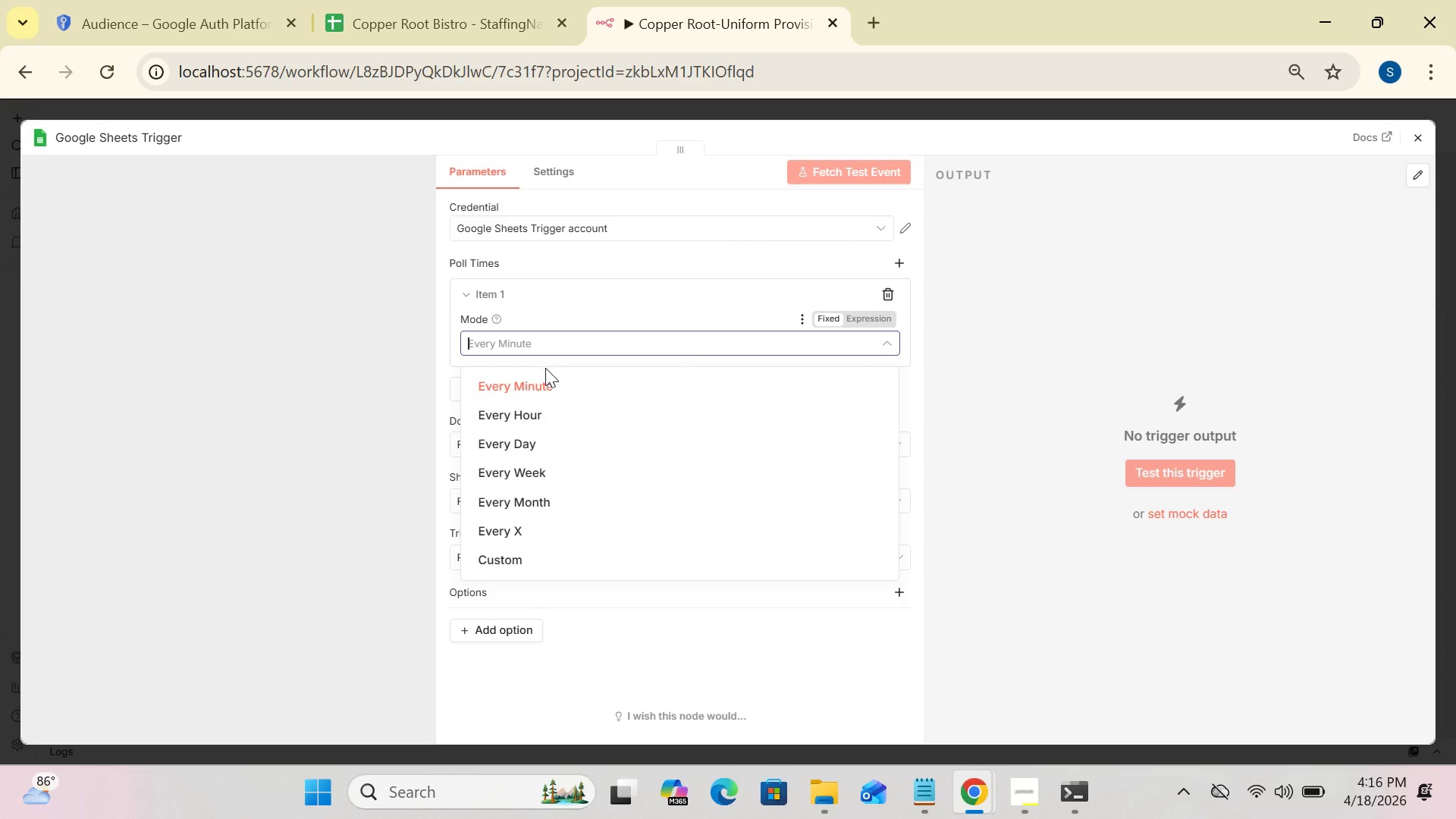 
left_click([541, 388])
 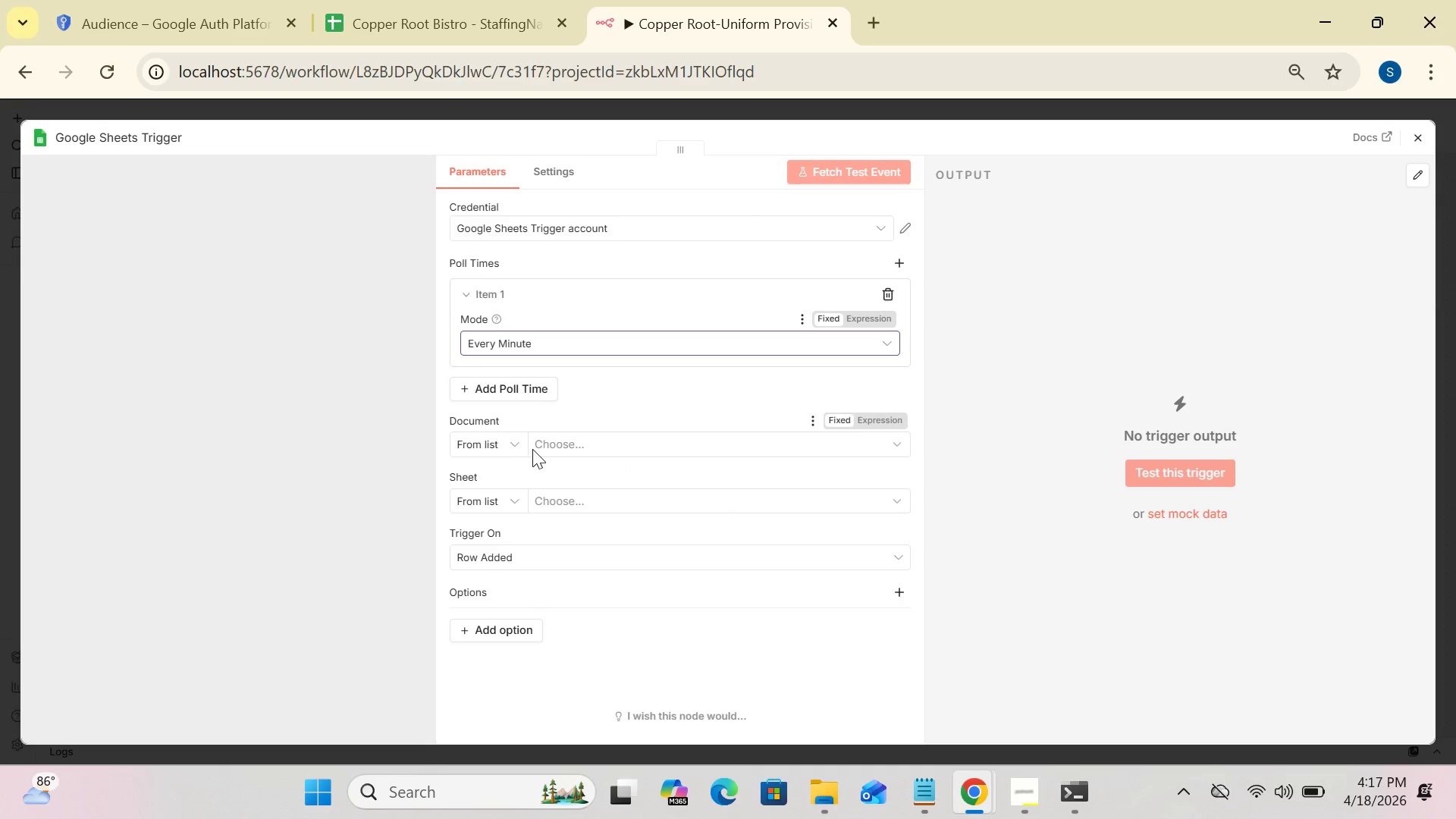 
wait(34.62)
 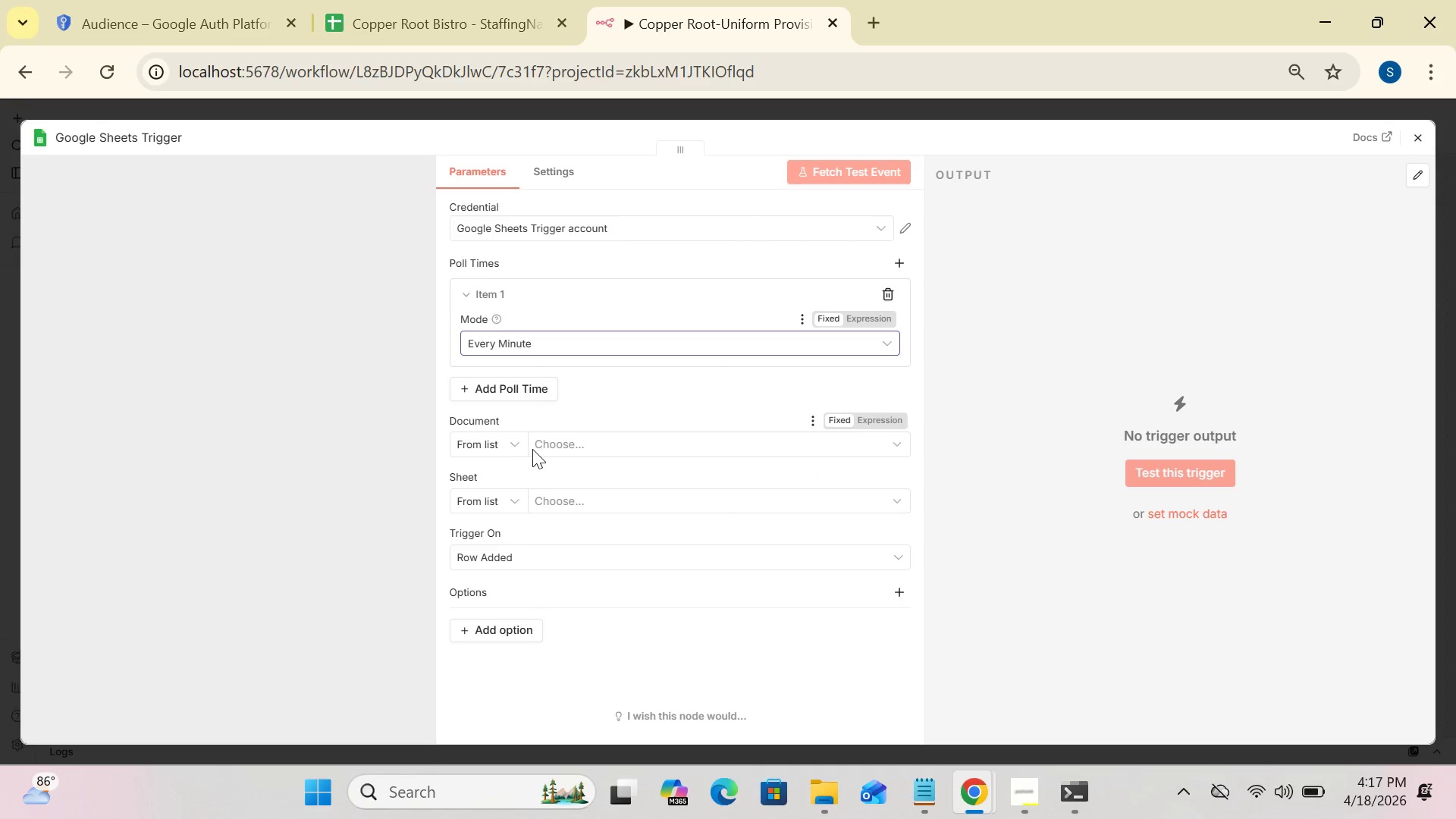 
left_click([909, 444])
 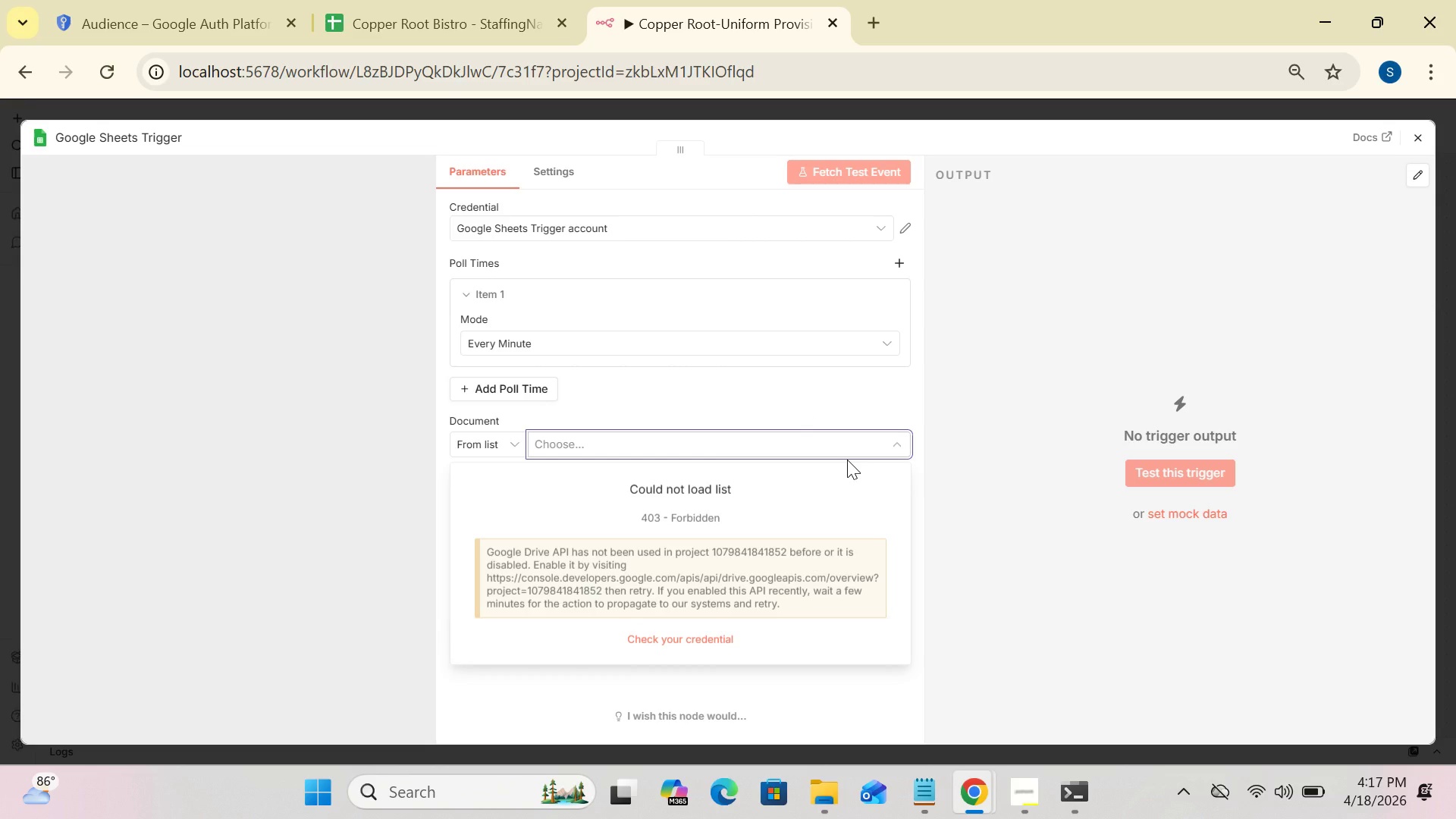 
wait(11.14)
 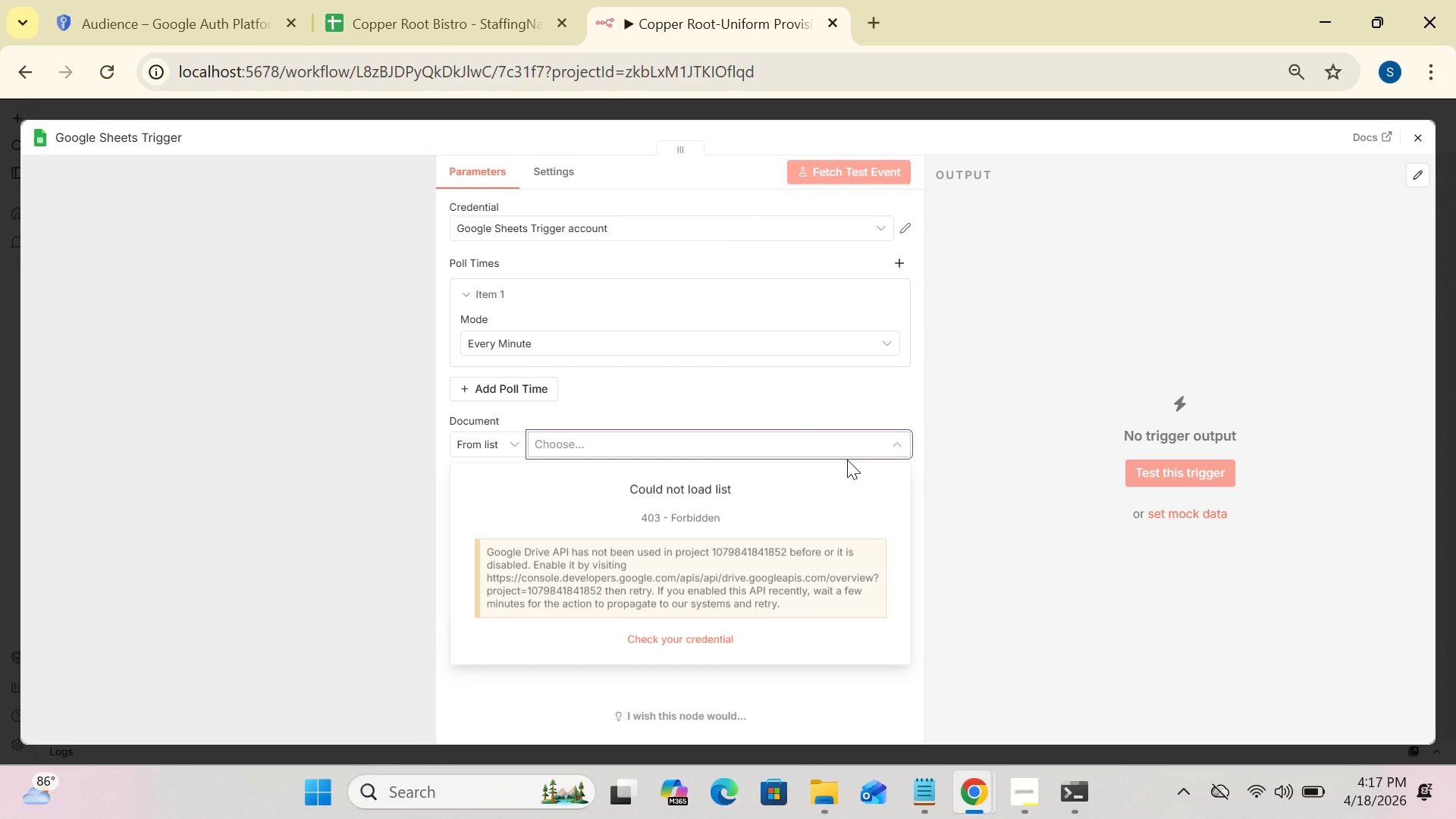 
left_click([510, 444])
 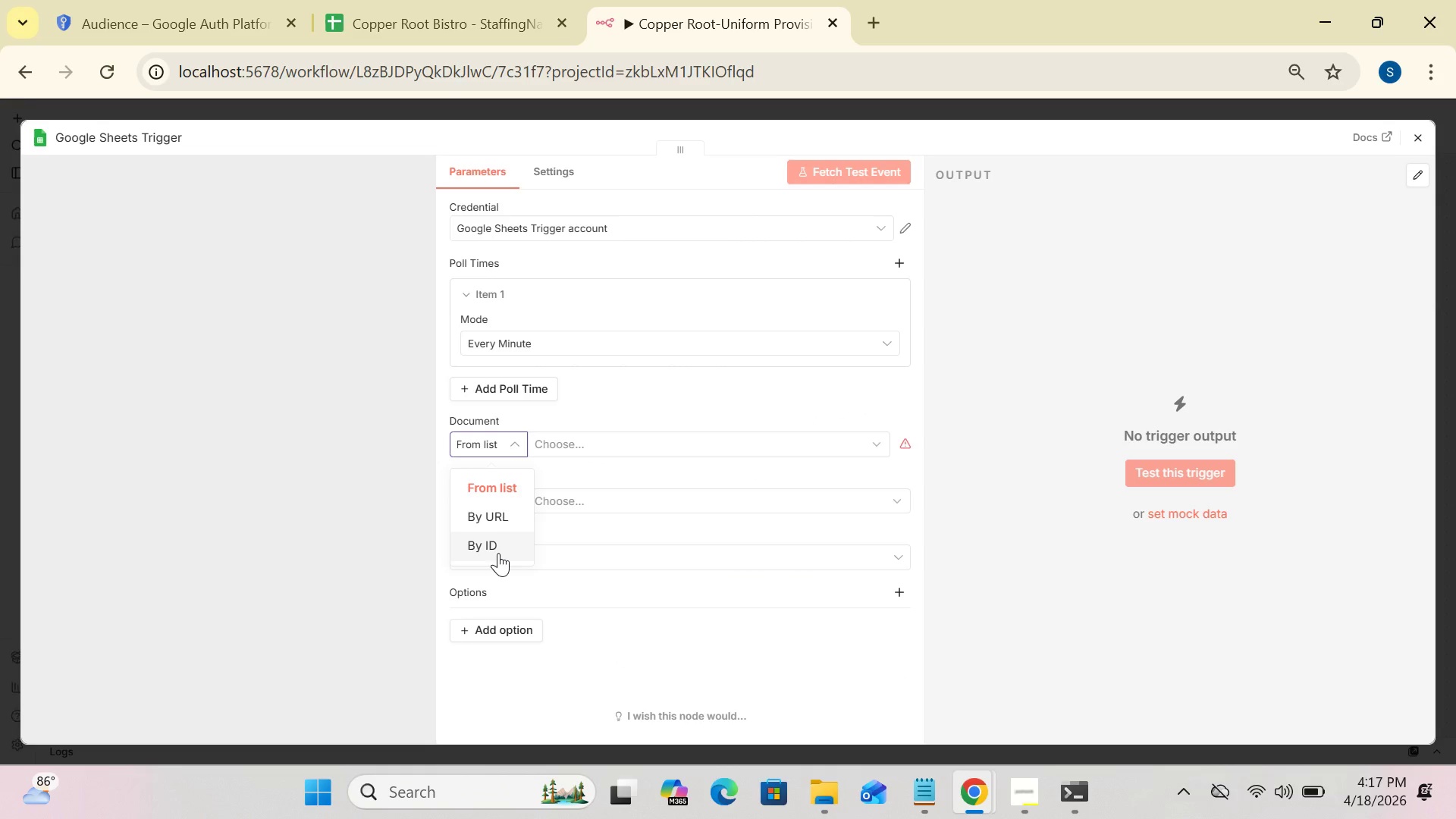 
left_click([498, 552])
 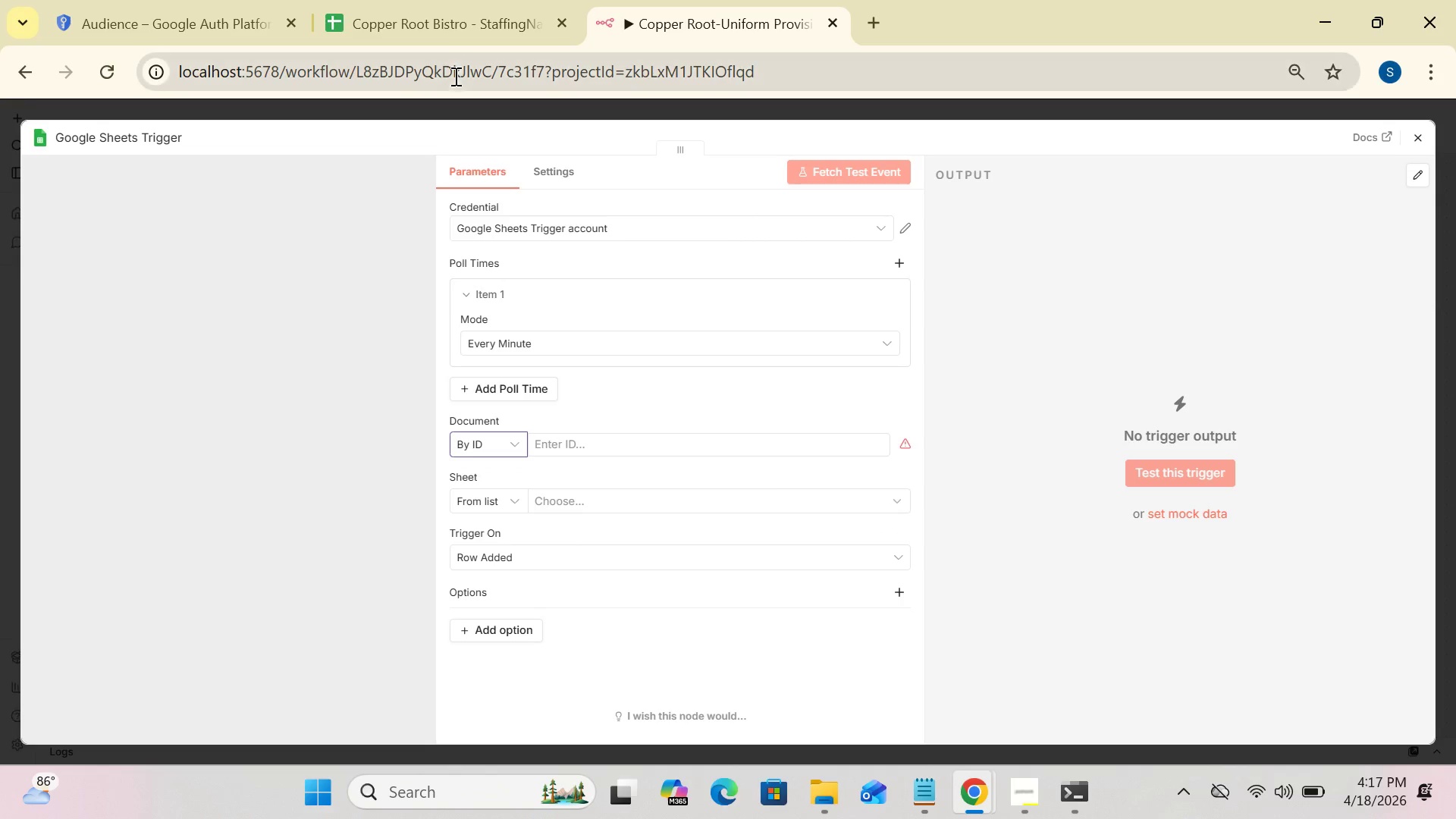 
left_click([439, 19])
 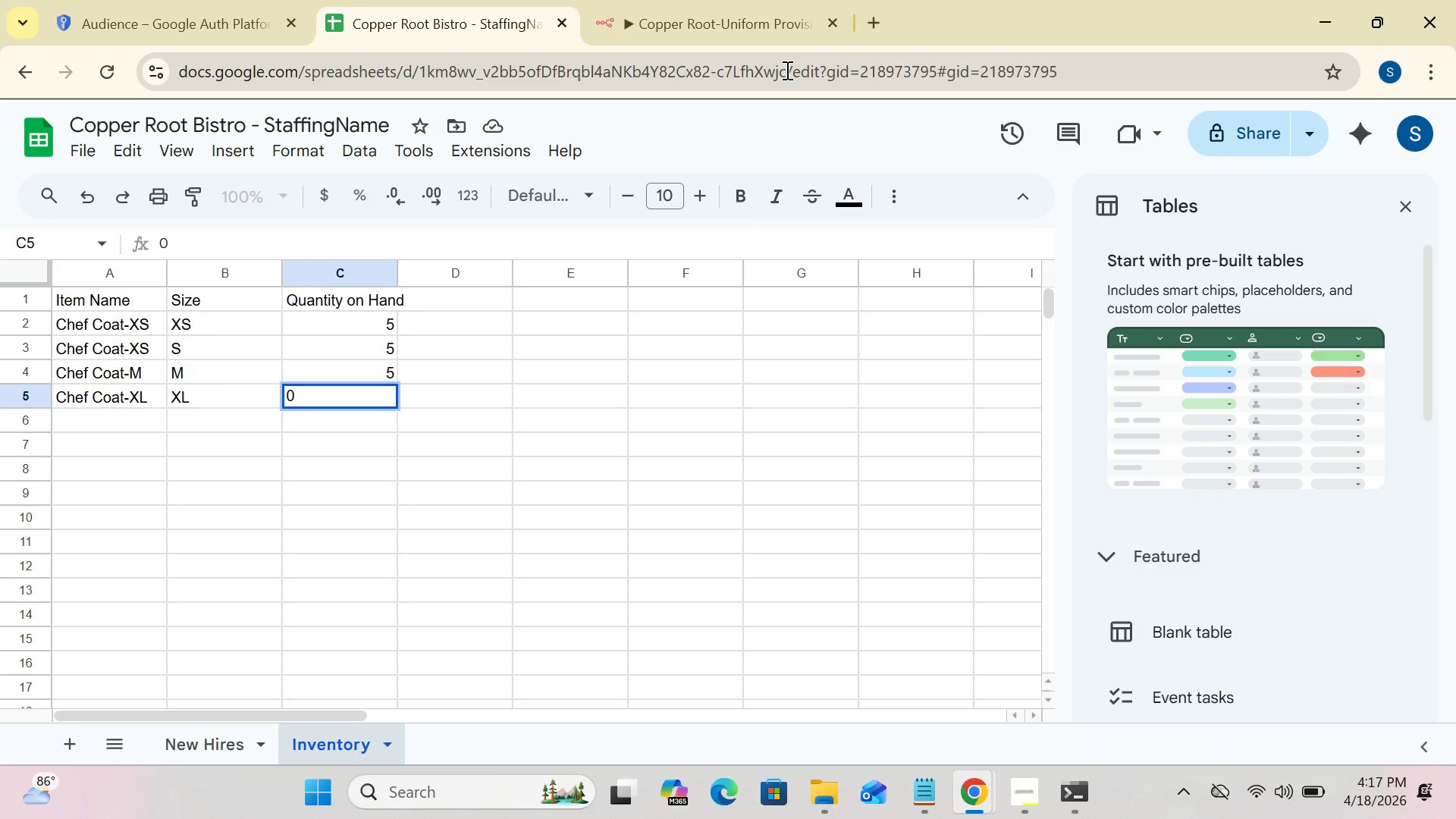 
left_click_drag(start_coordinate=[786, 70], to_coordinate=[420, 74])
 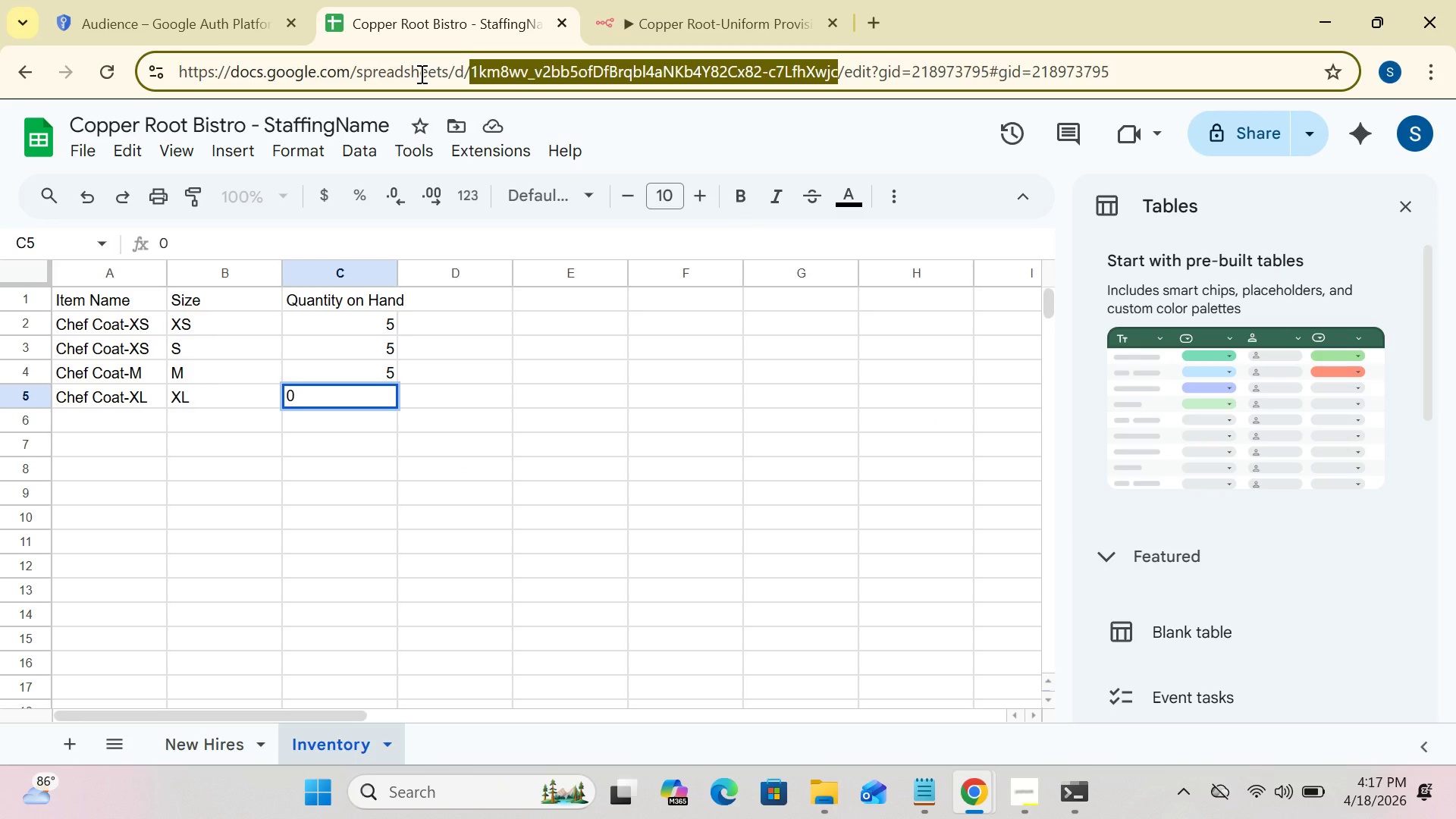 
hold_key(key=ControlLeft, duration=1.11)
 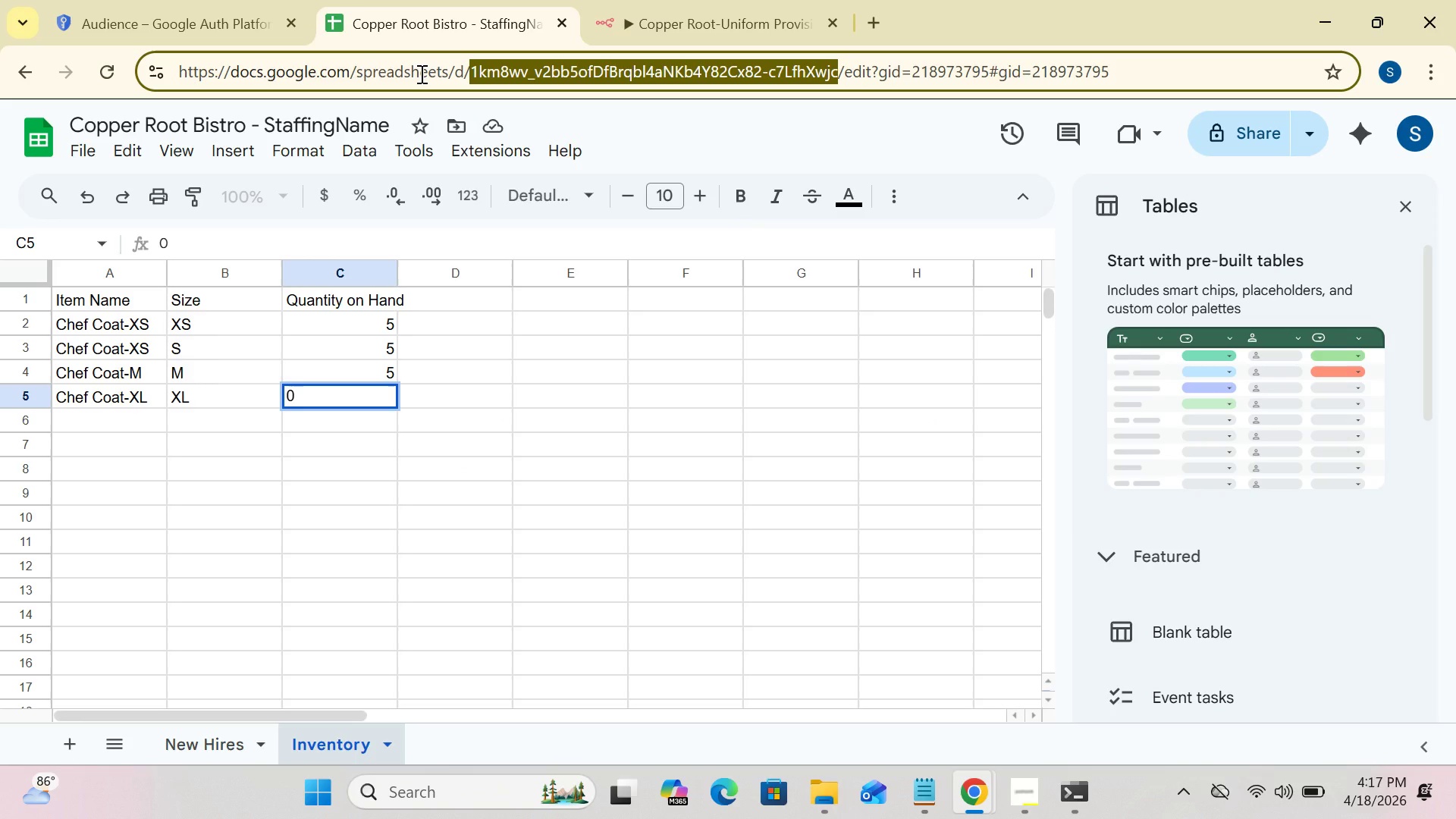 
hold_key(key=C, duration=0.33)
 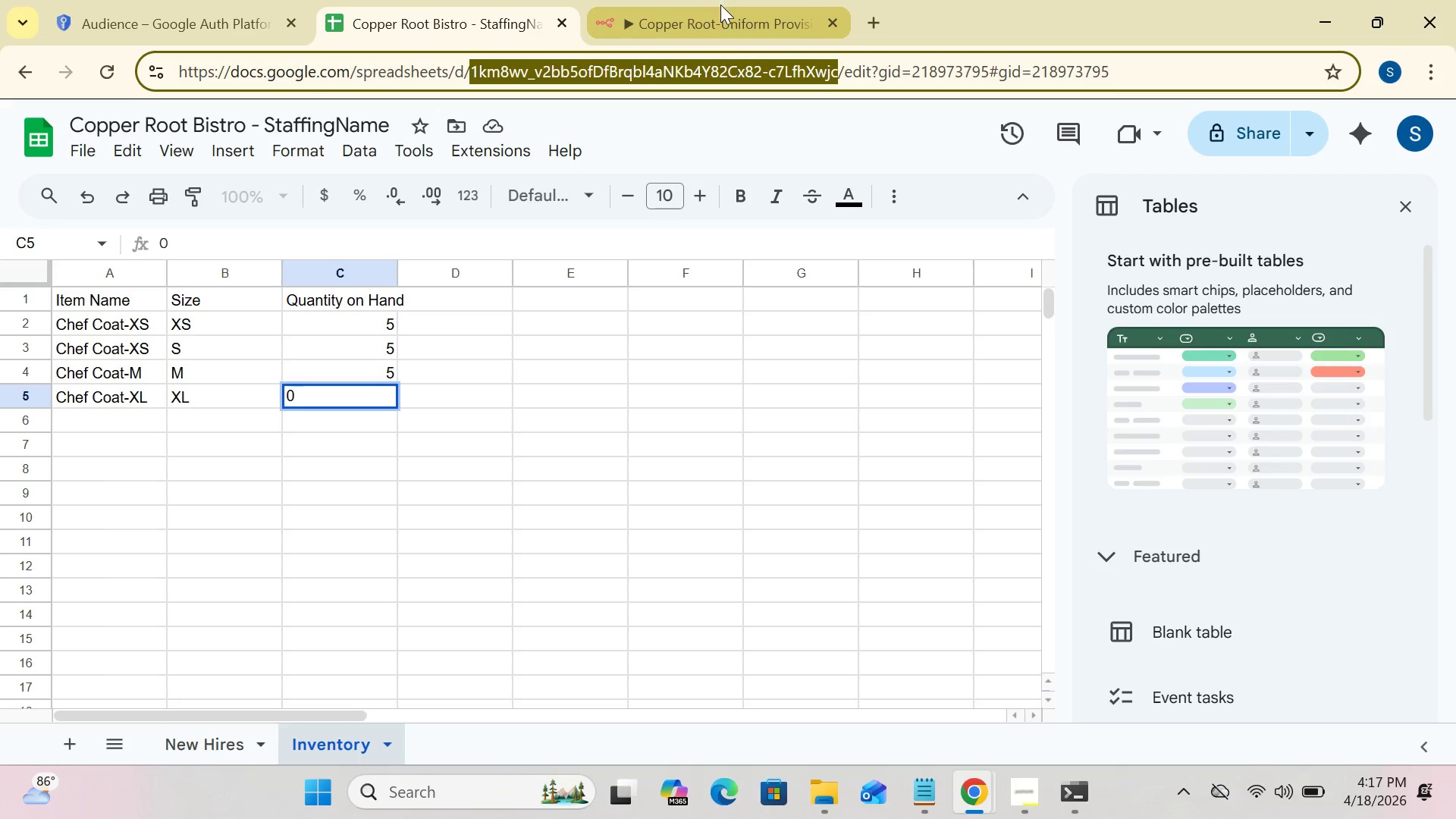 
left_click([721, 8])
 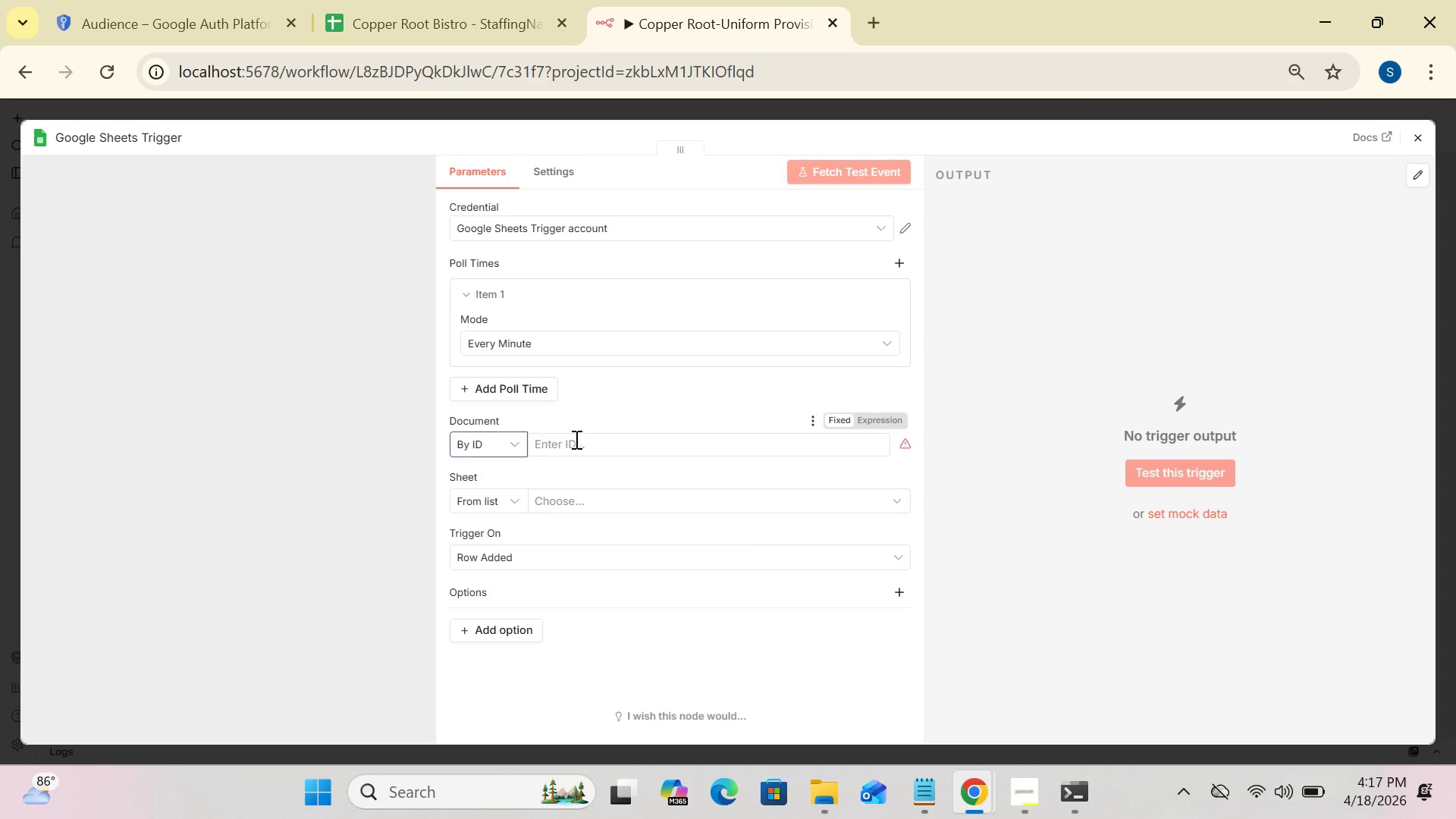 
left_click([575, 439])
 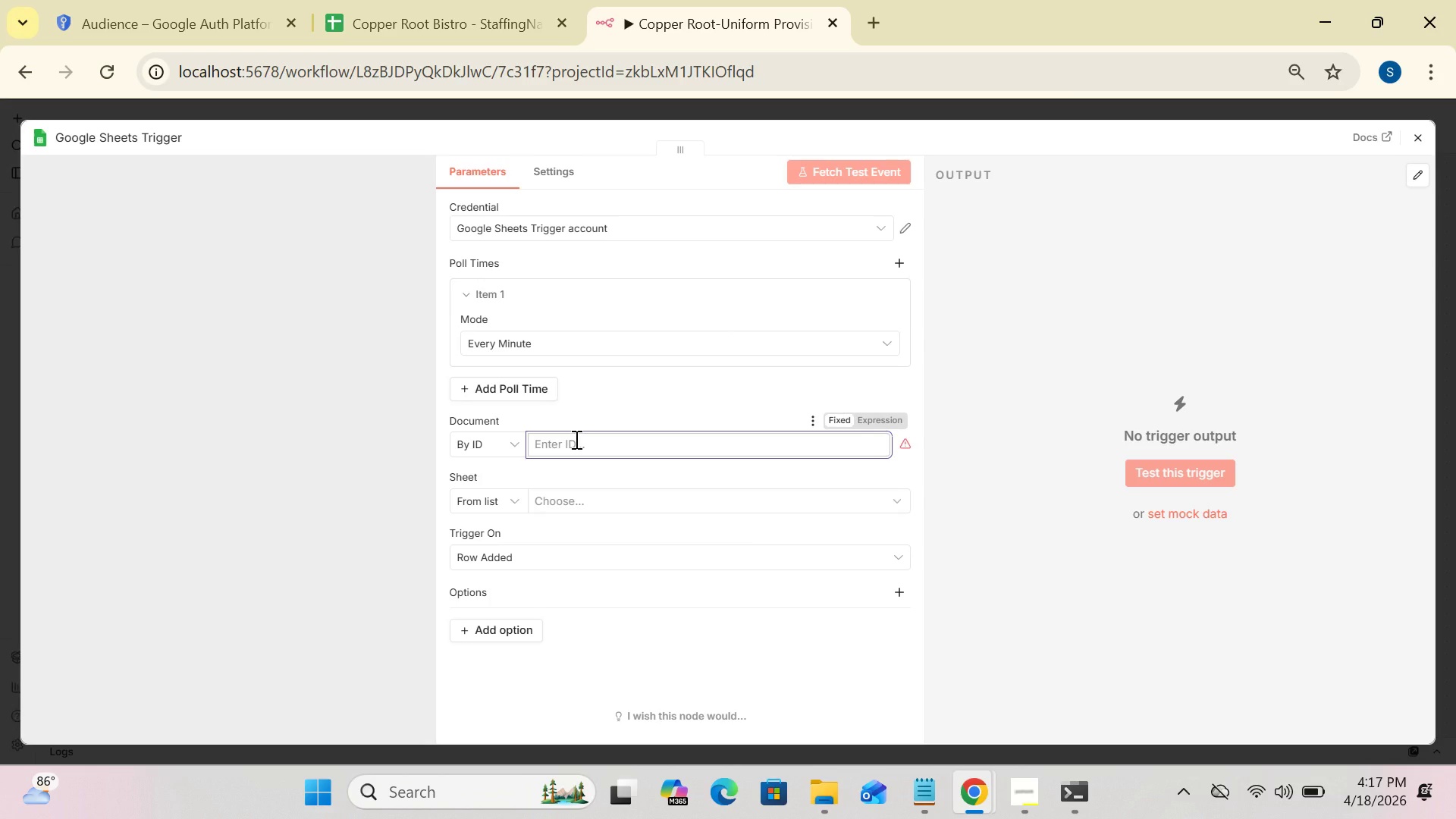 
key(Control+V)
 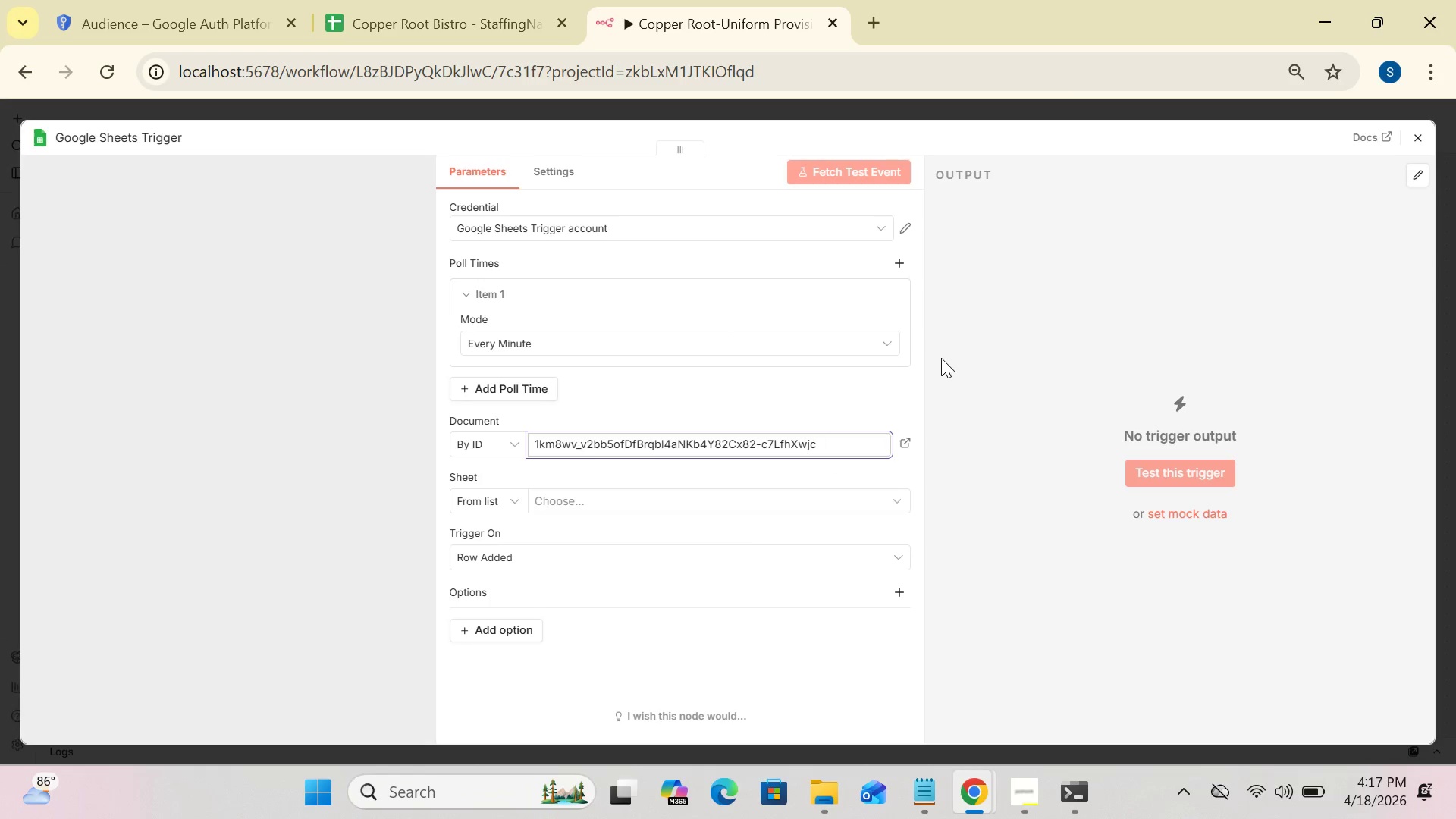 
left_click([1007, 127])
 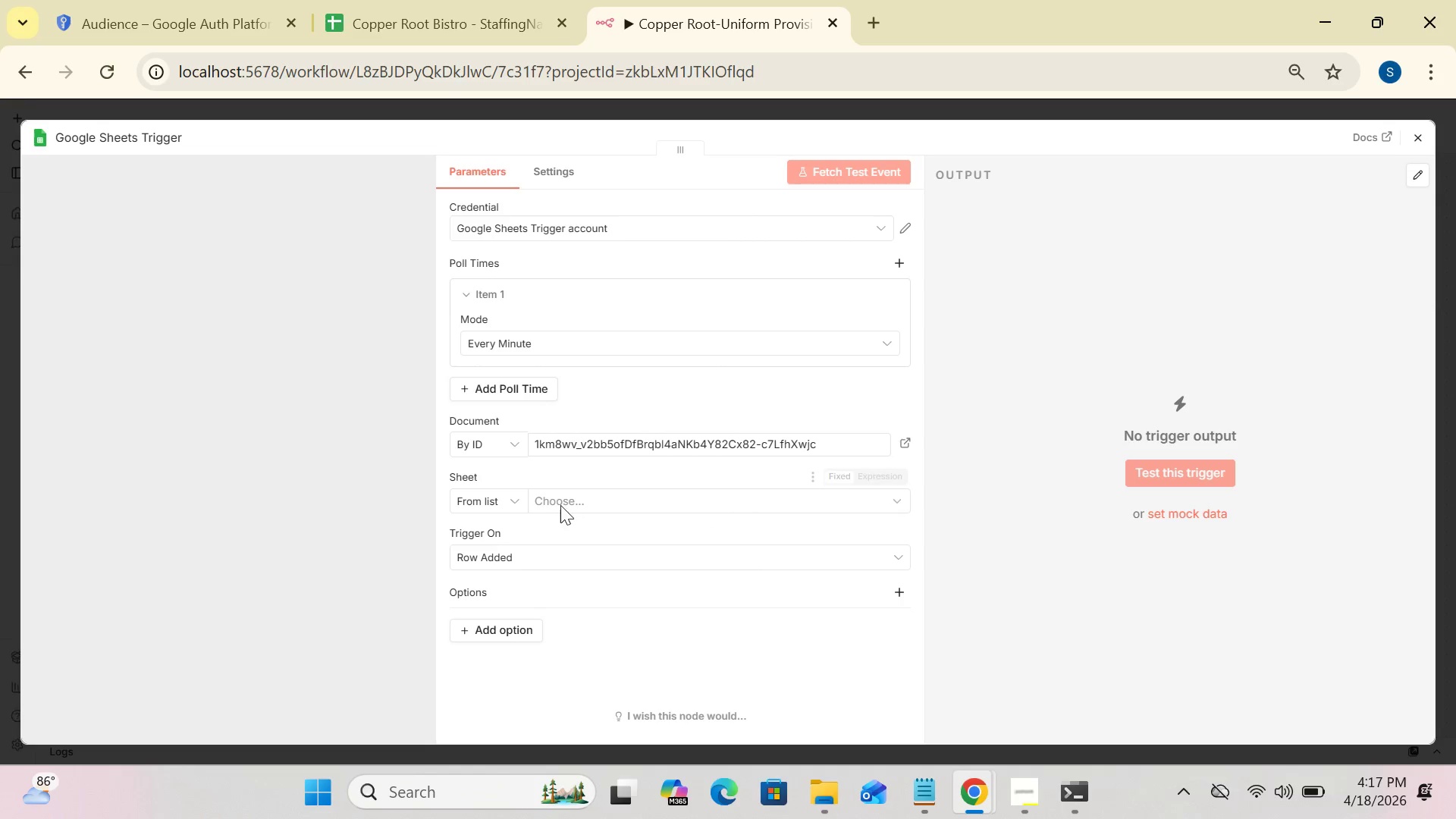 
left_click([516, 497])
 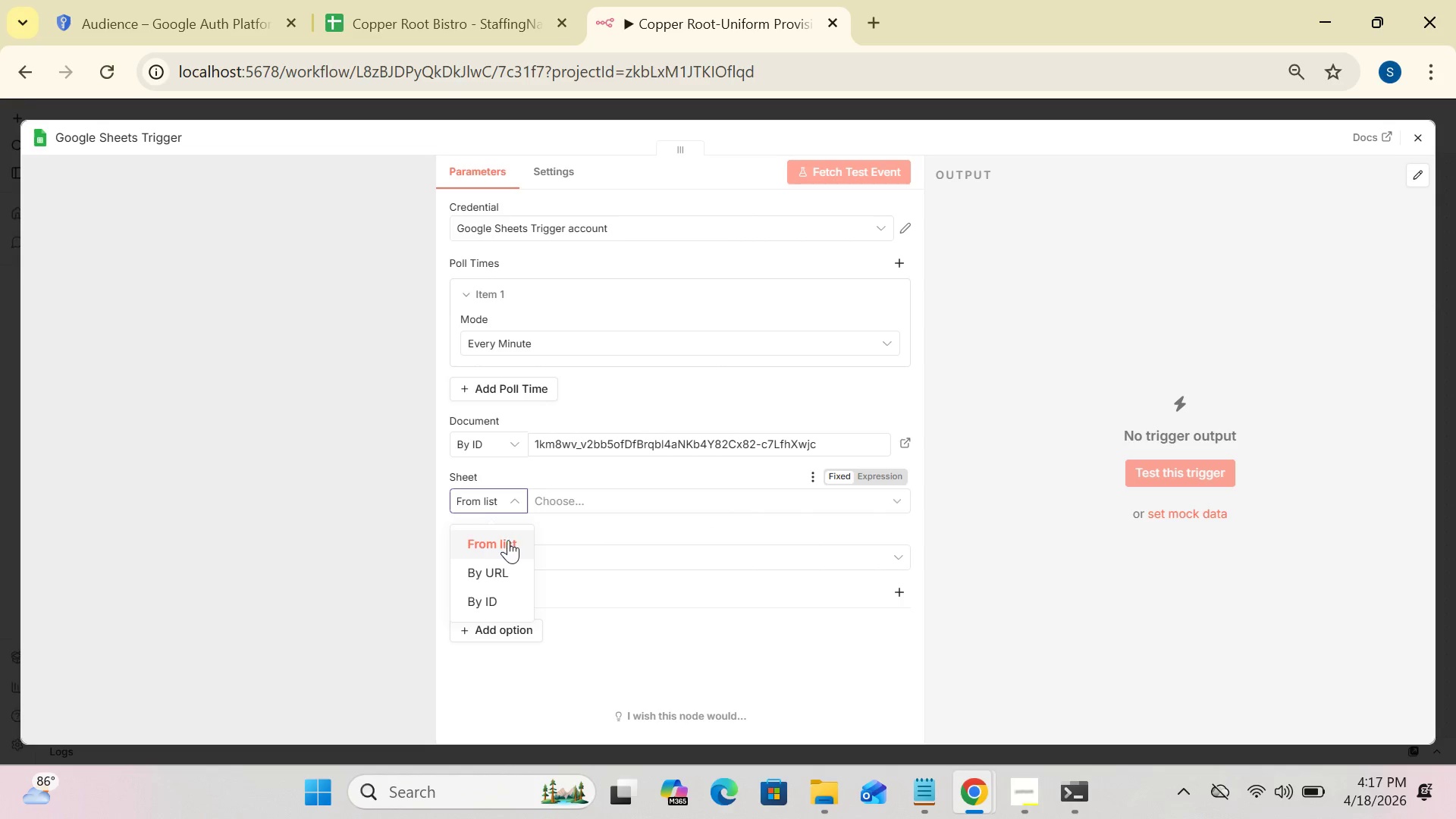 
left_click([508, 541])
 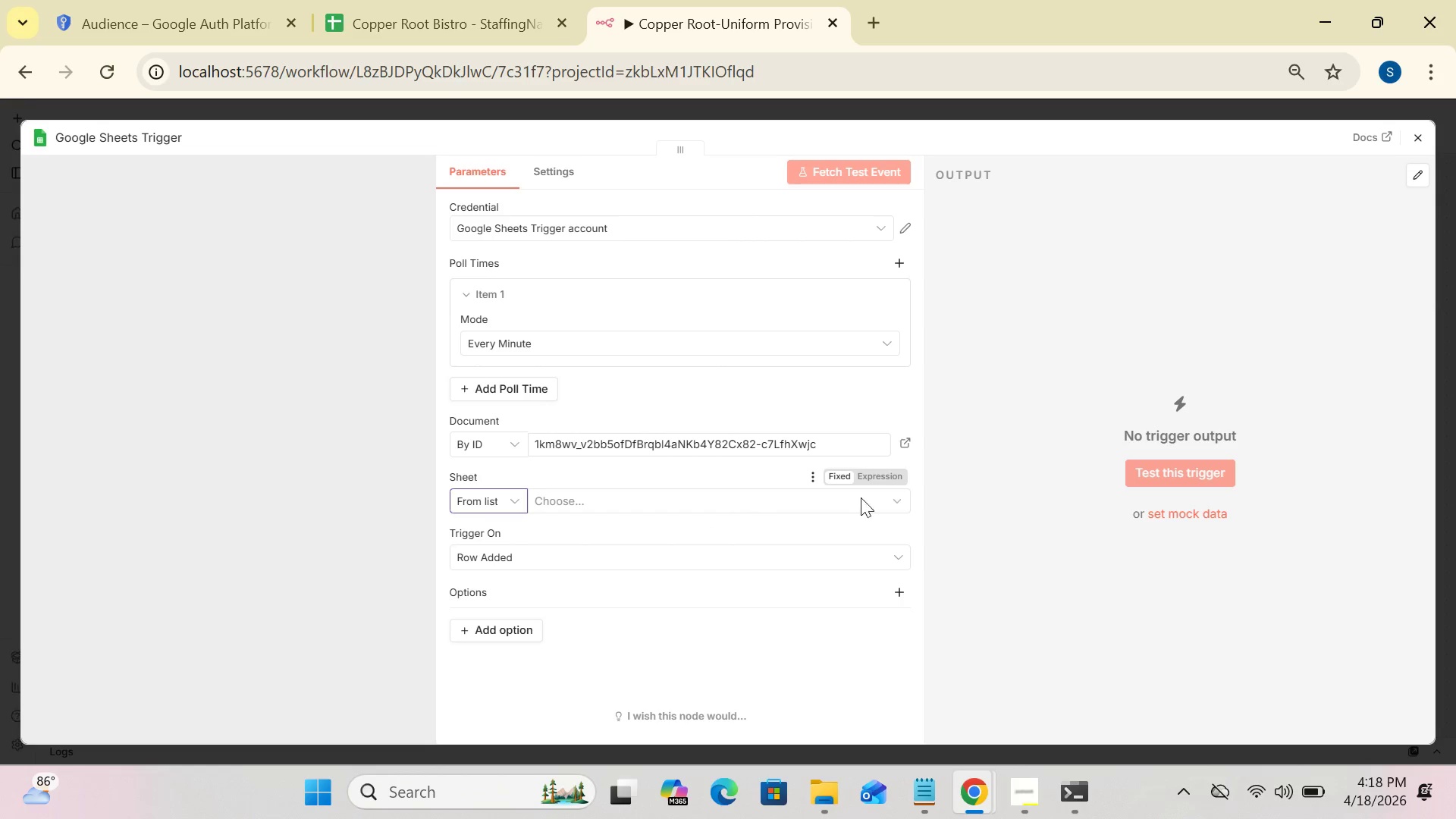 
left_click([892, 499])
 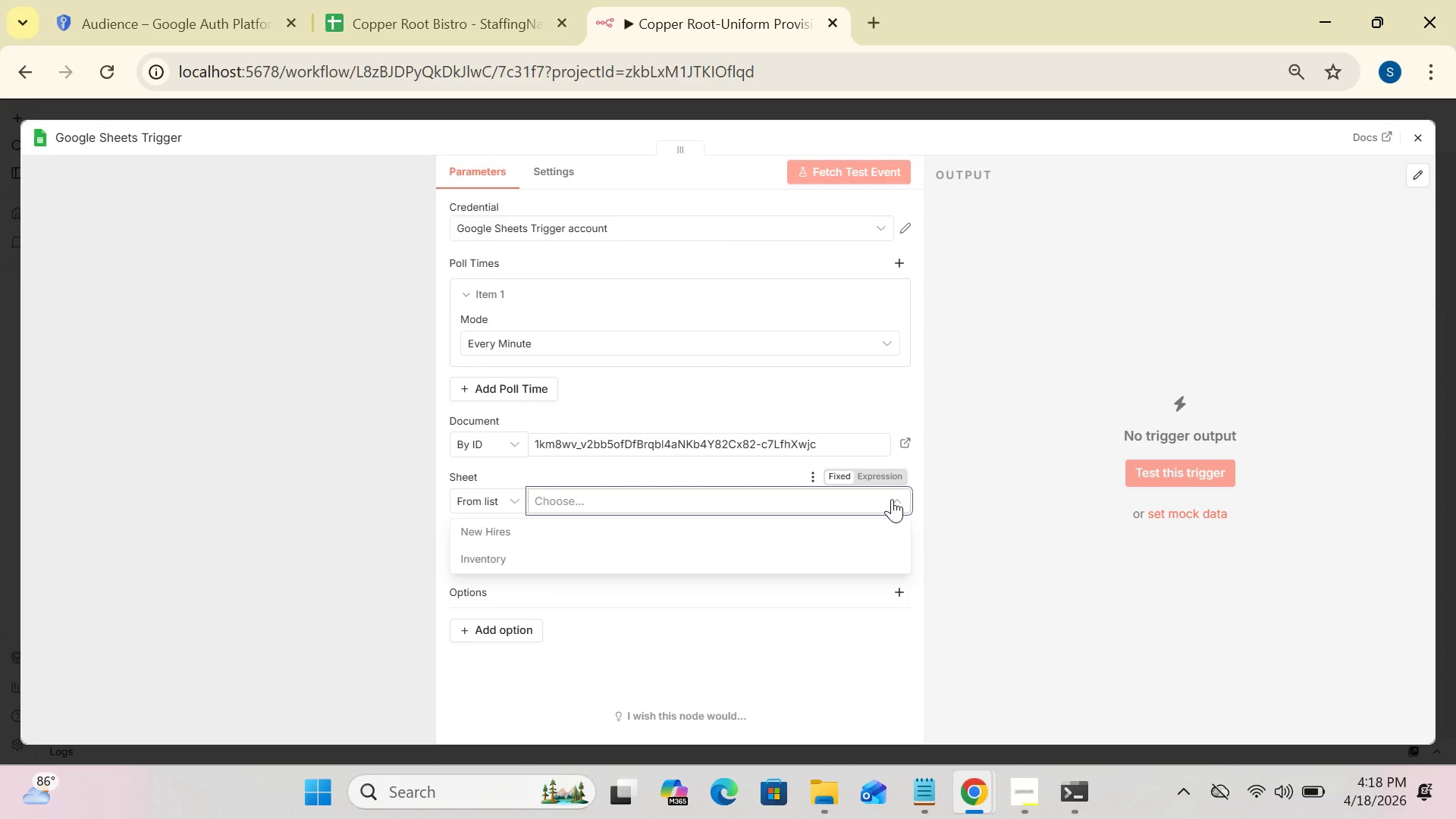 
wait(6.88)
 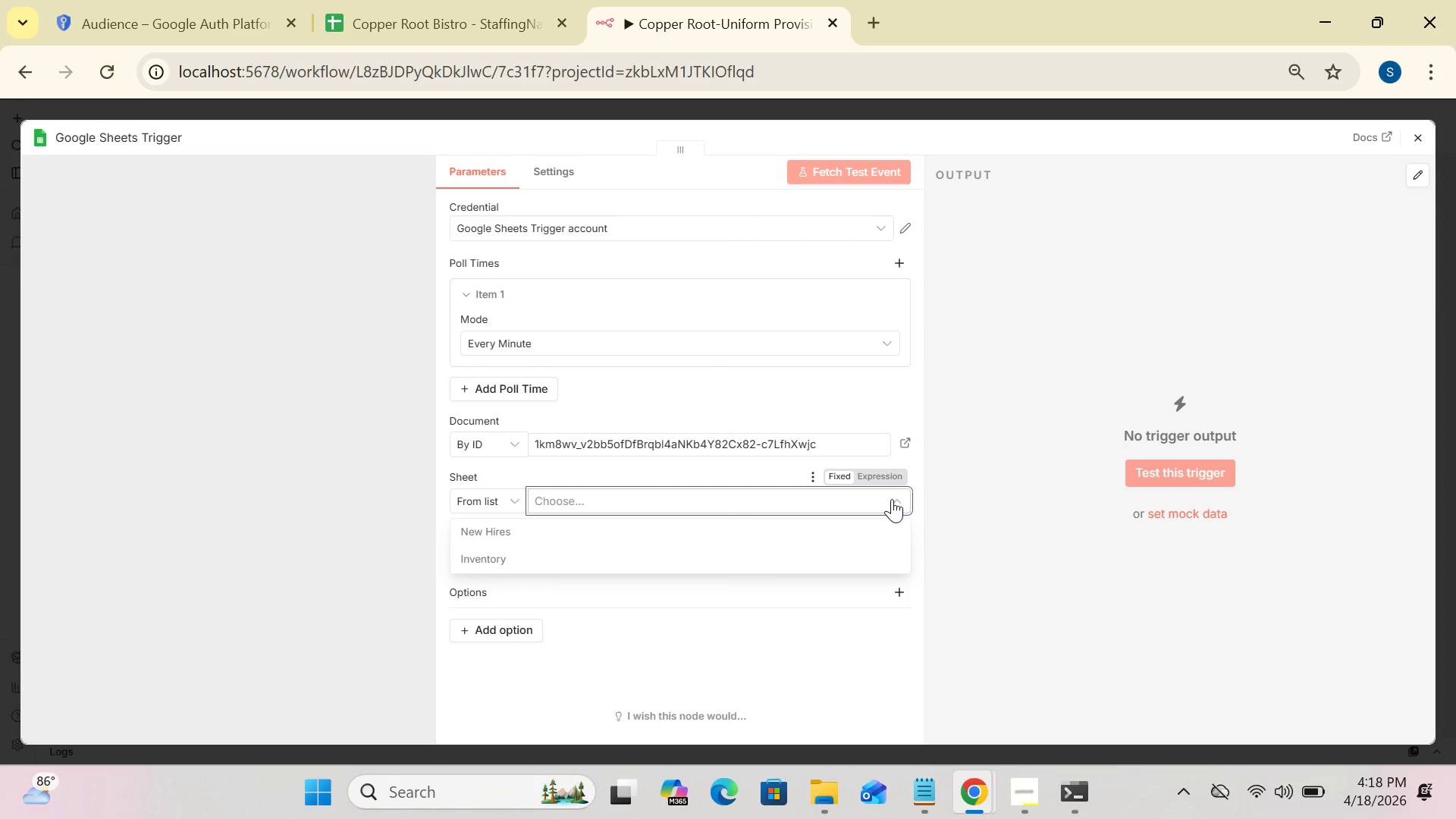 
left_click([821, 538])
 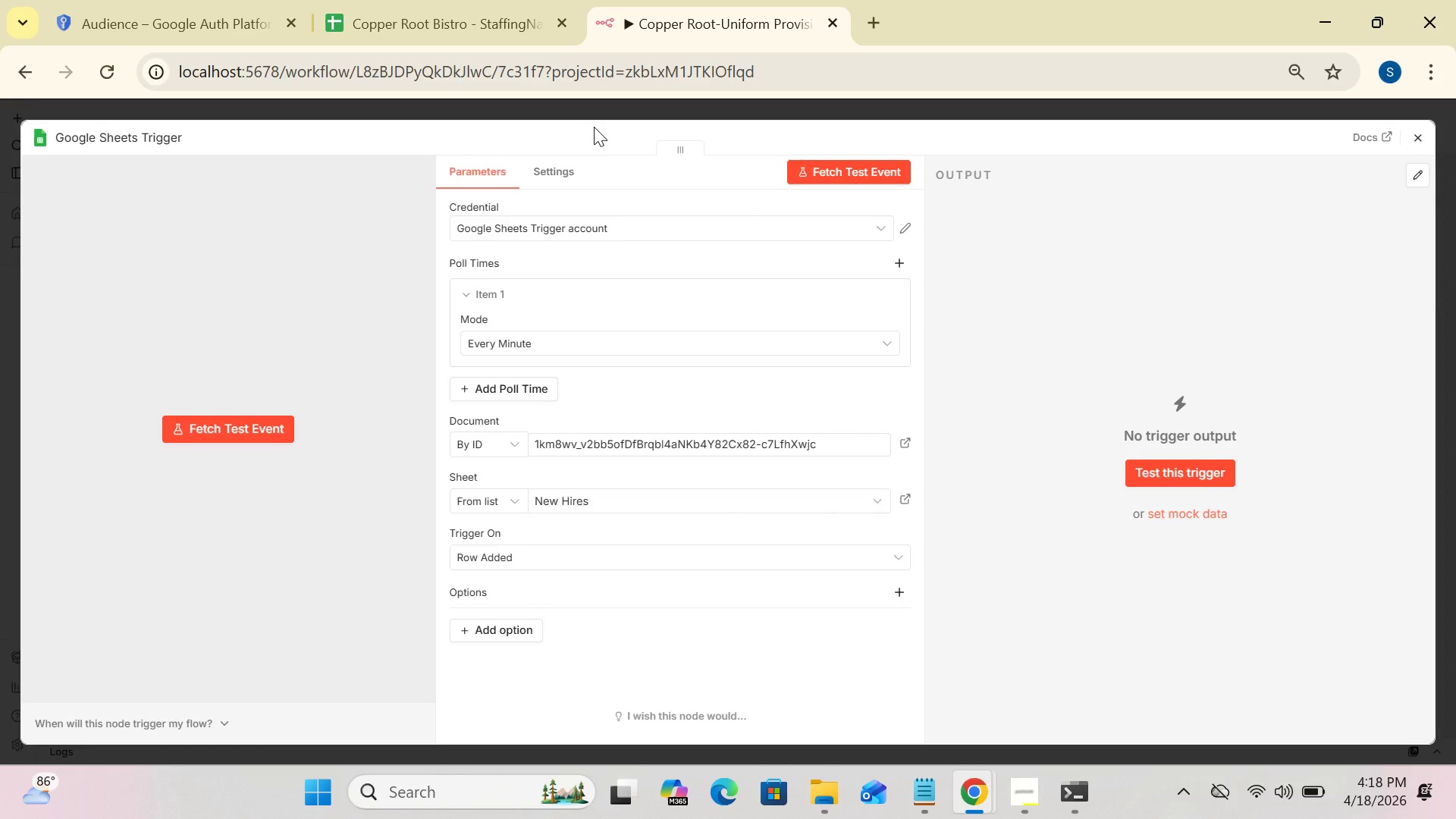 
wait(42.67)
 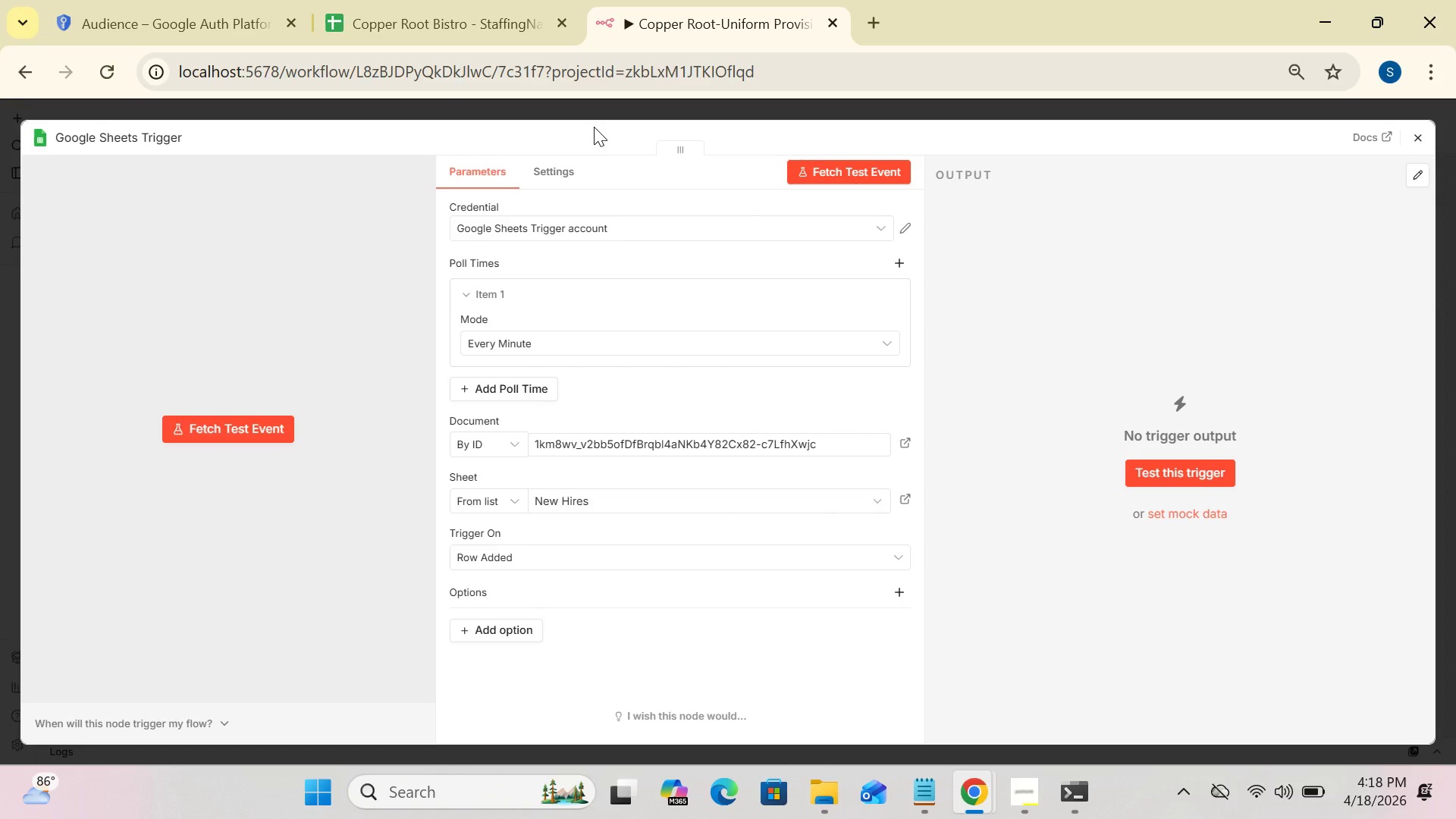 
left_click([433, 25])
 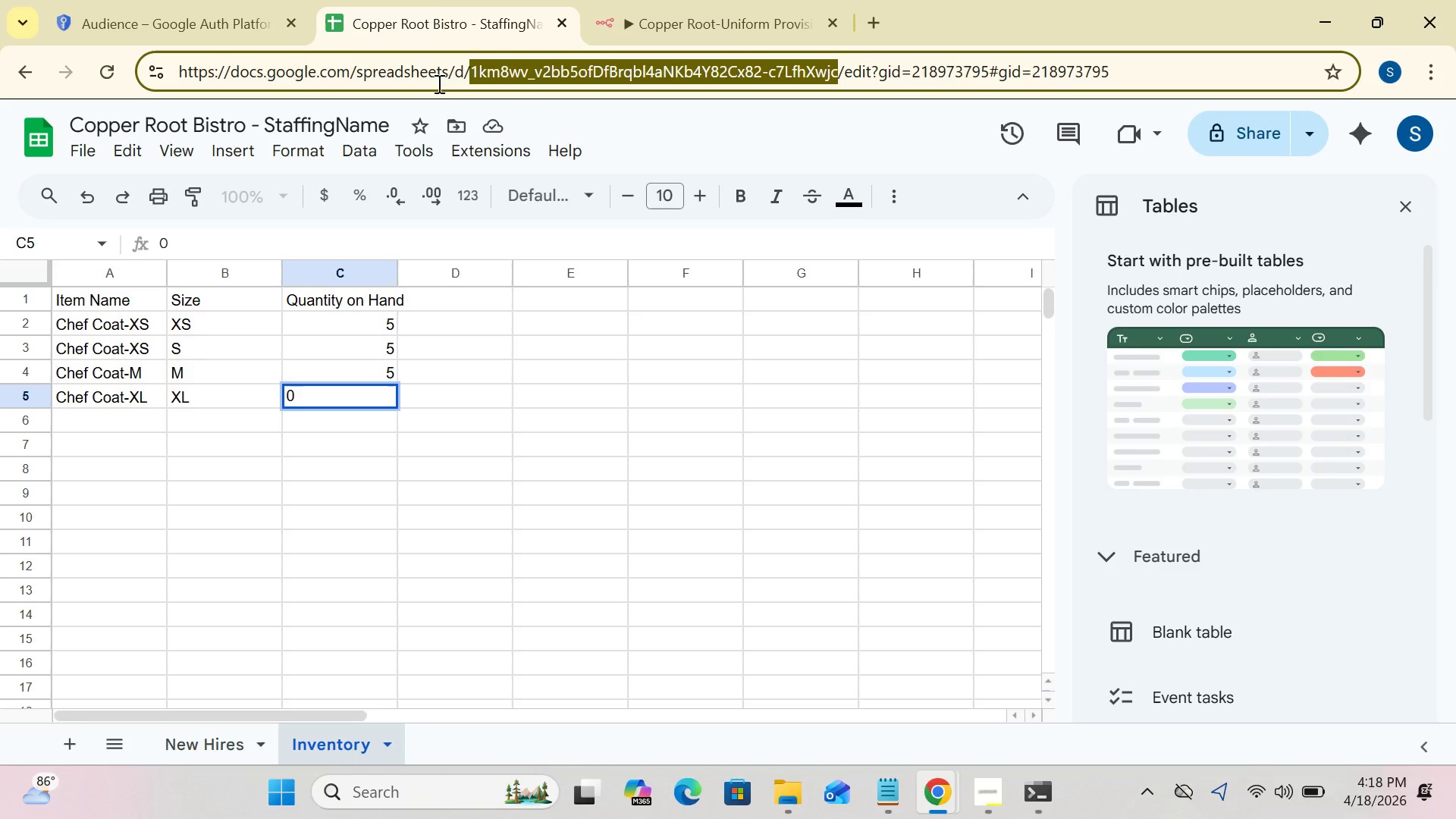 
mouse_move([449, 185])
 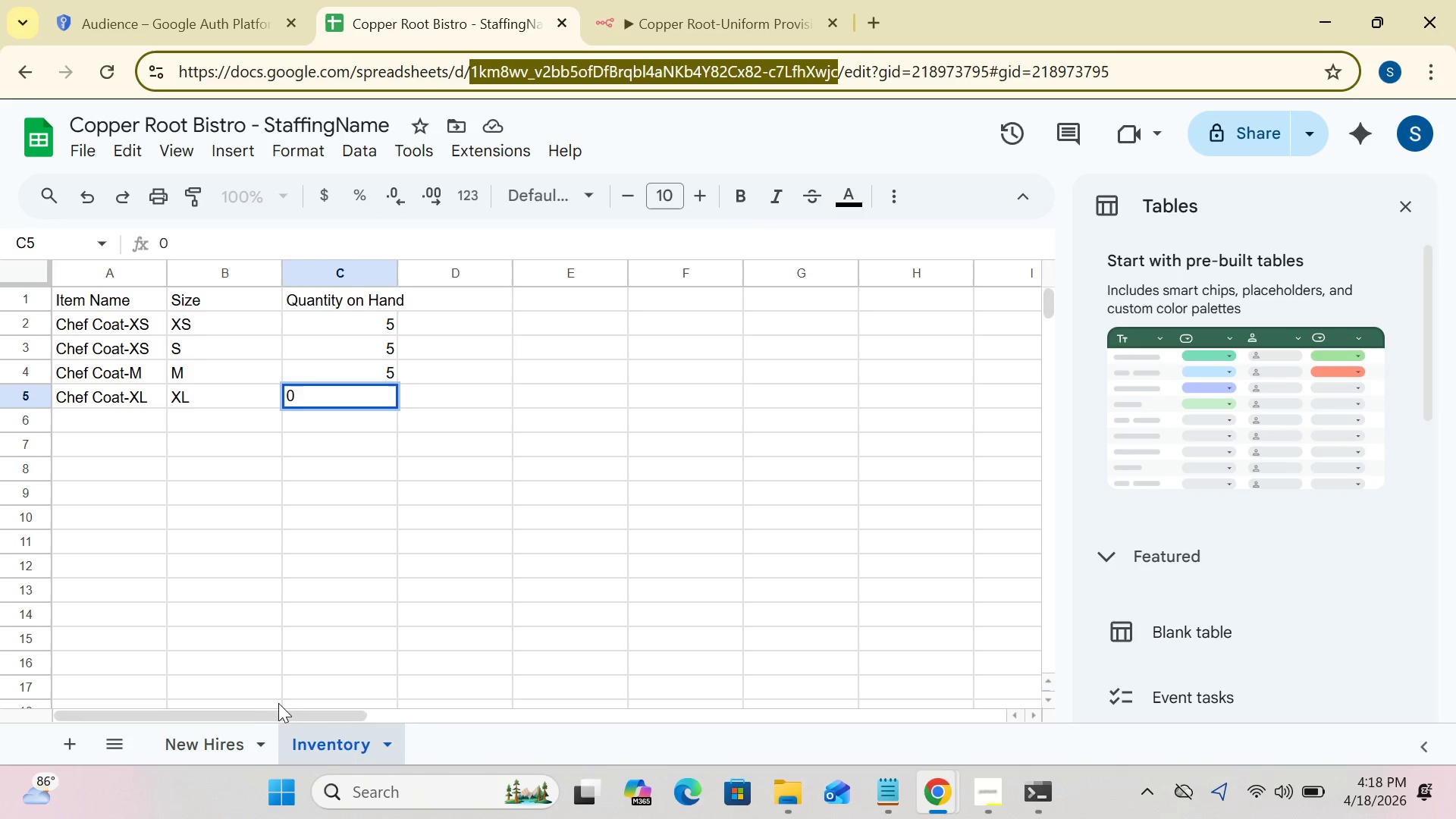 
left_click([212, 751])
 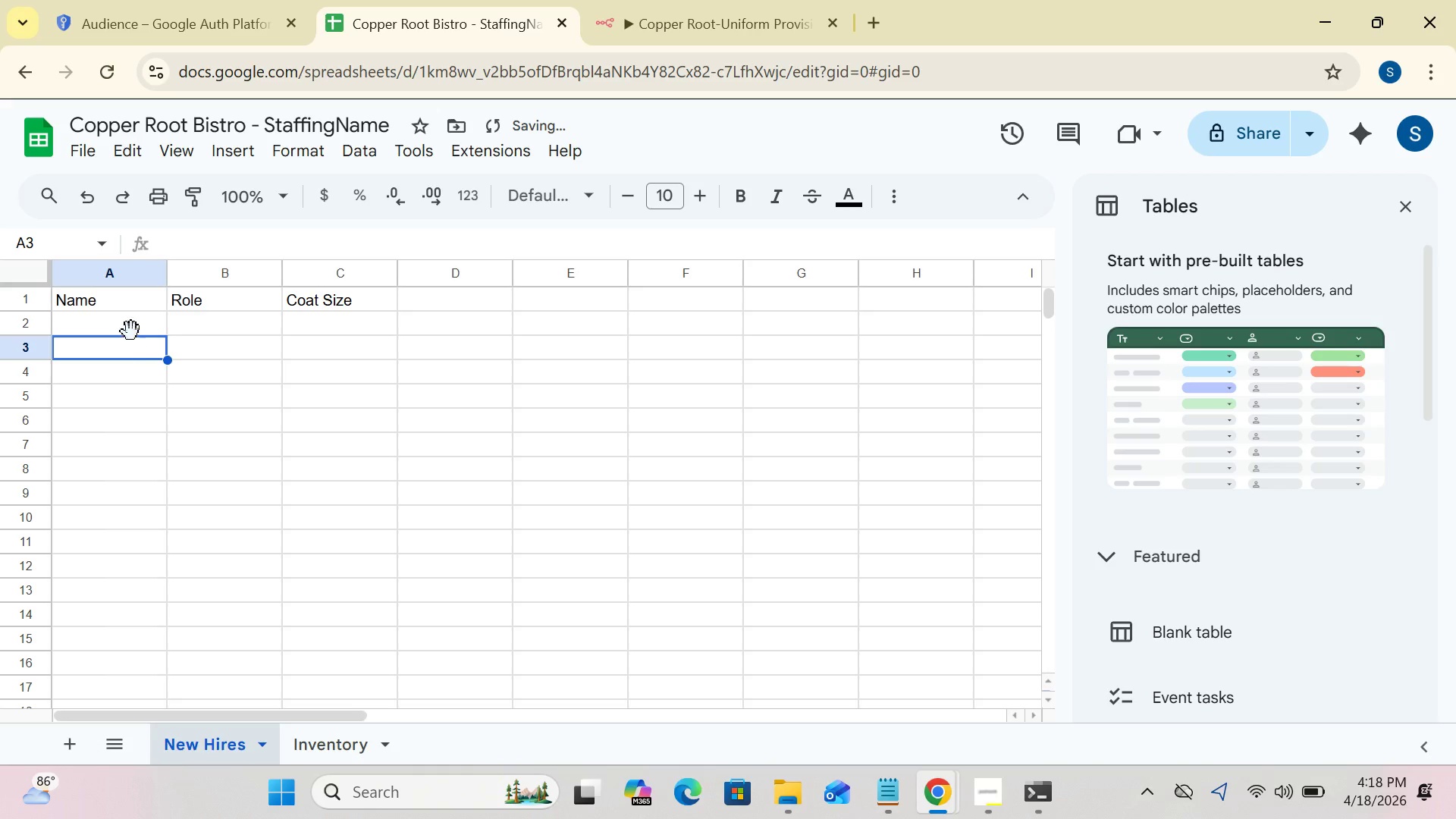 
left_click([127, 323])
 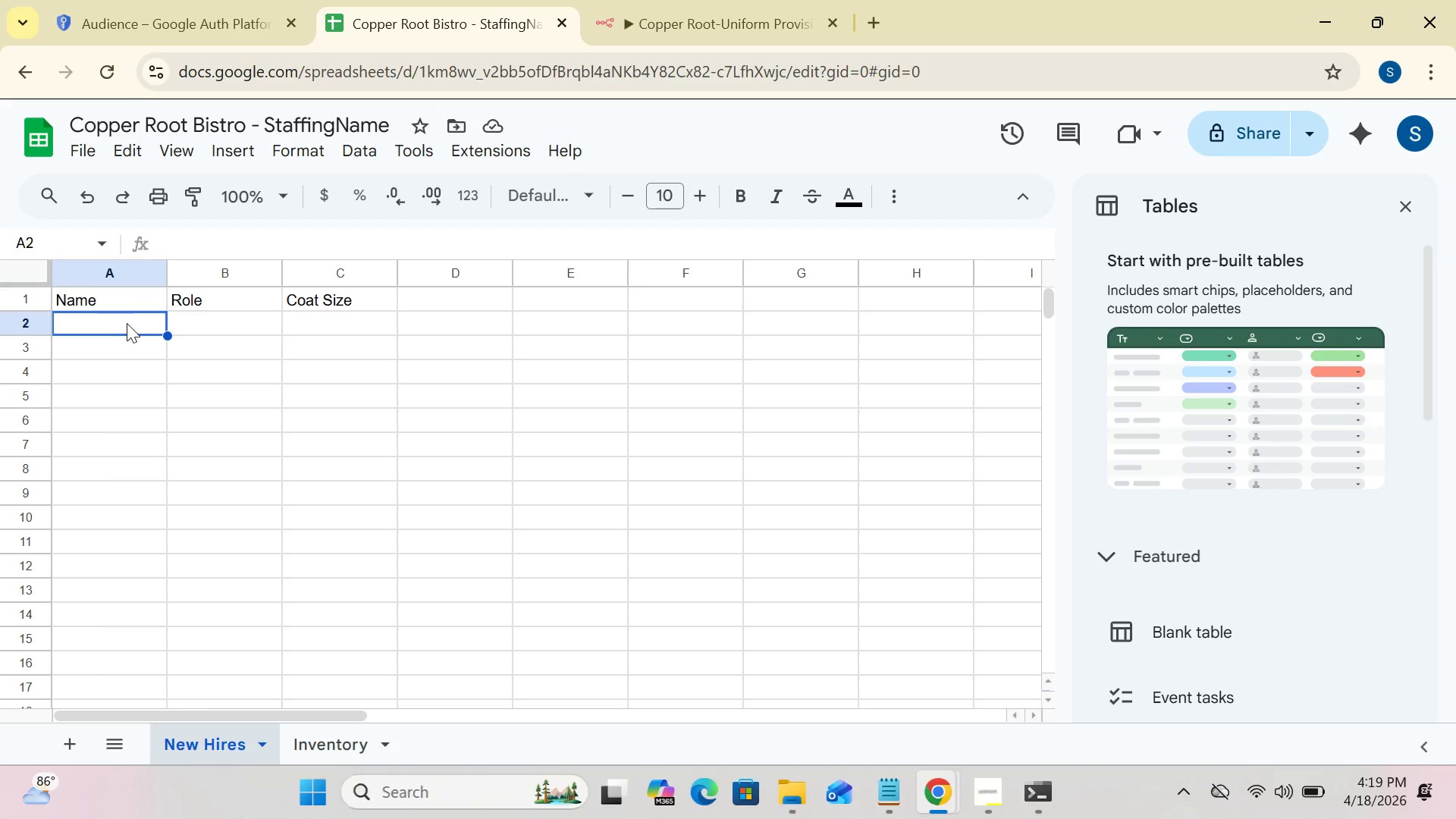 
wait(9.8)
 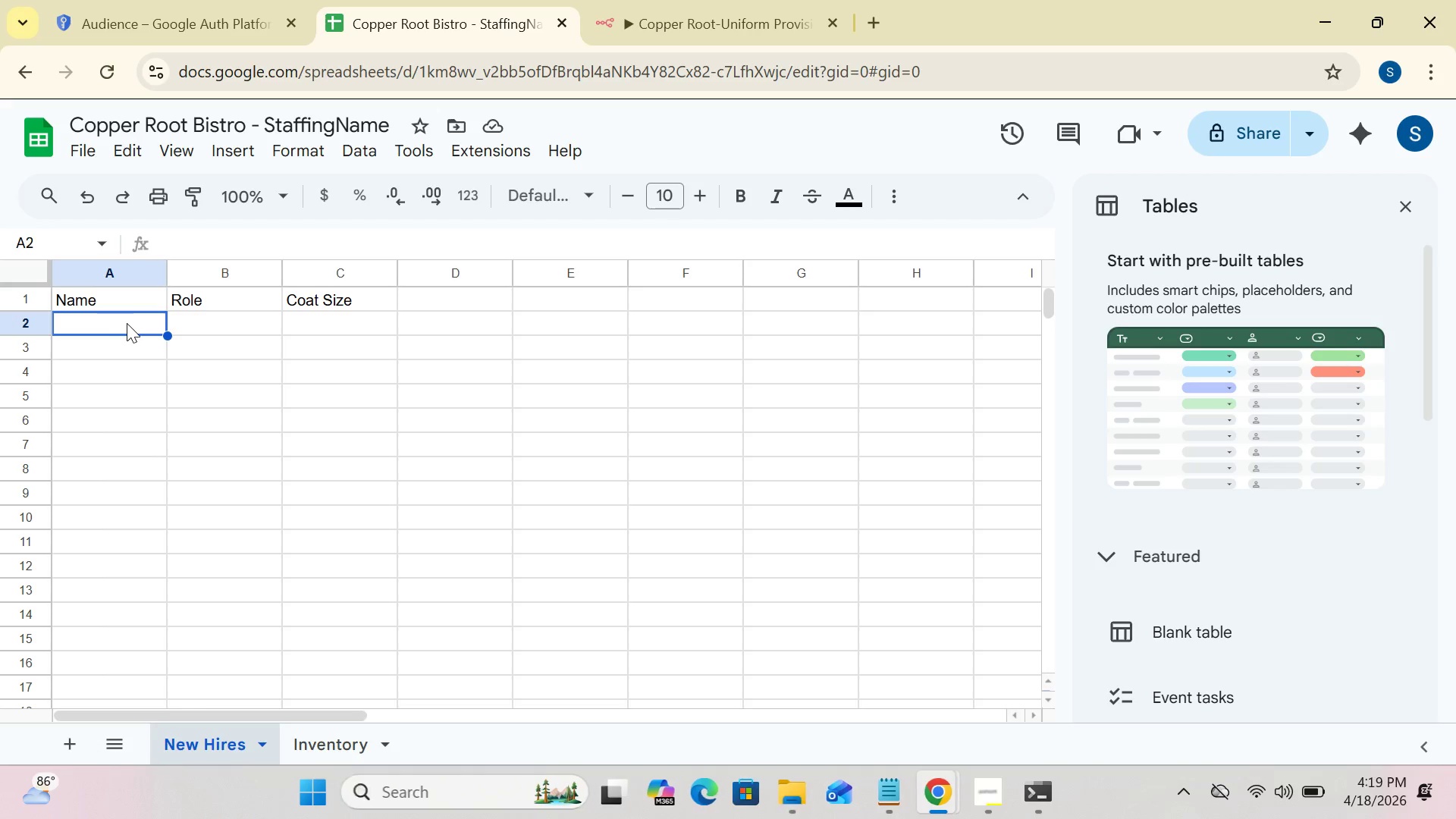 
type(Test User)
 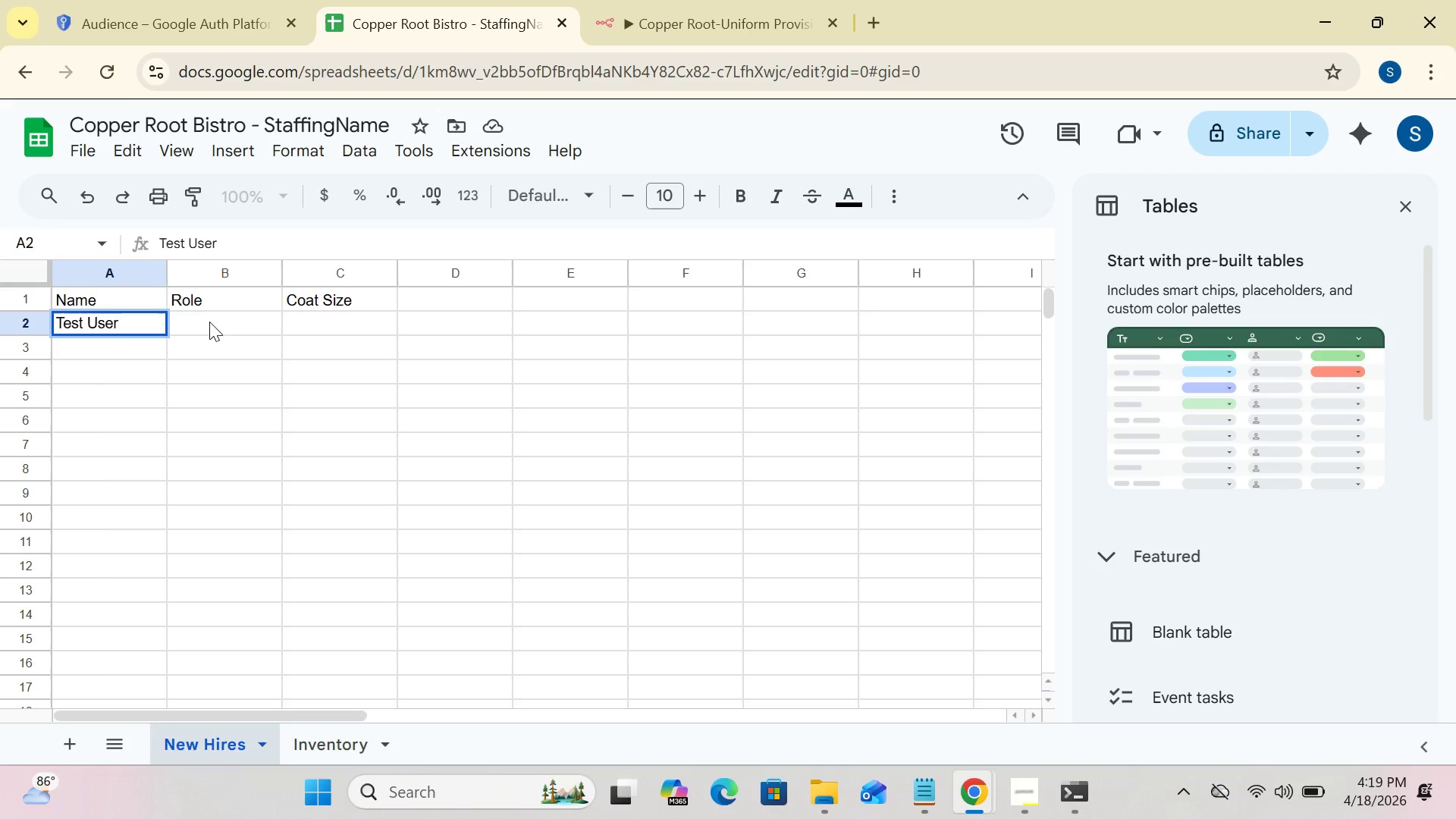 
left_click([213, 322])
 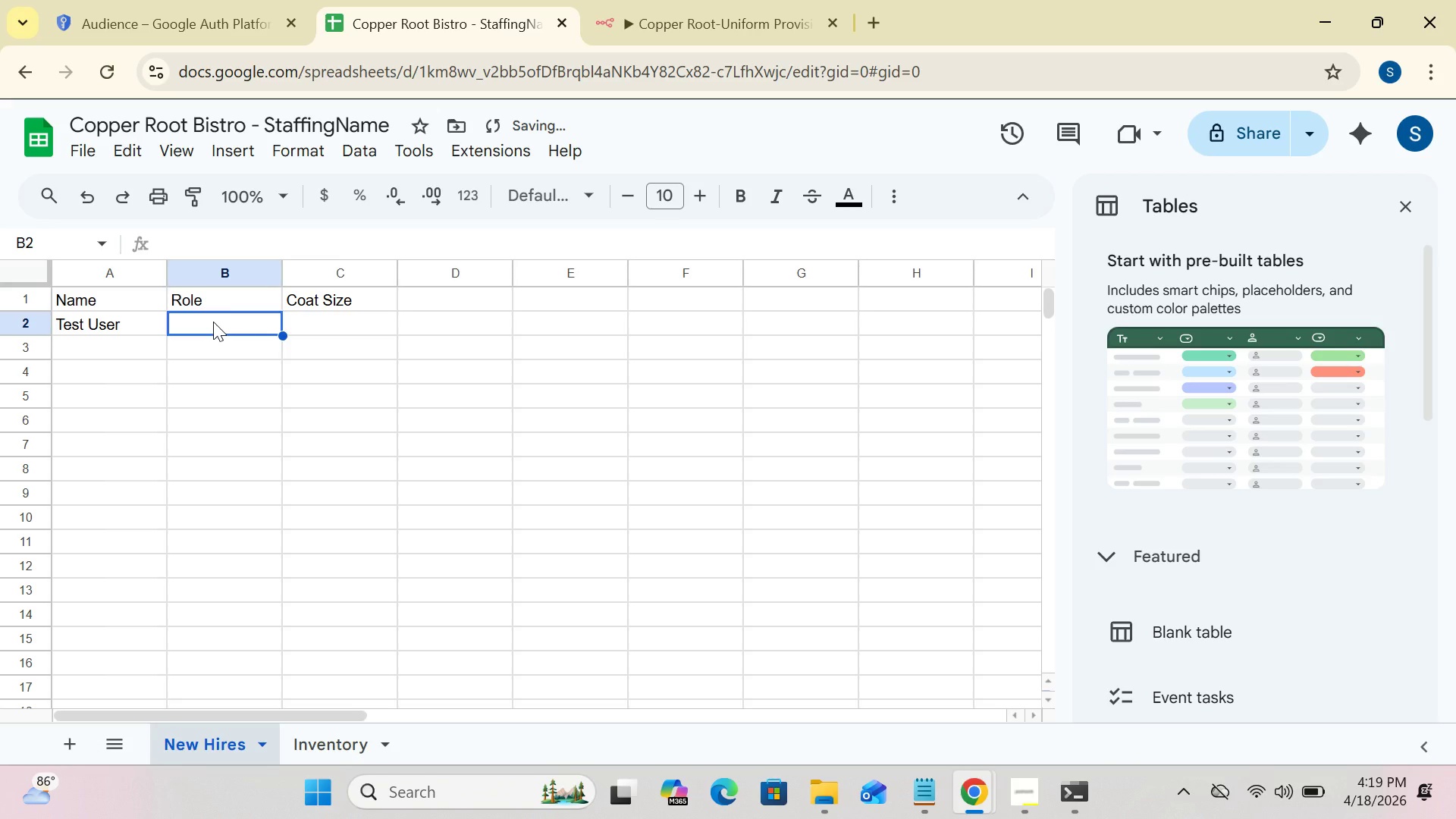 
type(Chef)
 